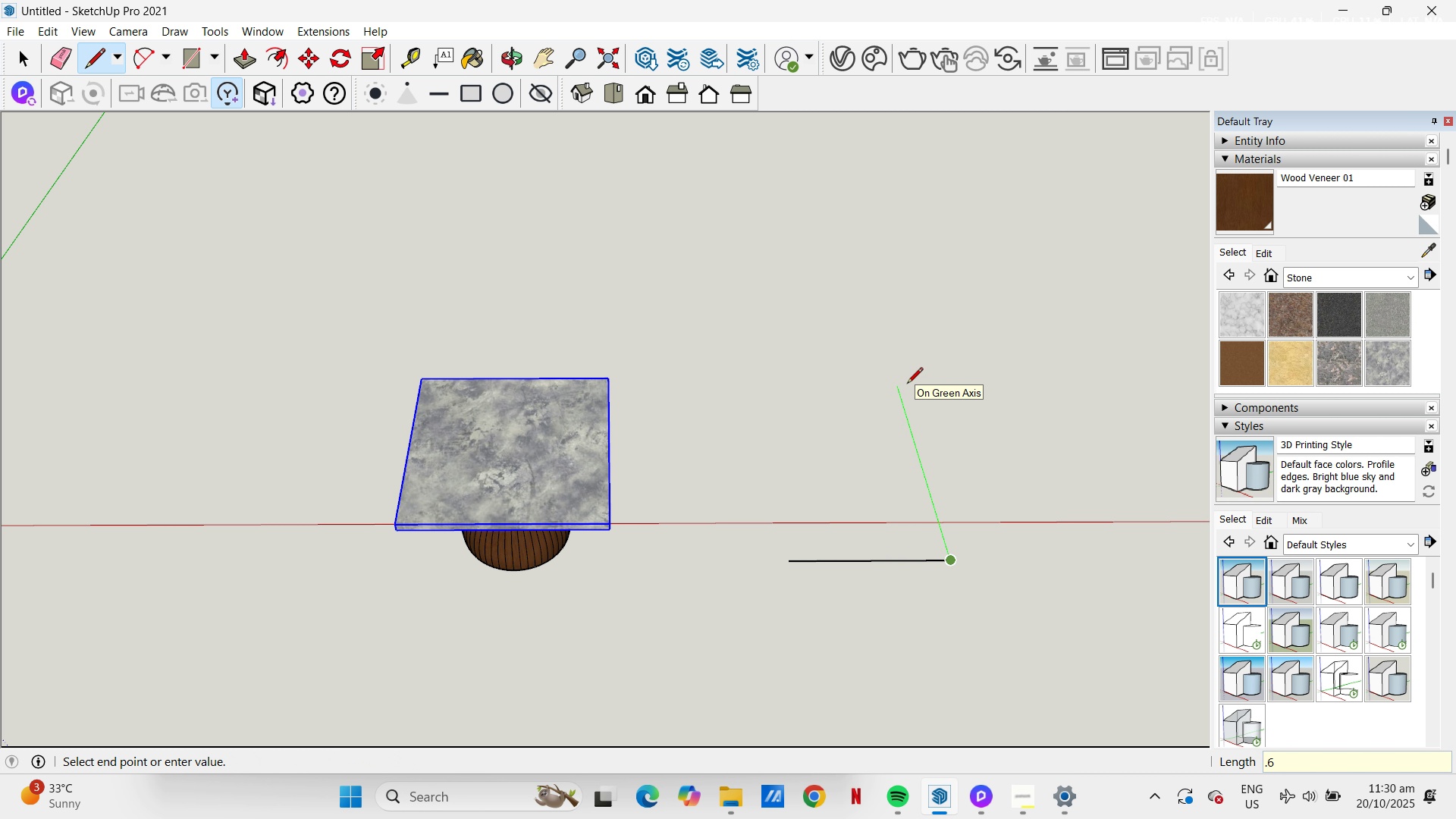 
key(NumpadEnter)
 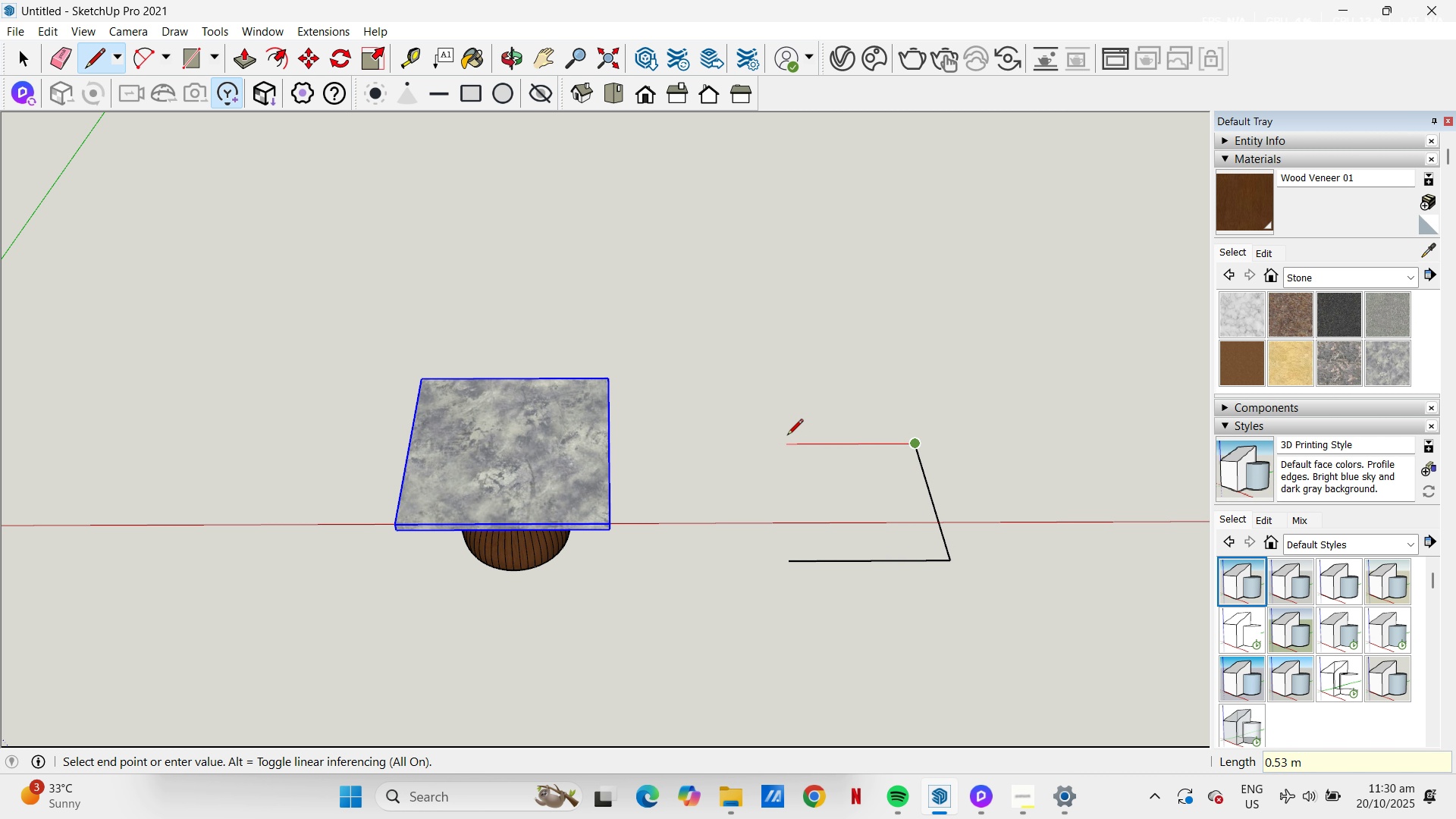 
key(NumpadDecimal)
 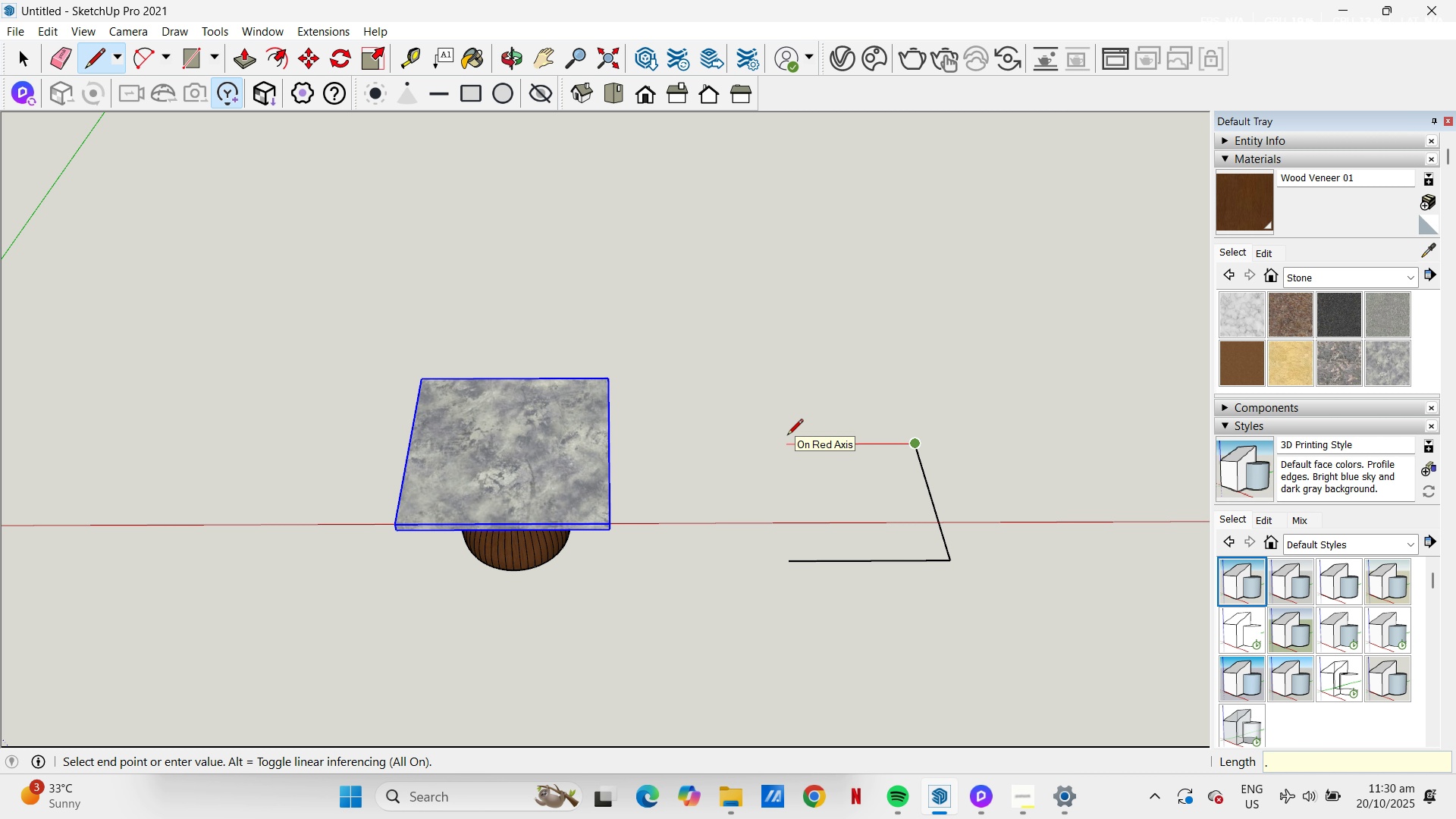 
key(Numpad6)
 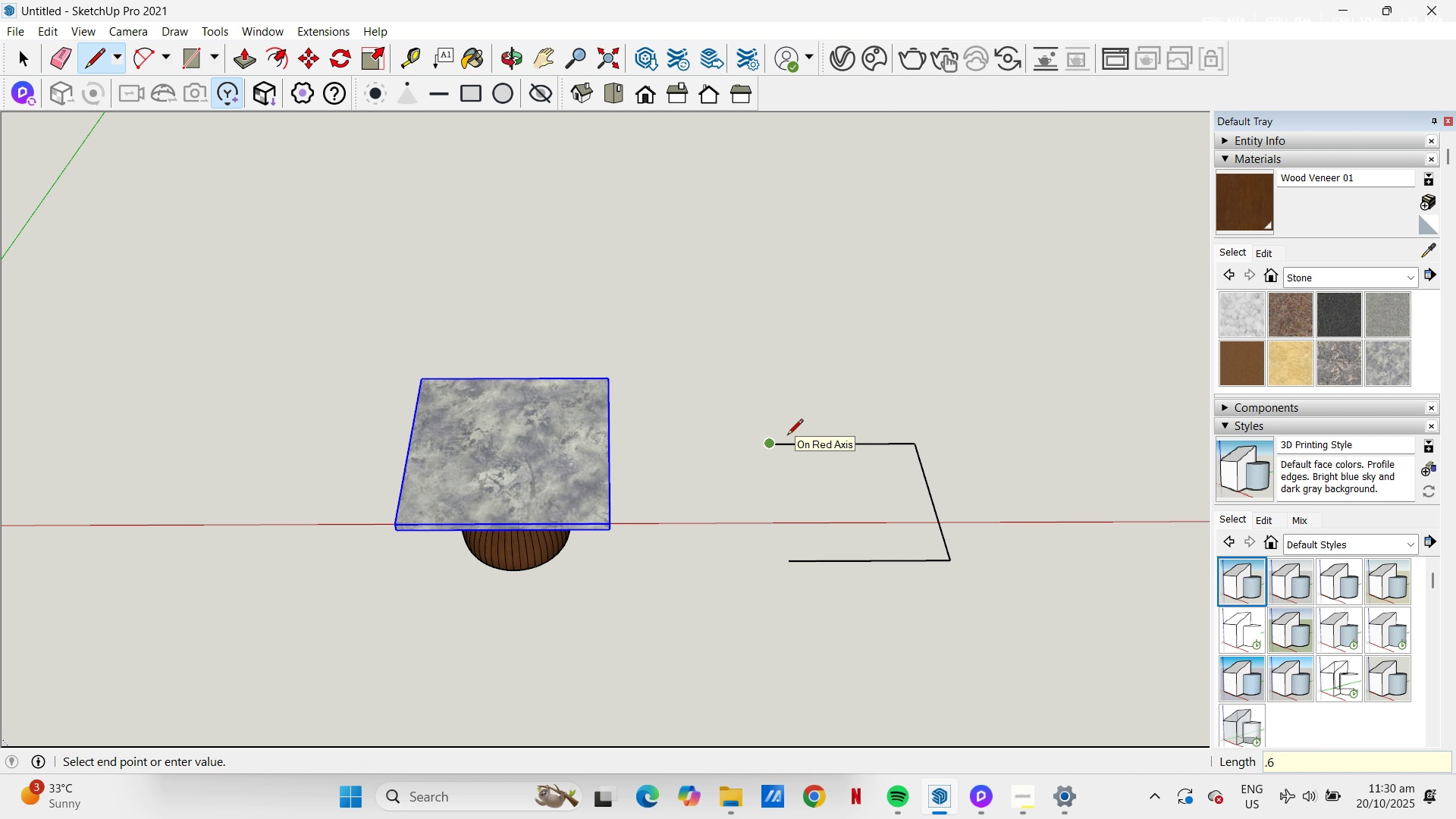 
key(NumpadEnter)
 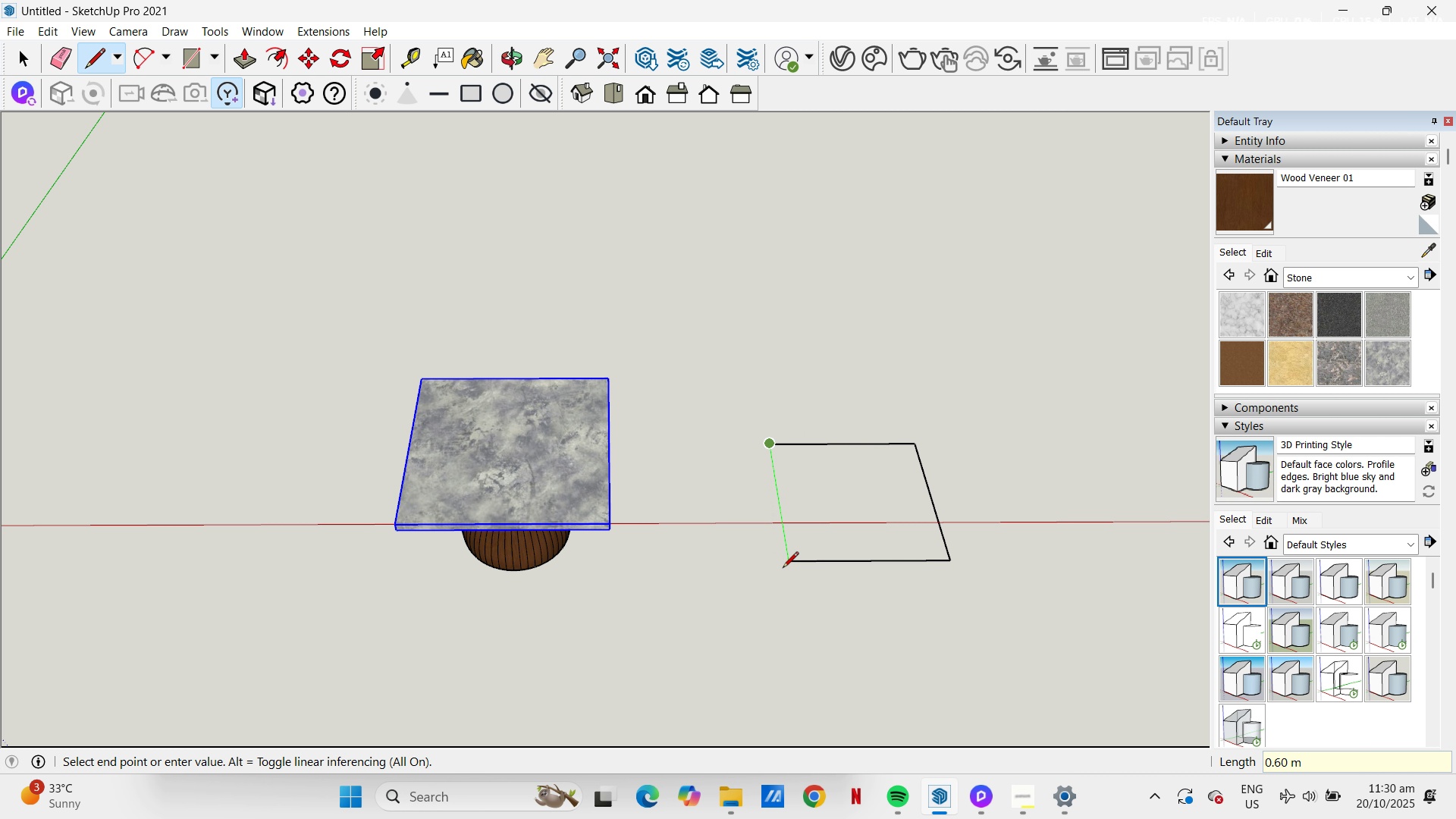 
left_click([791, 568])
 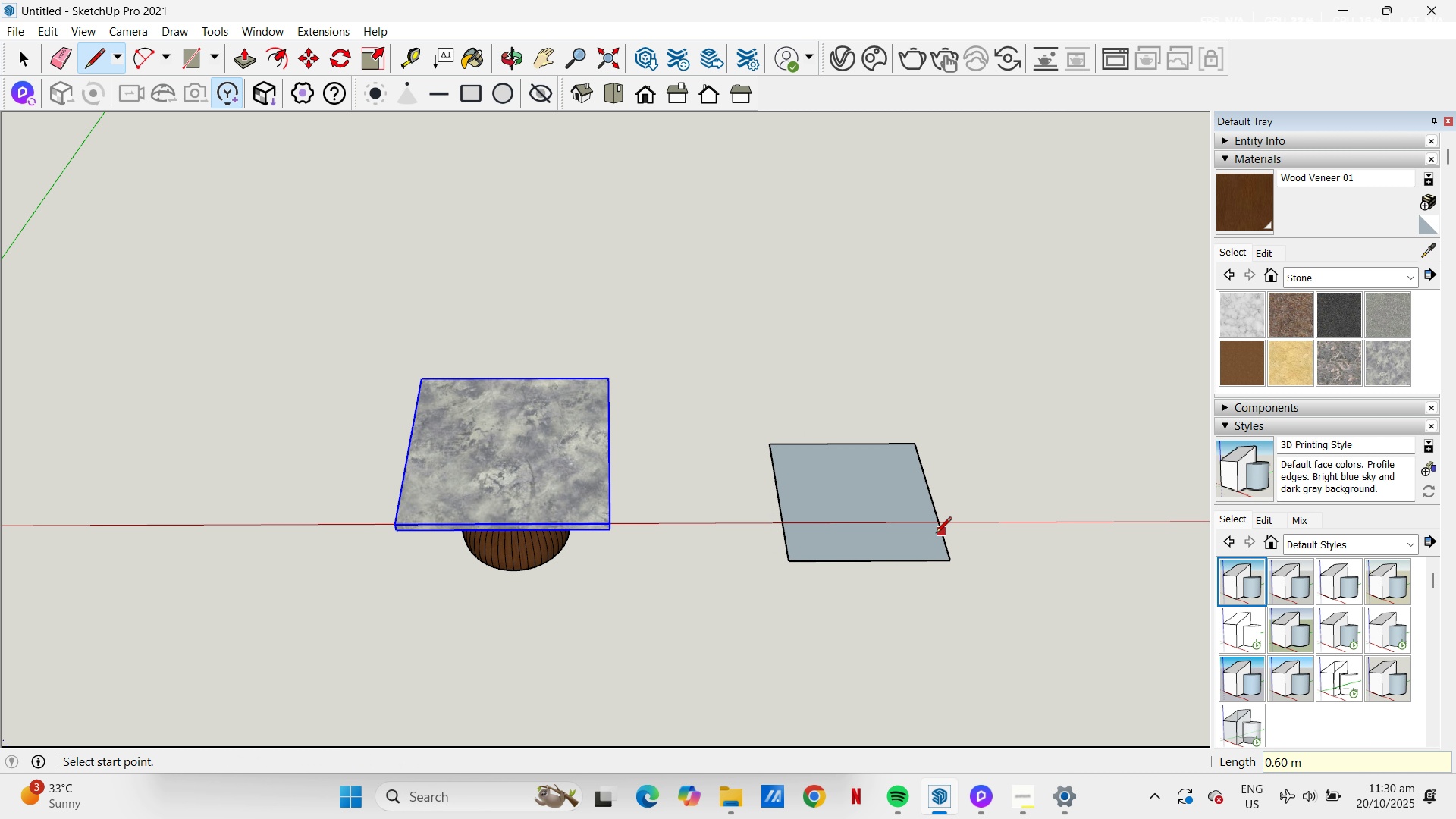 
scroll: coordinate [906, 507], scroll_direction: down, amount: 4.0
 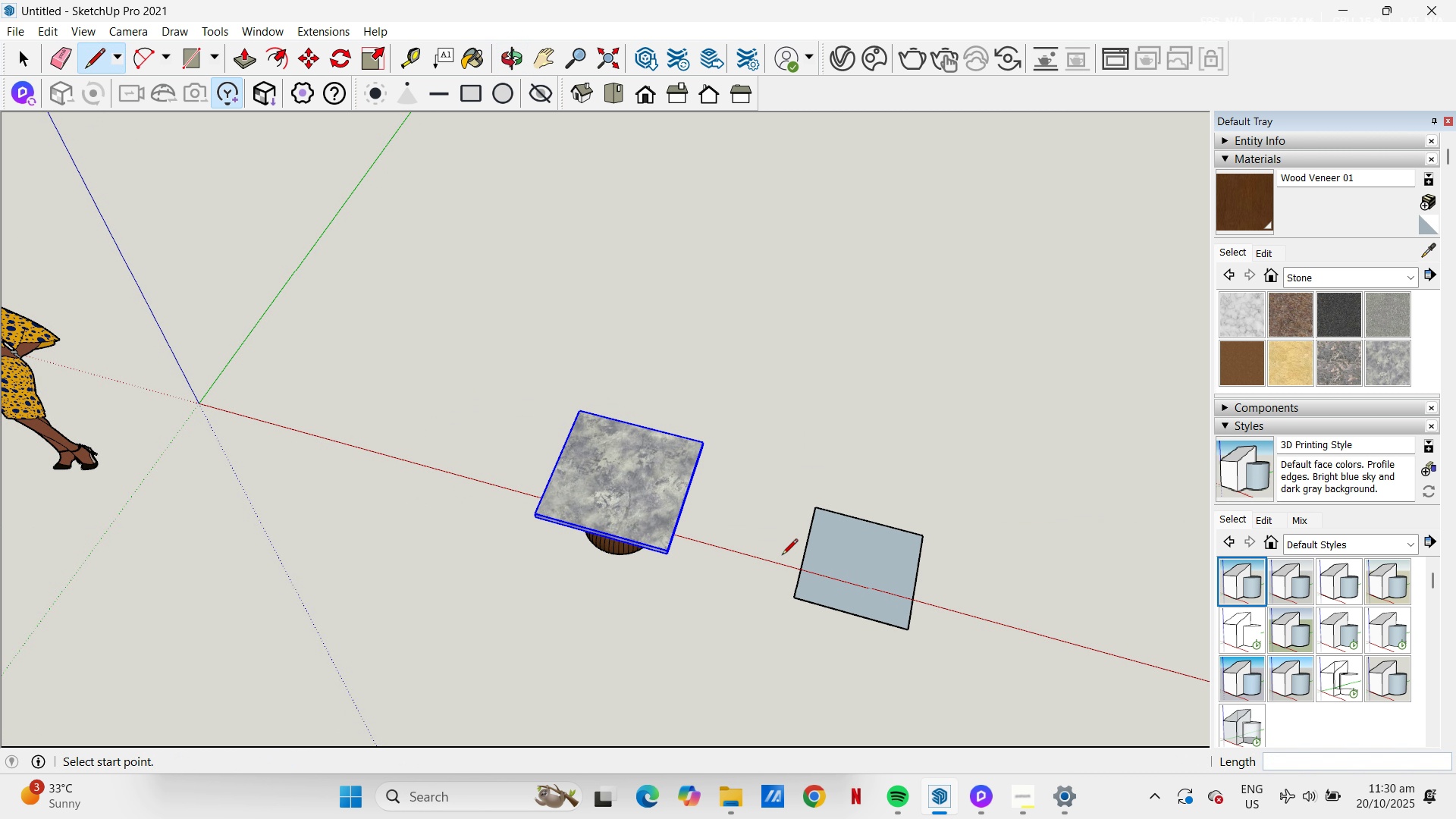 
scroll: coordinate [783, 556], scroll_direction: up, amount: 1.0
 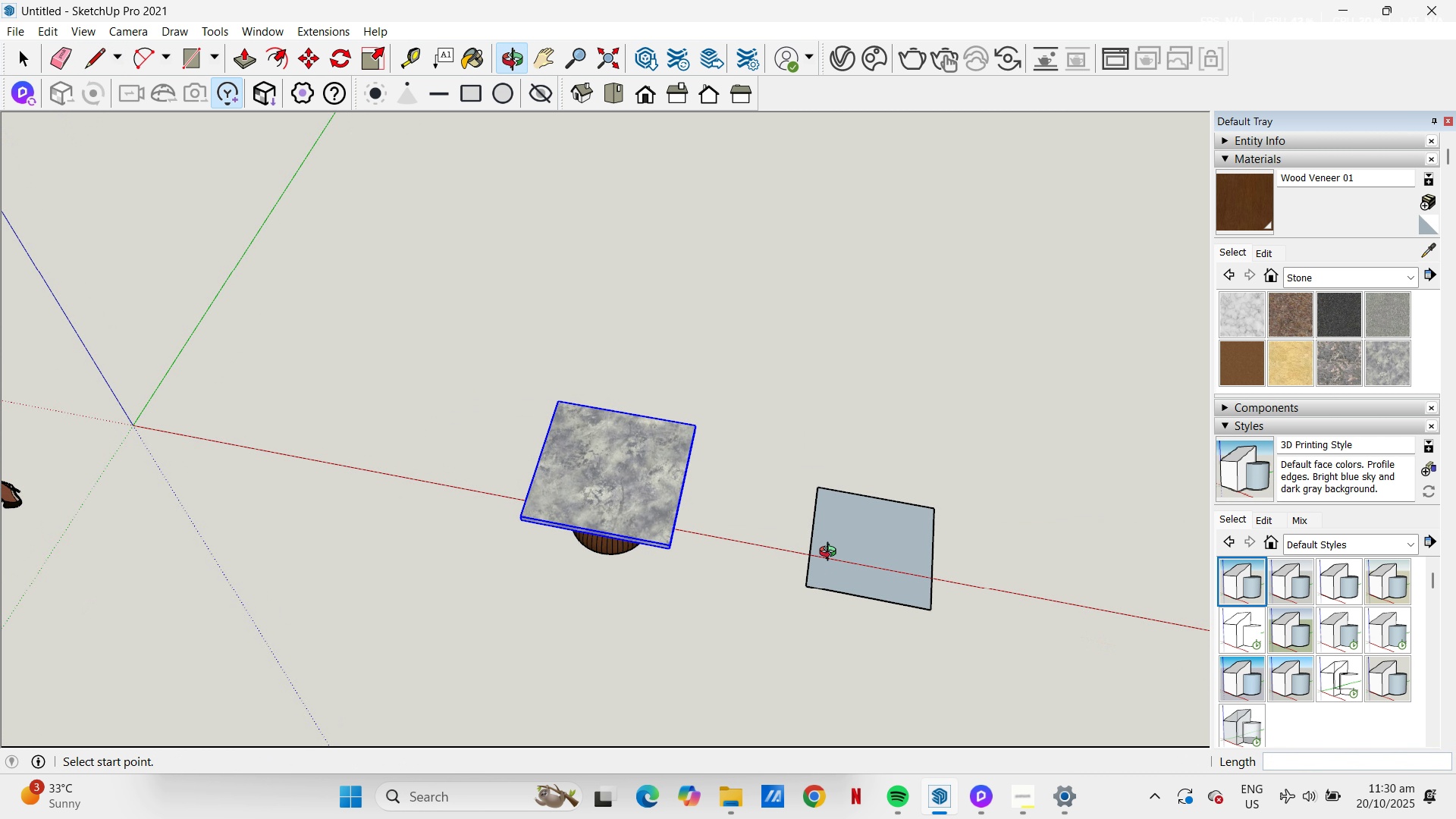 
key(C)
 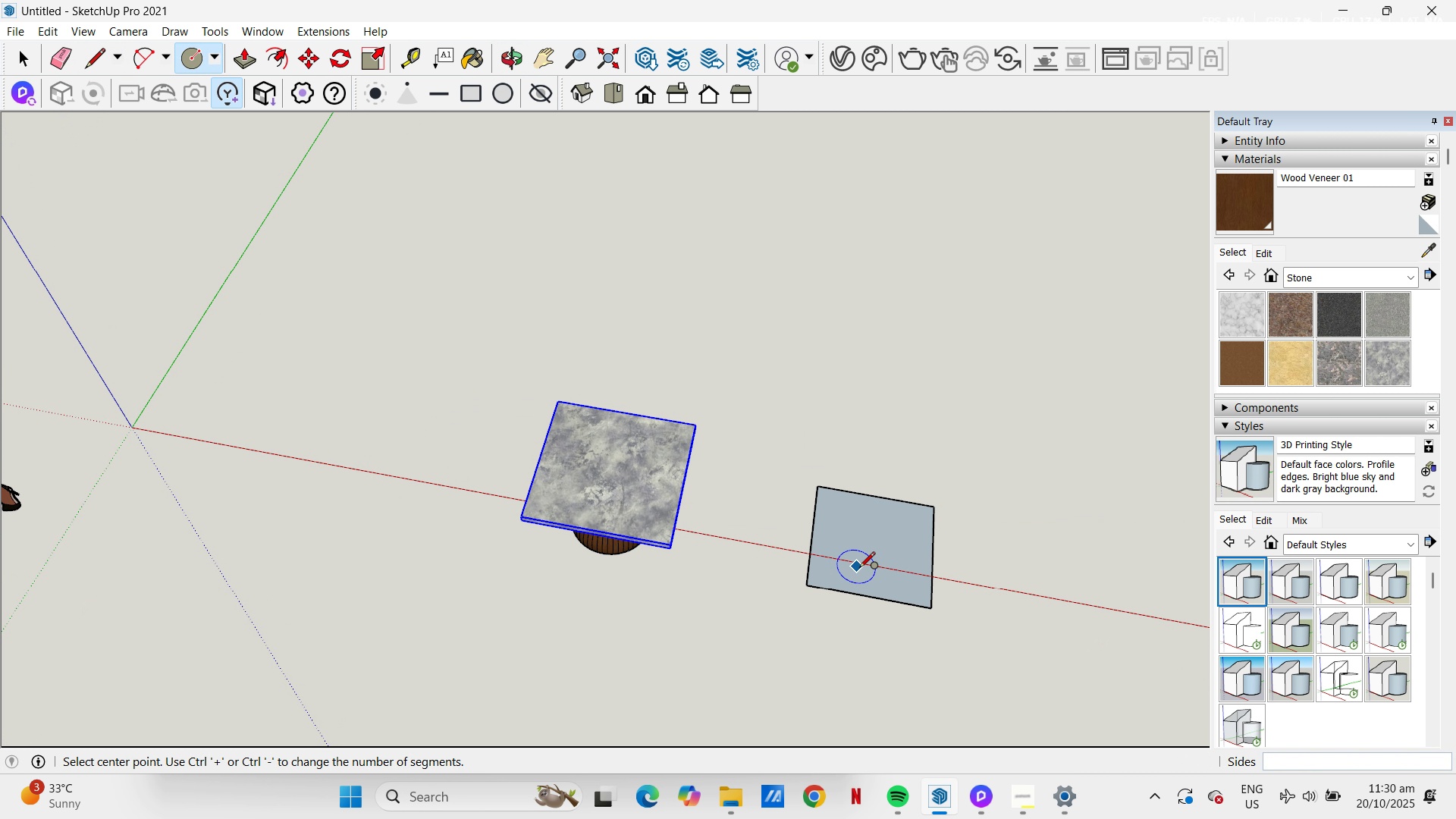 
scroll: coordinate [904, 582], scroll_direction: up, amount: 4.0
 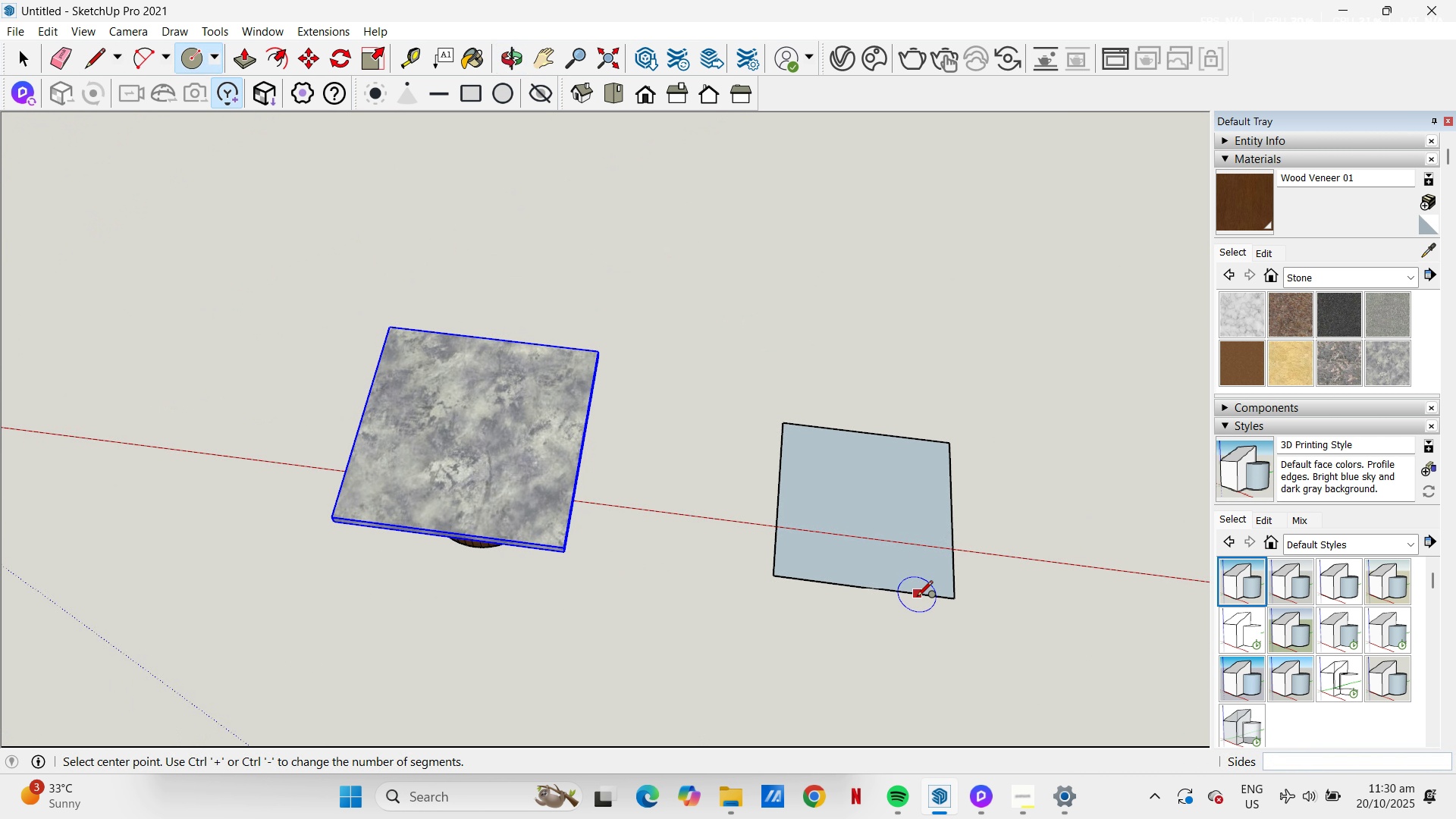 
key(Space)
 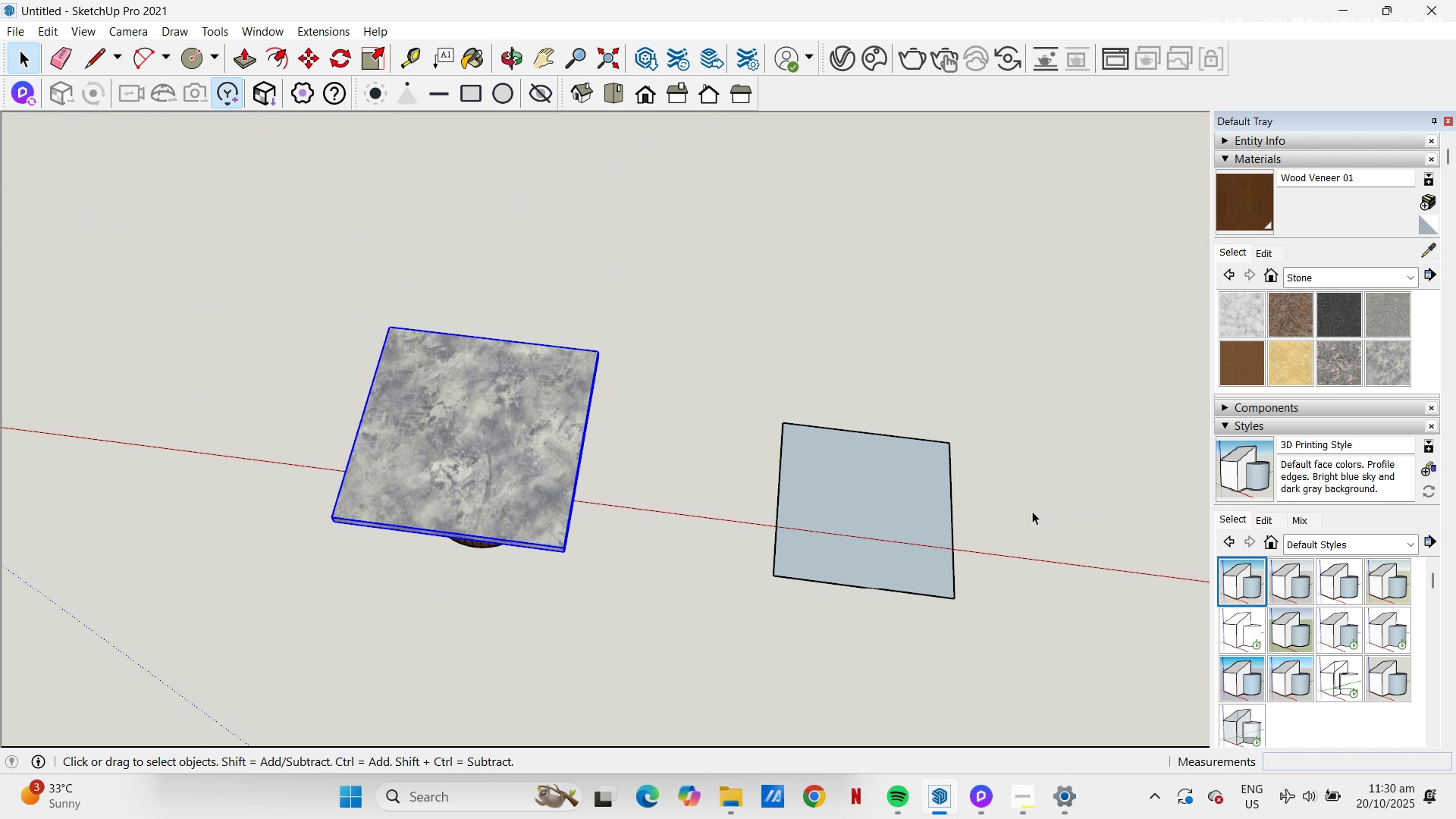 
left_click([1032, 511])
 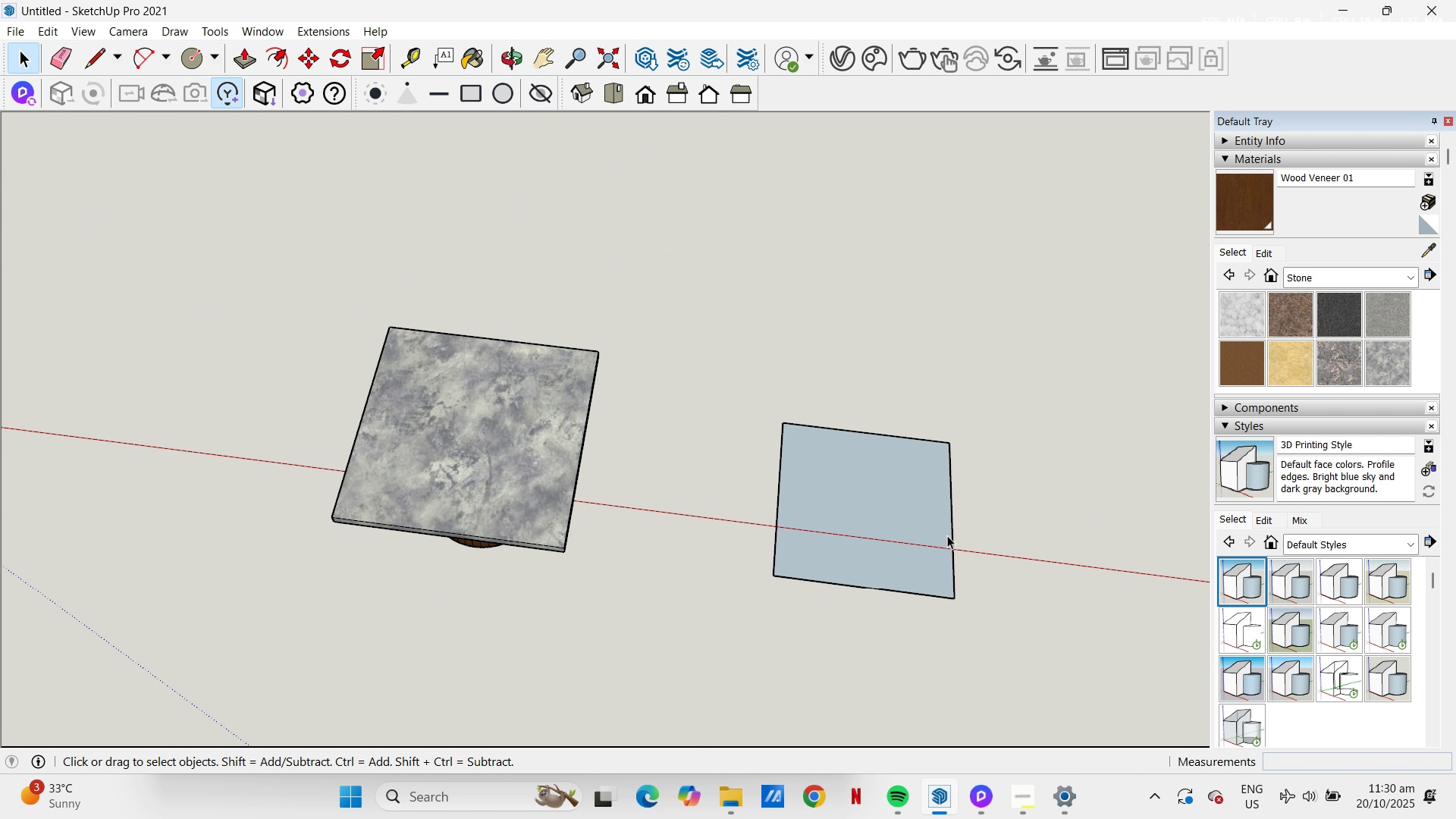 
type(ct)
 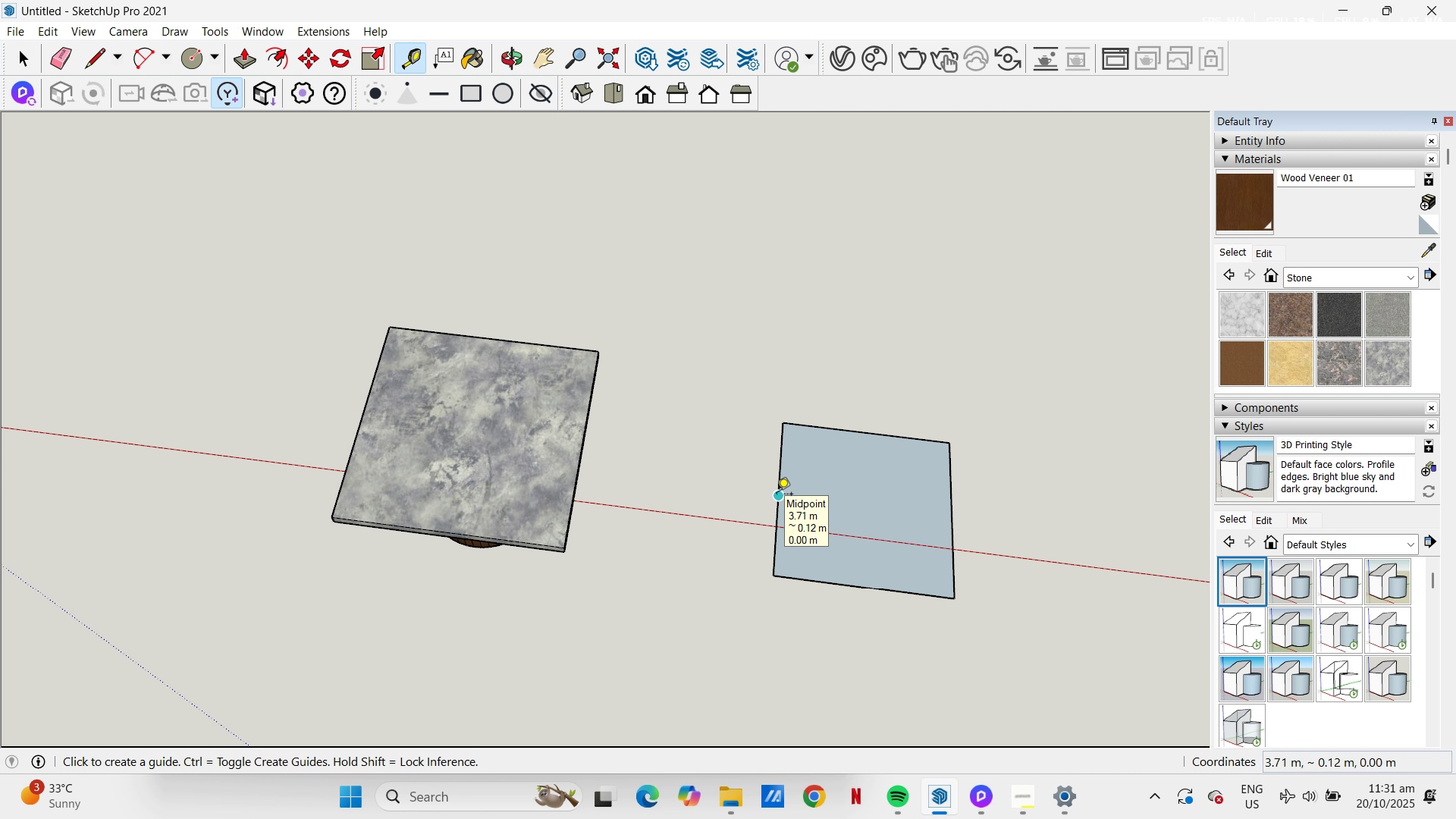 
left_click_drag(start_coordinate=[777, 479], to_coordinate=[790, 473])
 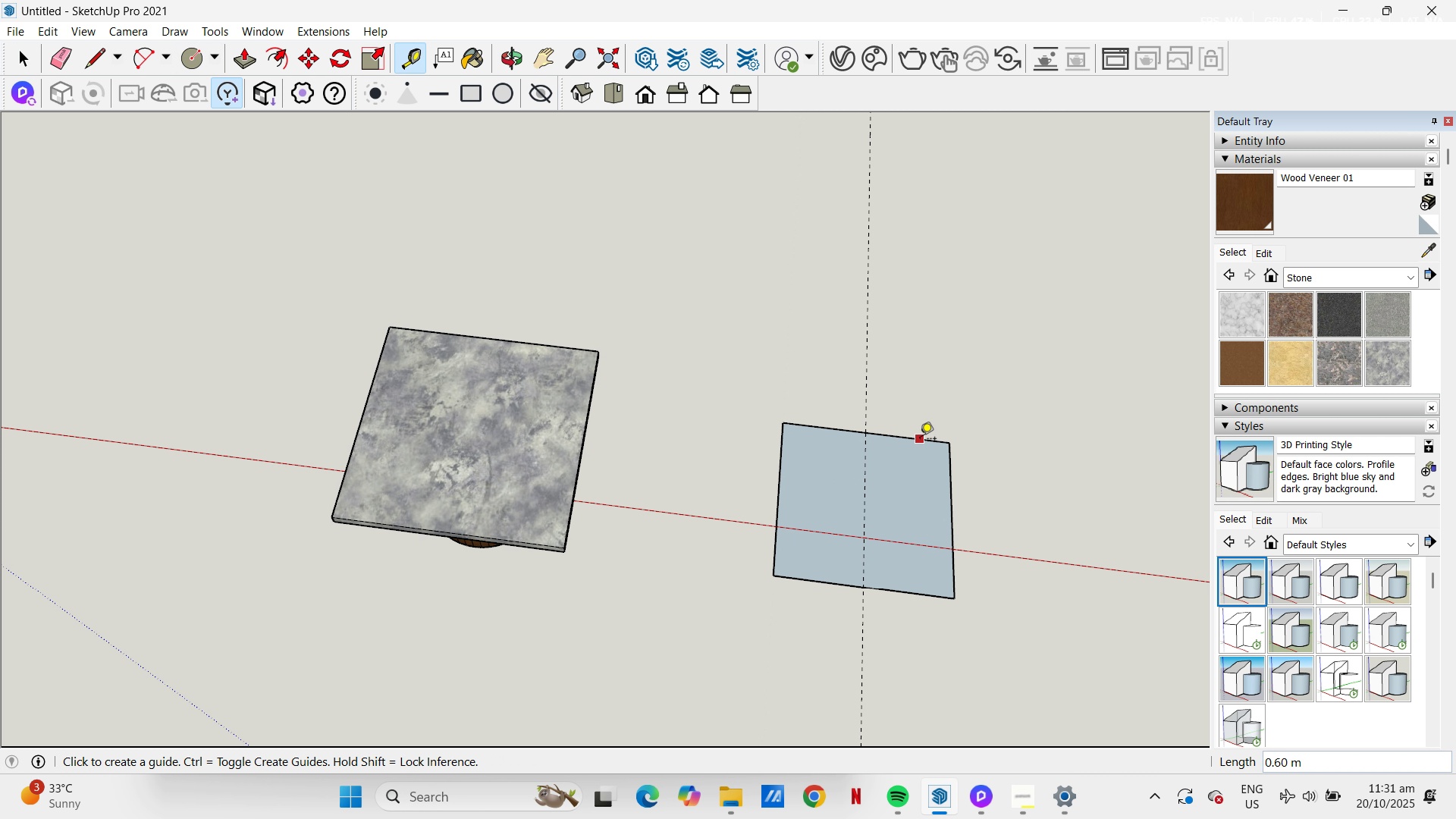 
left_click_drag(start_coordinate=[920, 440], to_coordinate=[921, 447])
 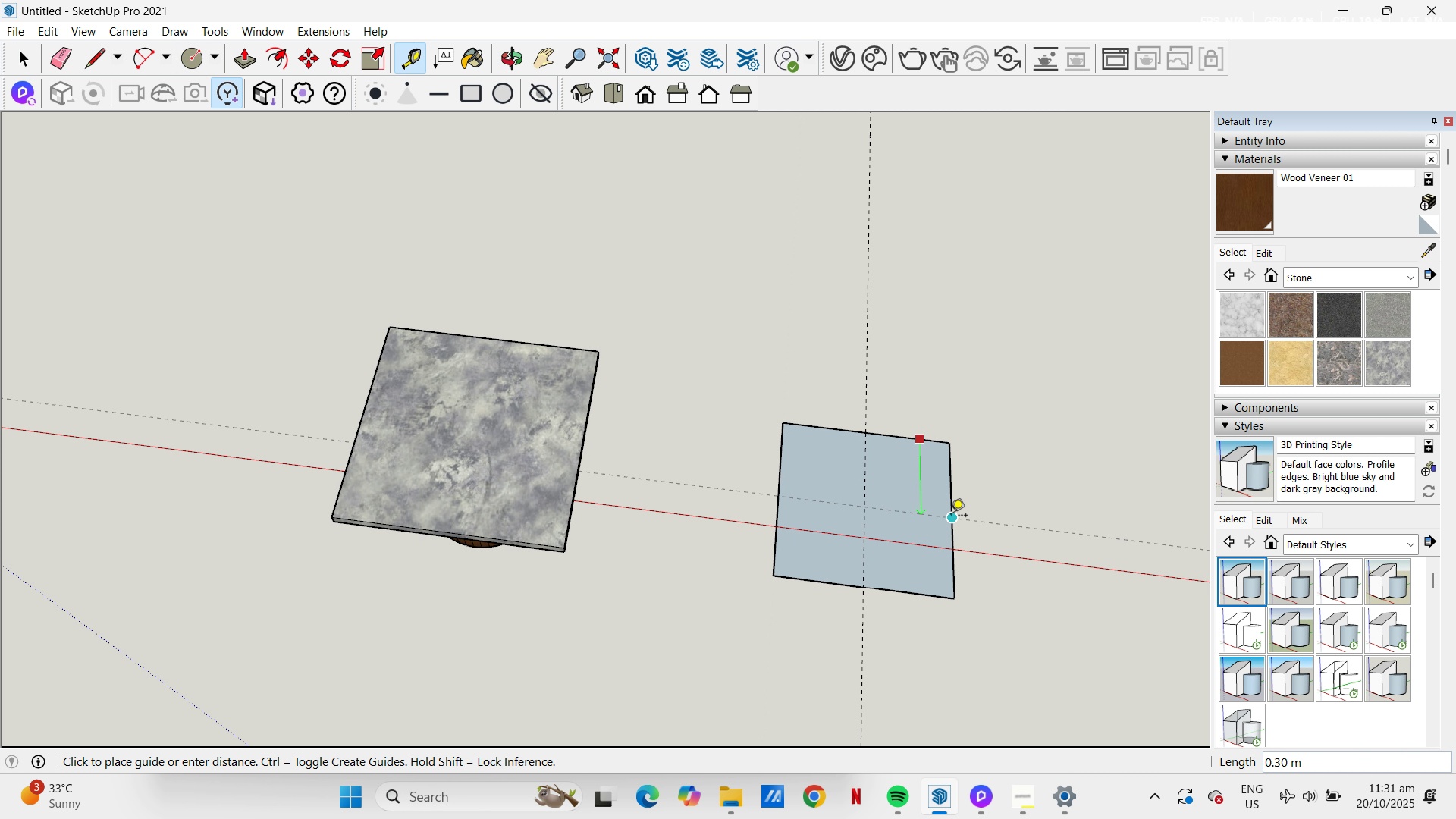 
left_click([951, 516])
 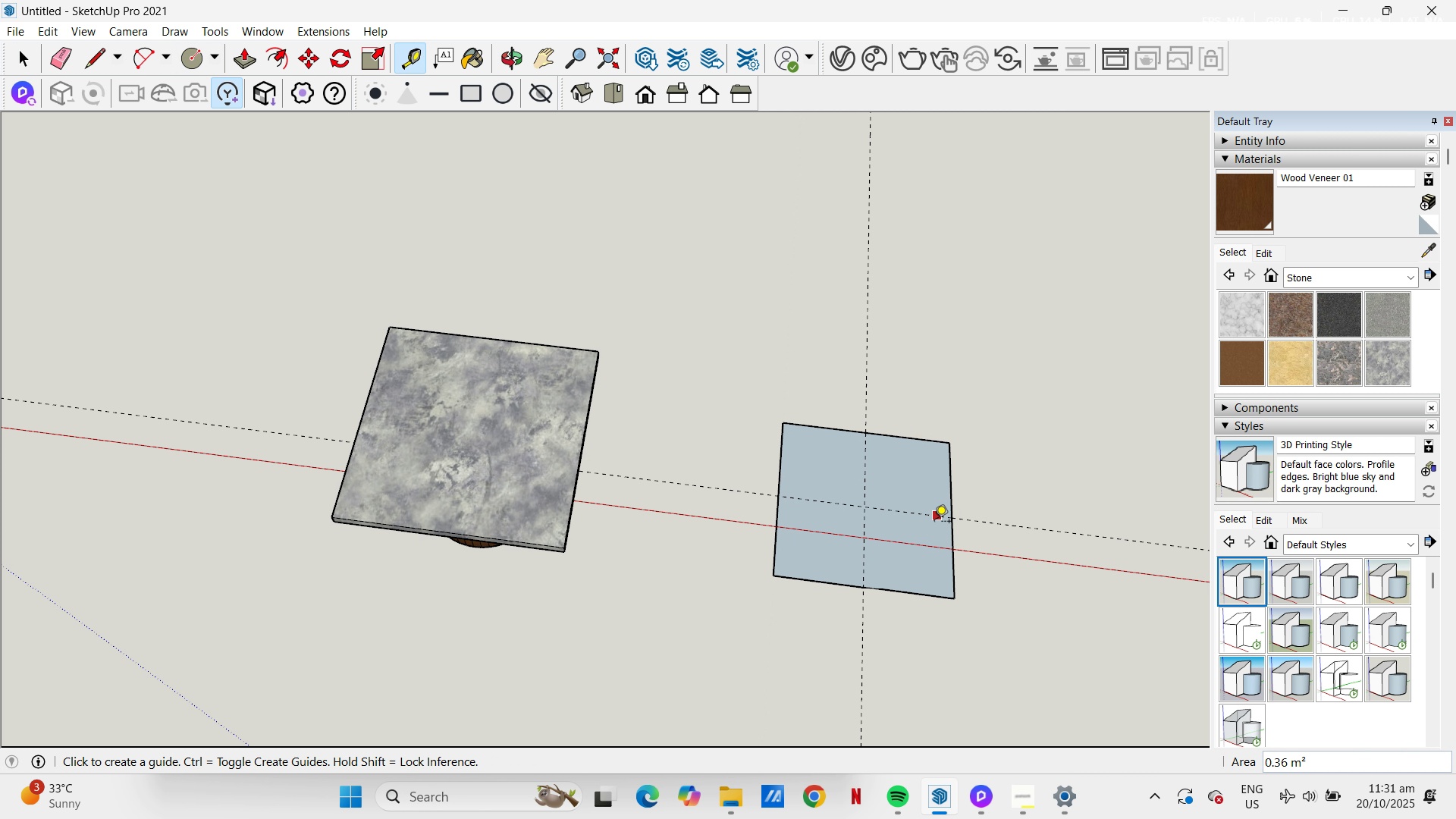 
key(C)
 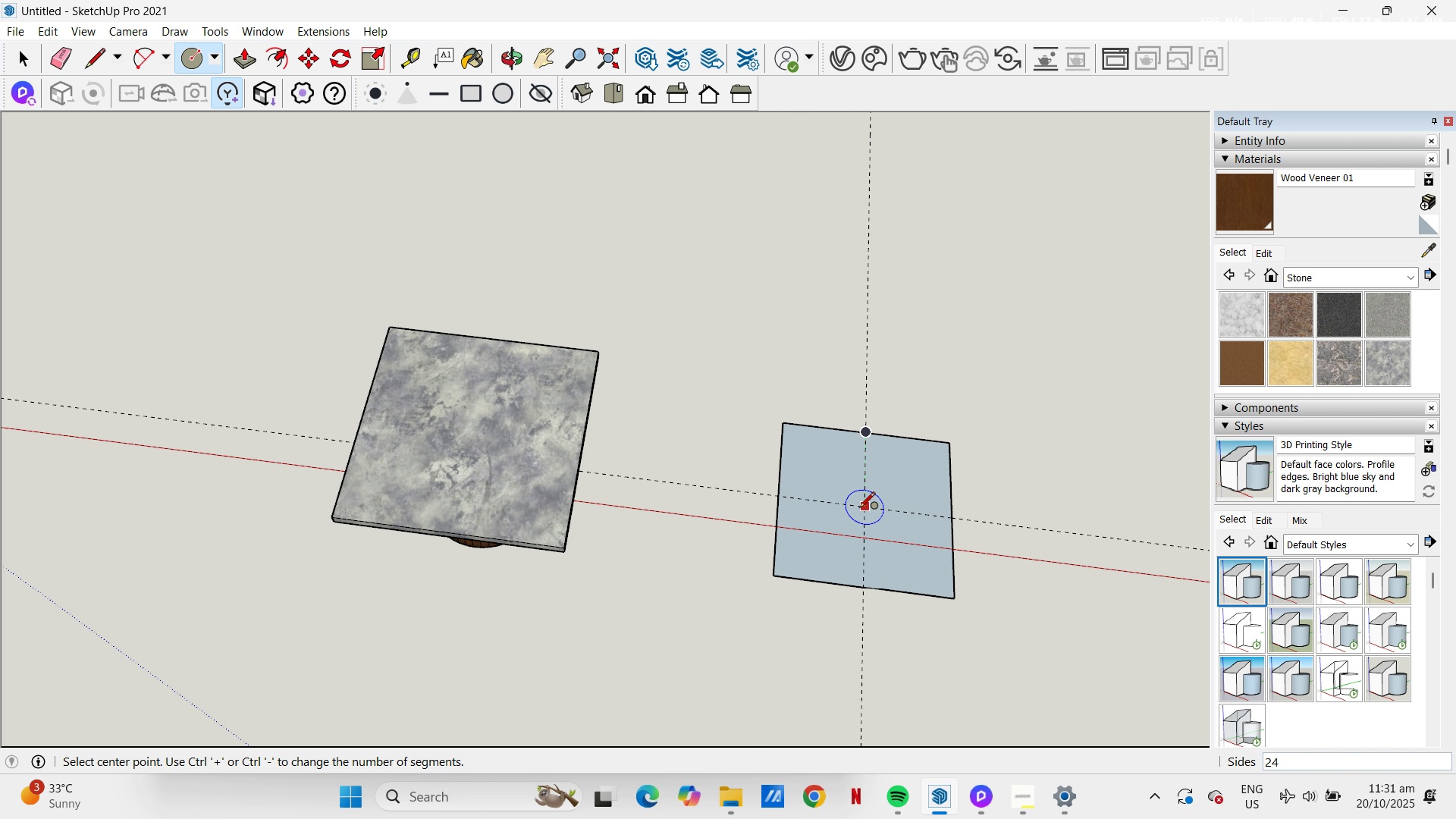 
left_click_drag(start_coordinate=[861, 509], to_coordinate=[862, 504])
 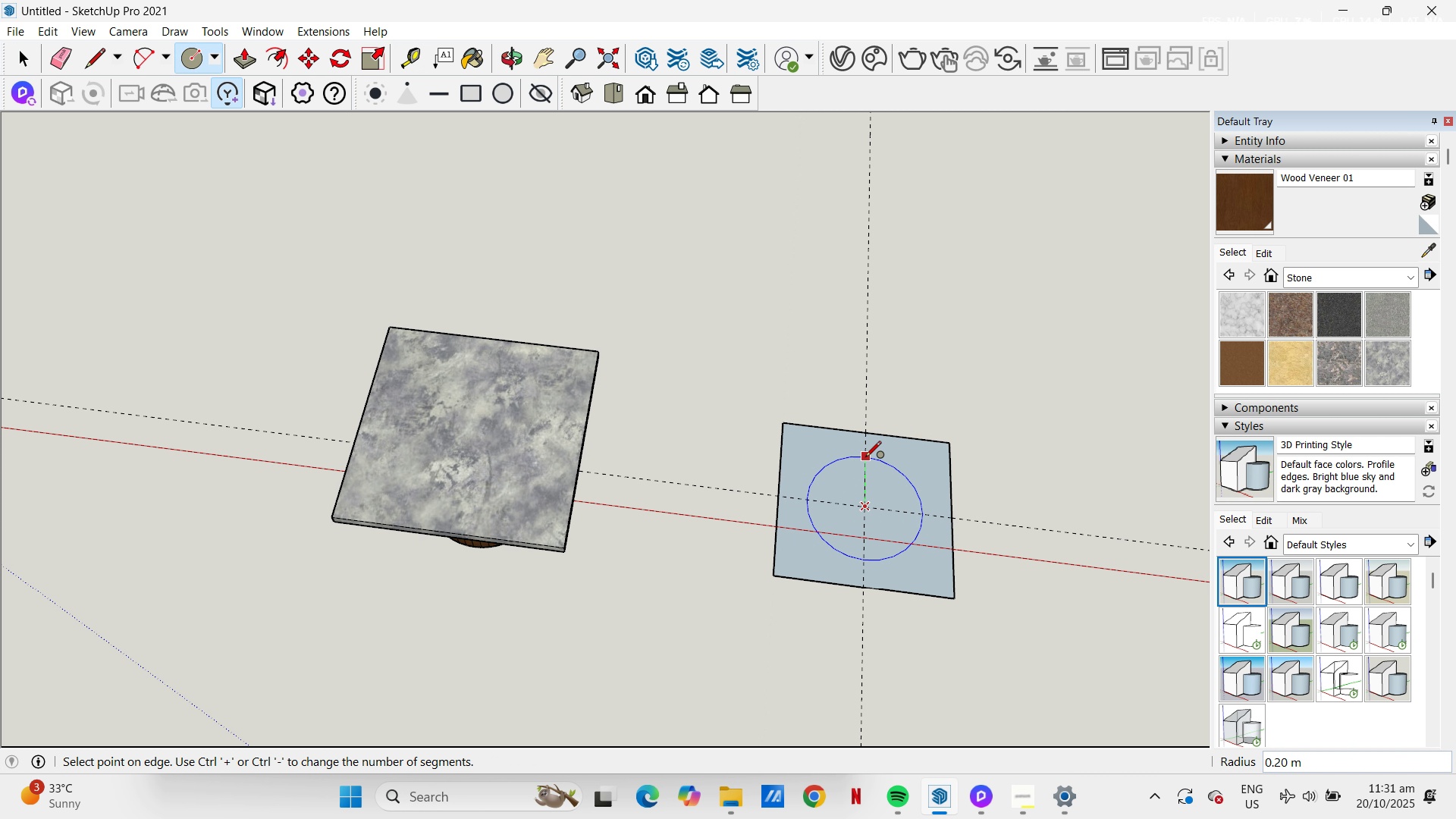 
mouse_move([867, 438])
 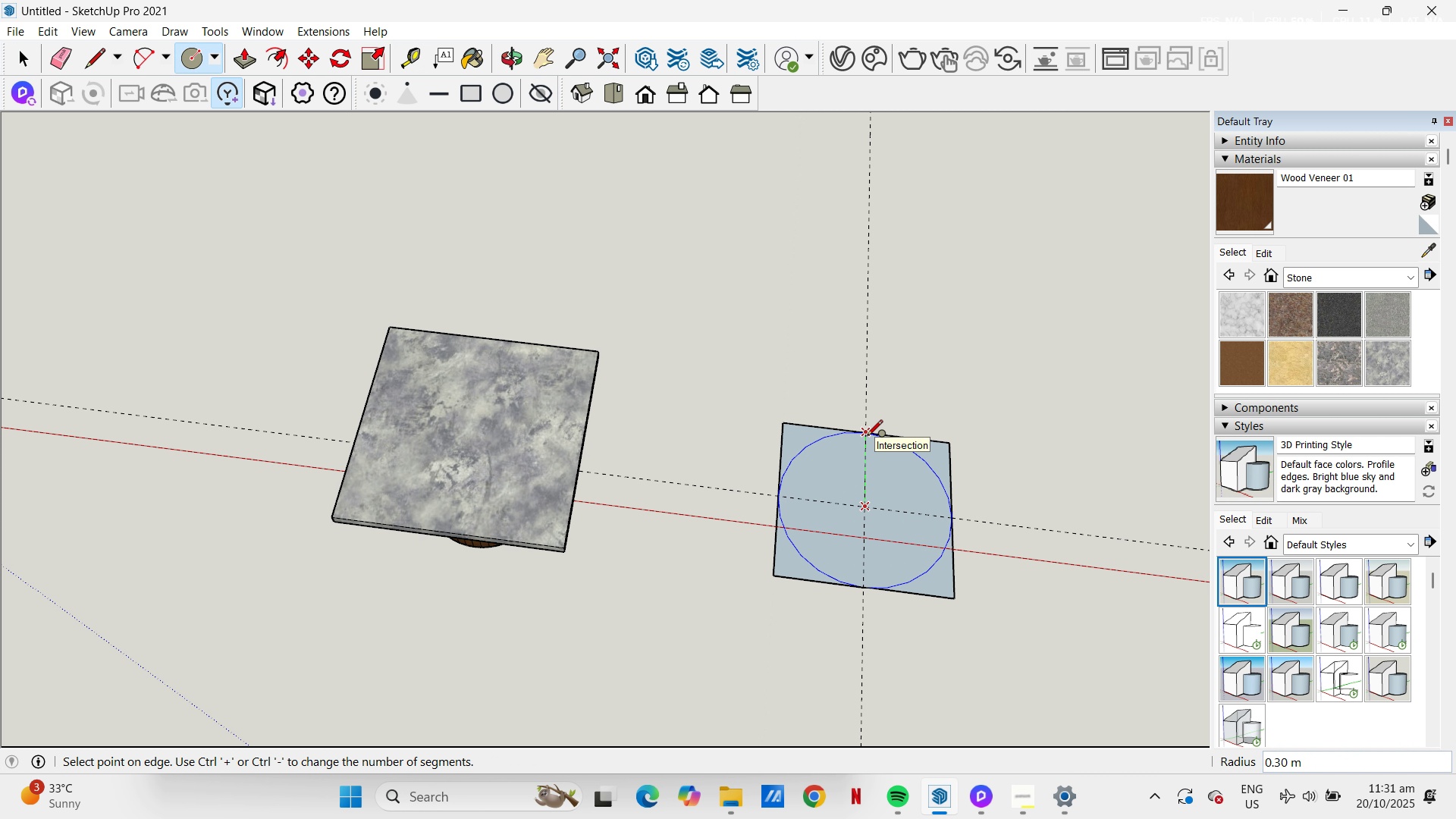 
left_click([867, 437])
 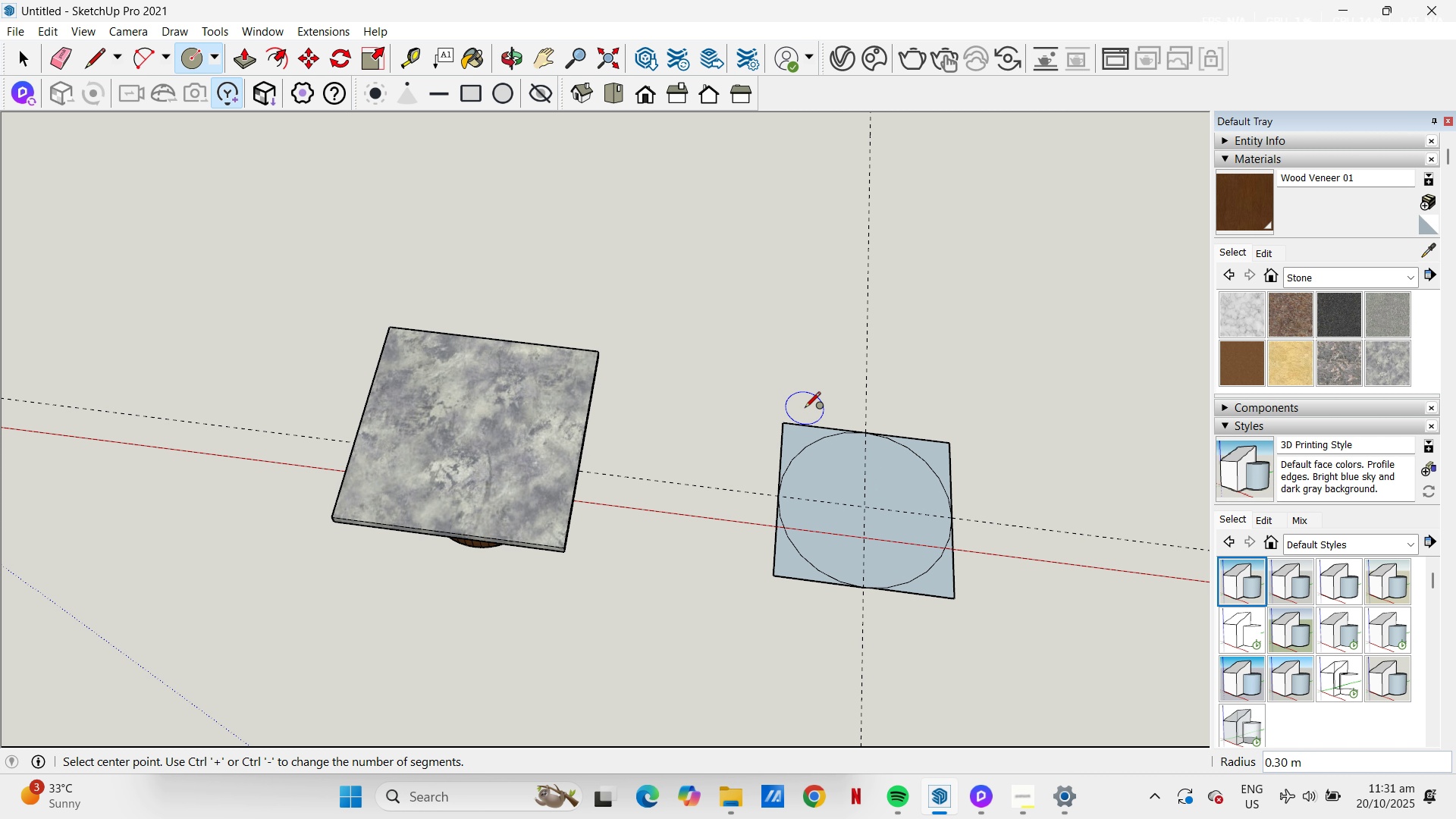 
key(E)
 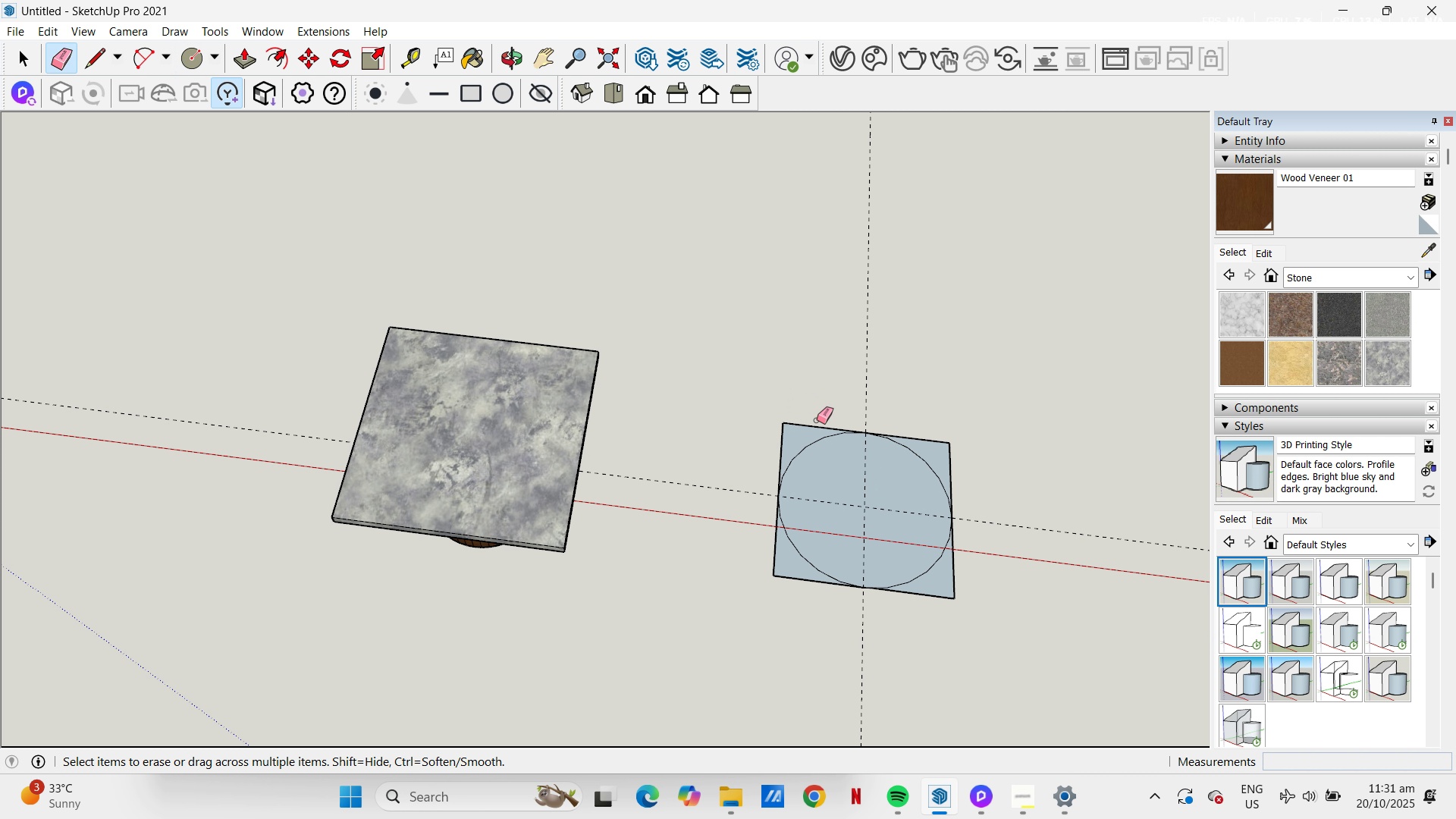 
left_click_drag(start_coordinate=[817, 425], to_coordinate=[745, 438])
 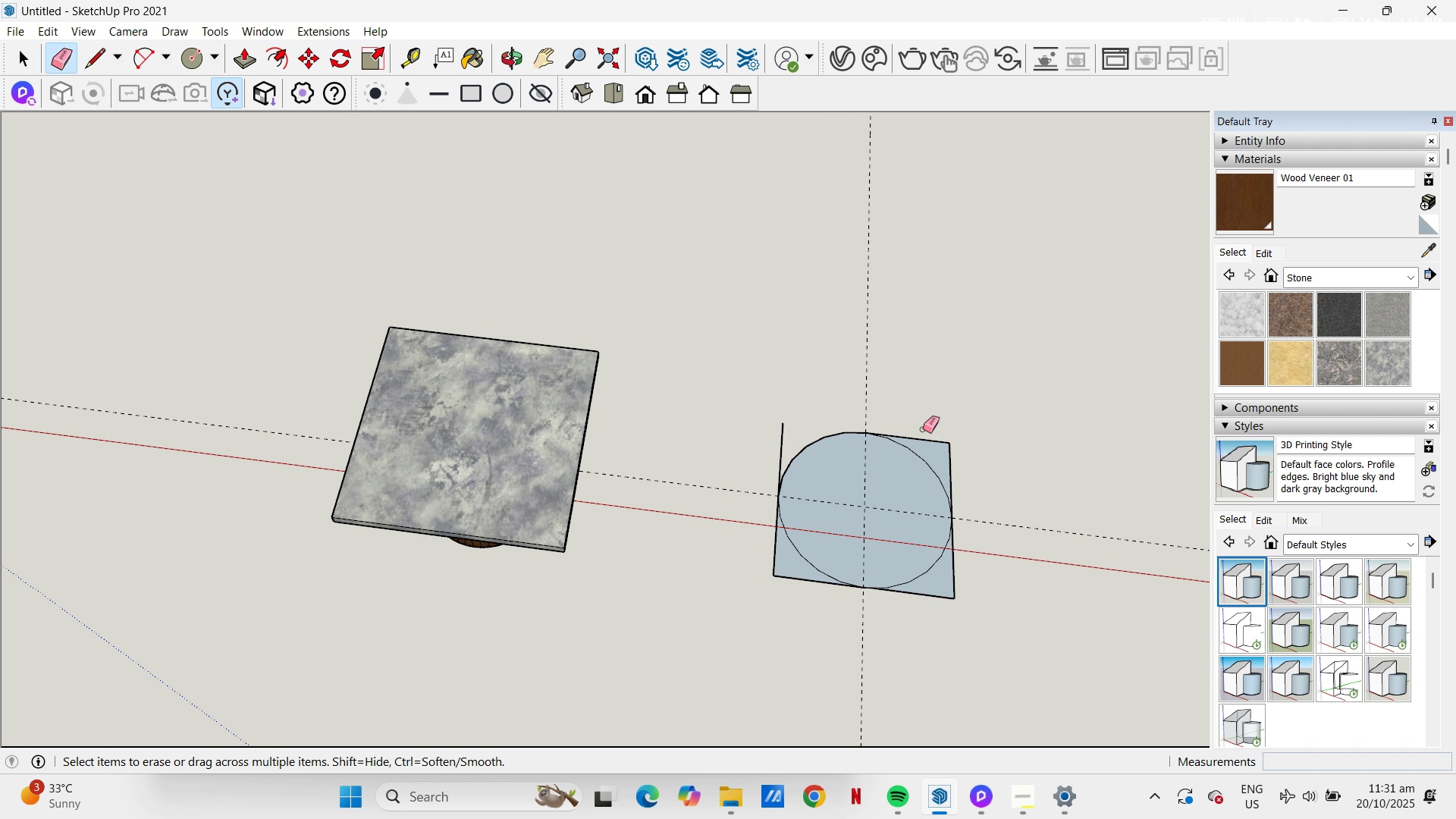 
left_click_drag(start_coordinate=[931, 434], to_coordinate=[962, 464])
 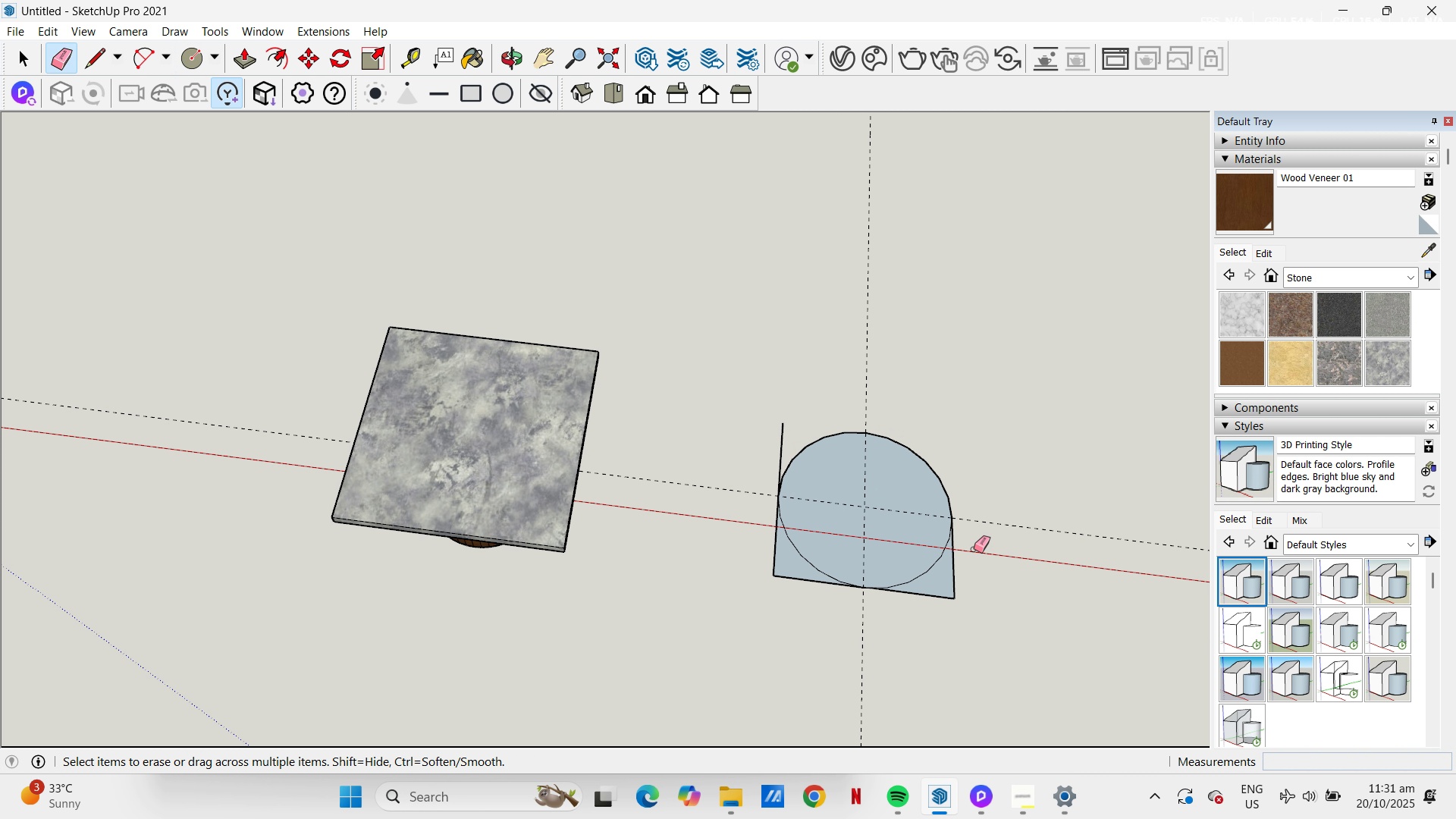 
left_click_drag(start_coordinate=[974, 552], to_coordinate=[949, 602])
 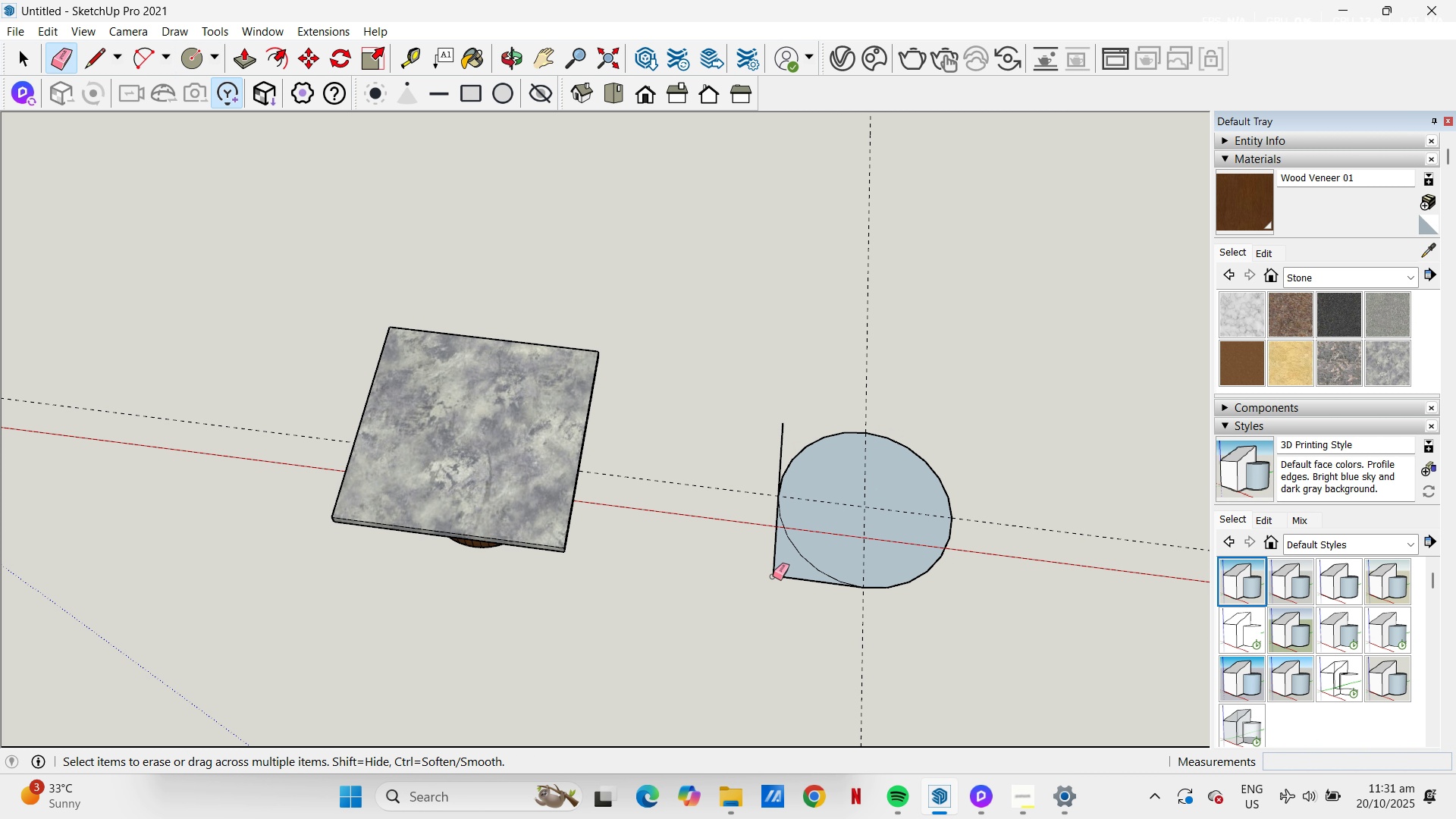 
left_click_drag(start_coordinate=[773, 576], to_coordinate=[763, 556])
 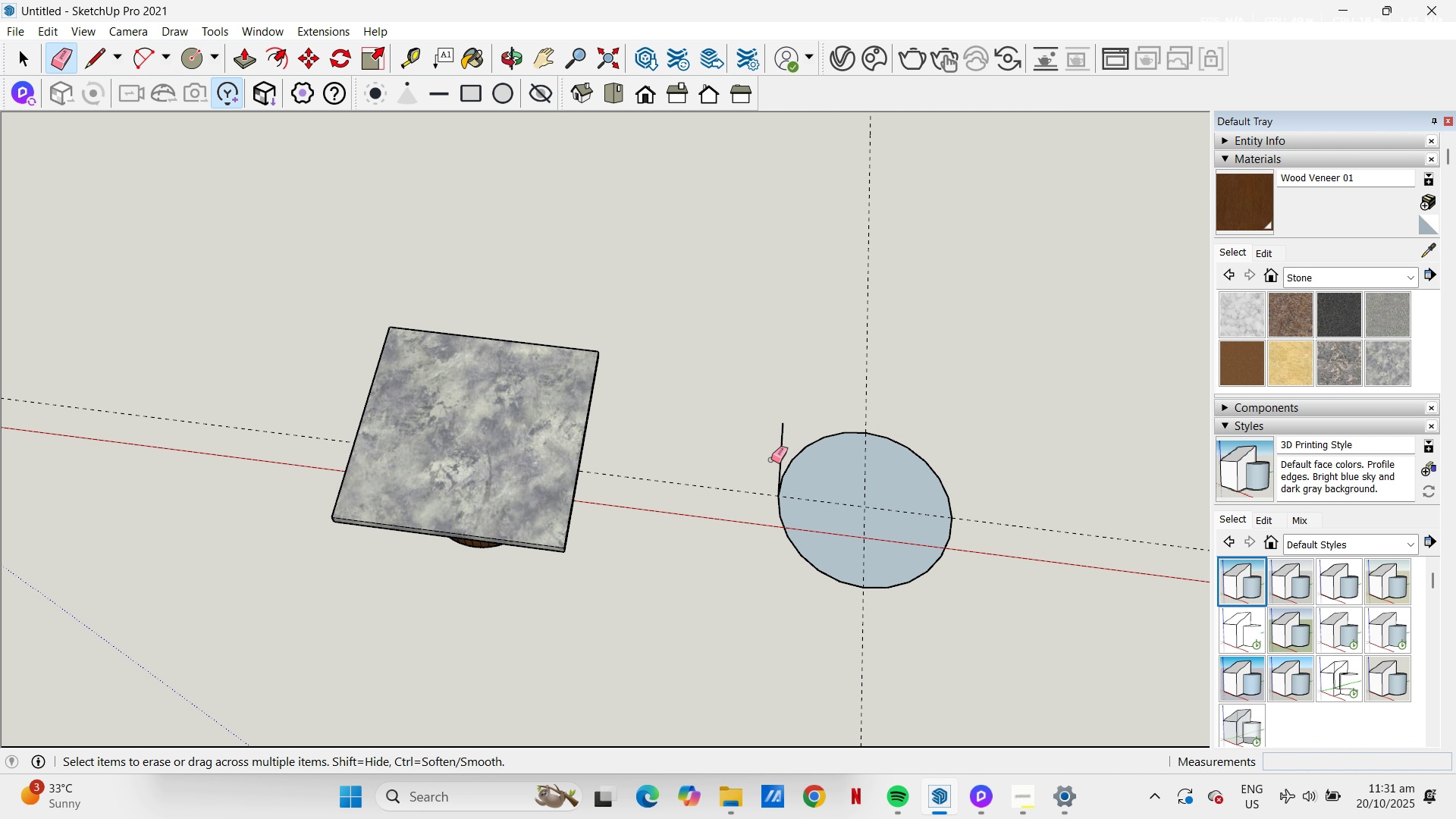 
left_click_drag(start_coordinate=[772, 457], to_coordinate=[782, 438])
 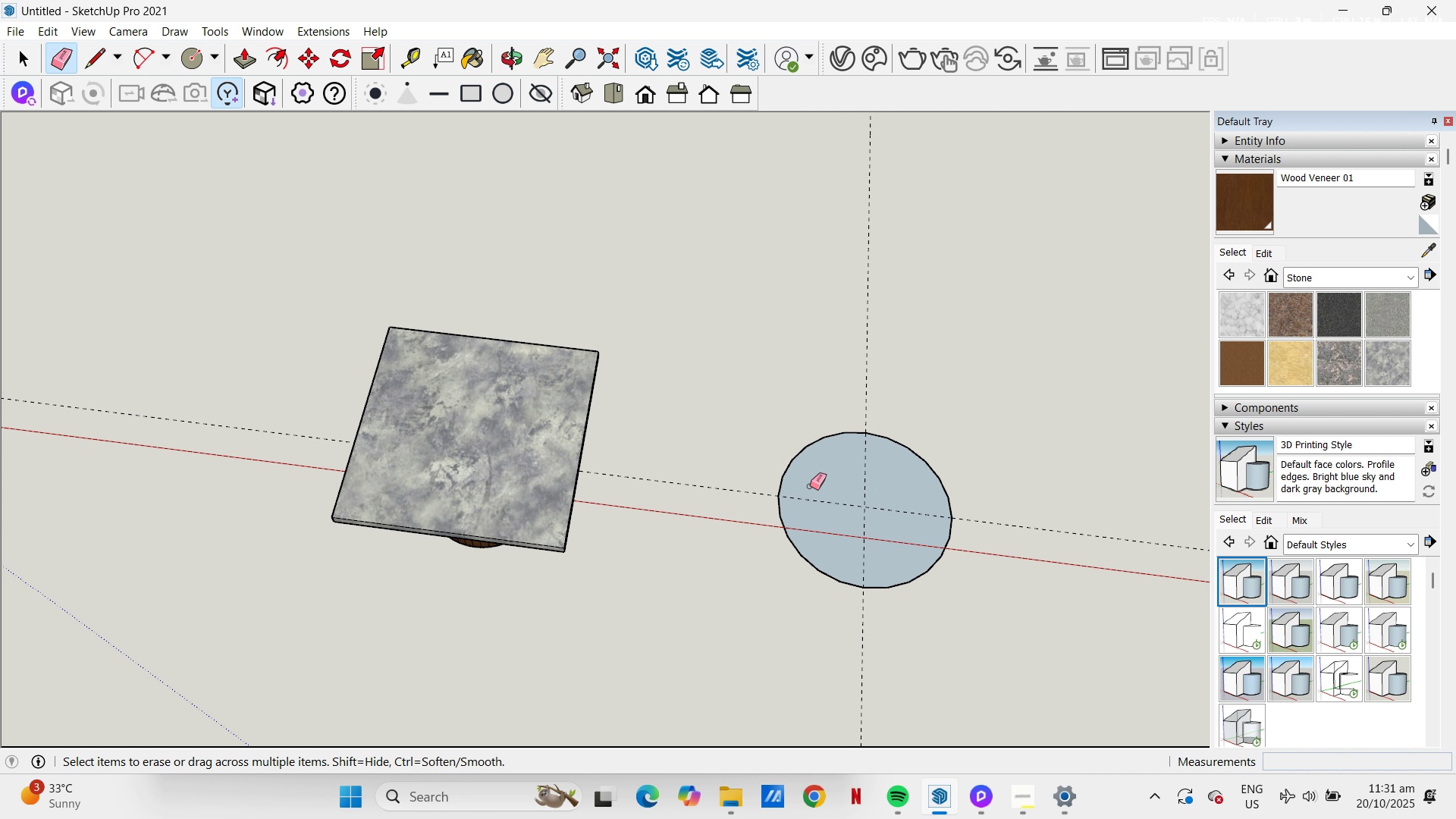 
scroll: coordinate [808, 486], scroll_direction: up, amount: 3.0
 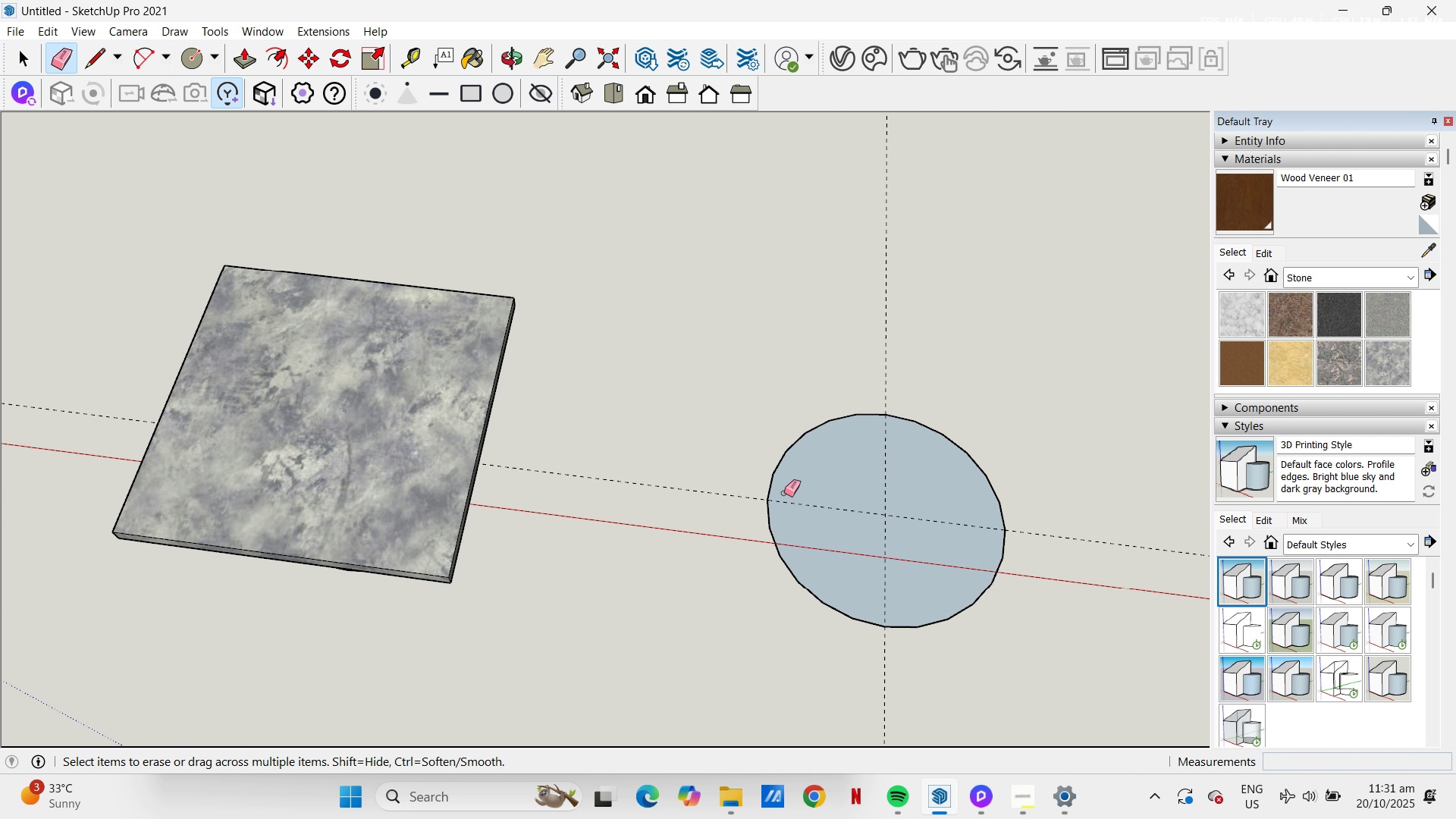 
key(A)
 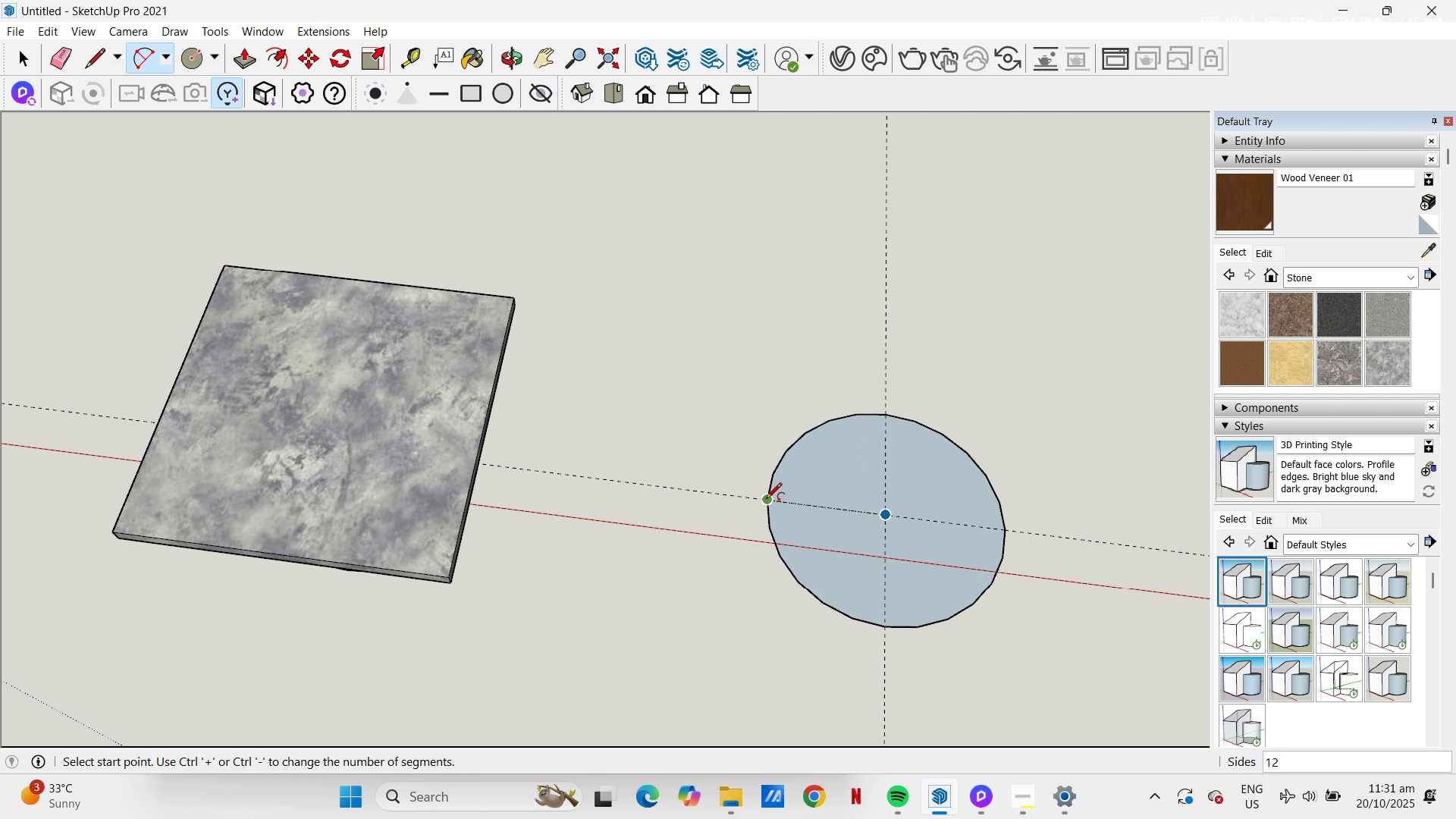 
left_click_drag(start_coordinate=[766, 500], to_coordinate=[774, 495])
 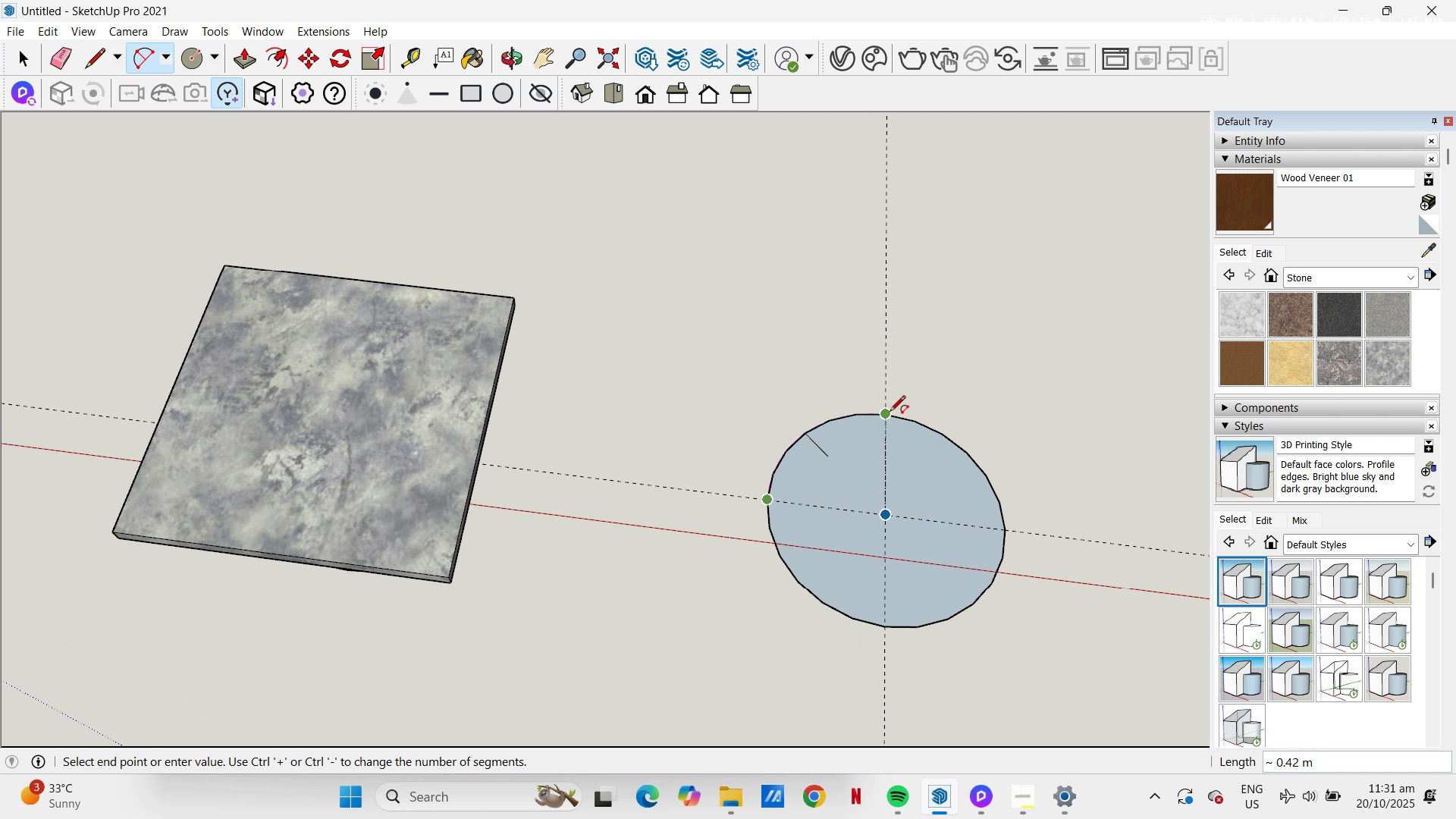 
left_click([890, 413])
 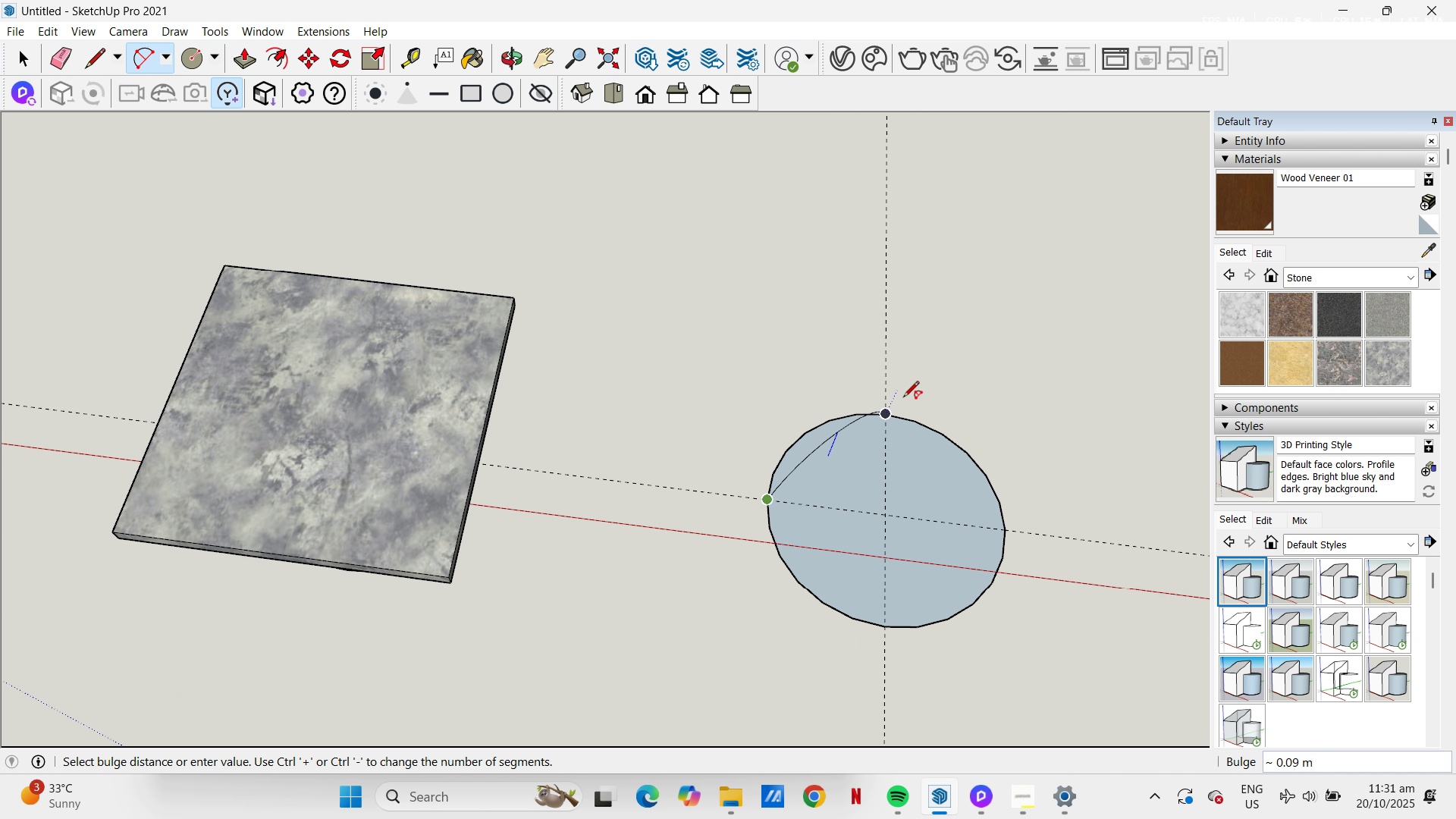 
scroll: coordinate [843, 452], scroll_direction: up, amount: 9.0
 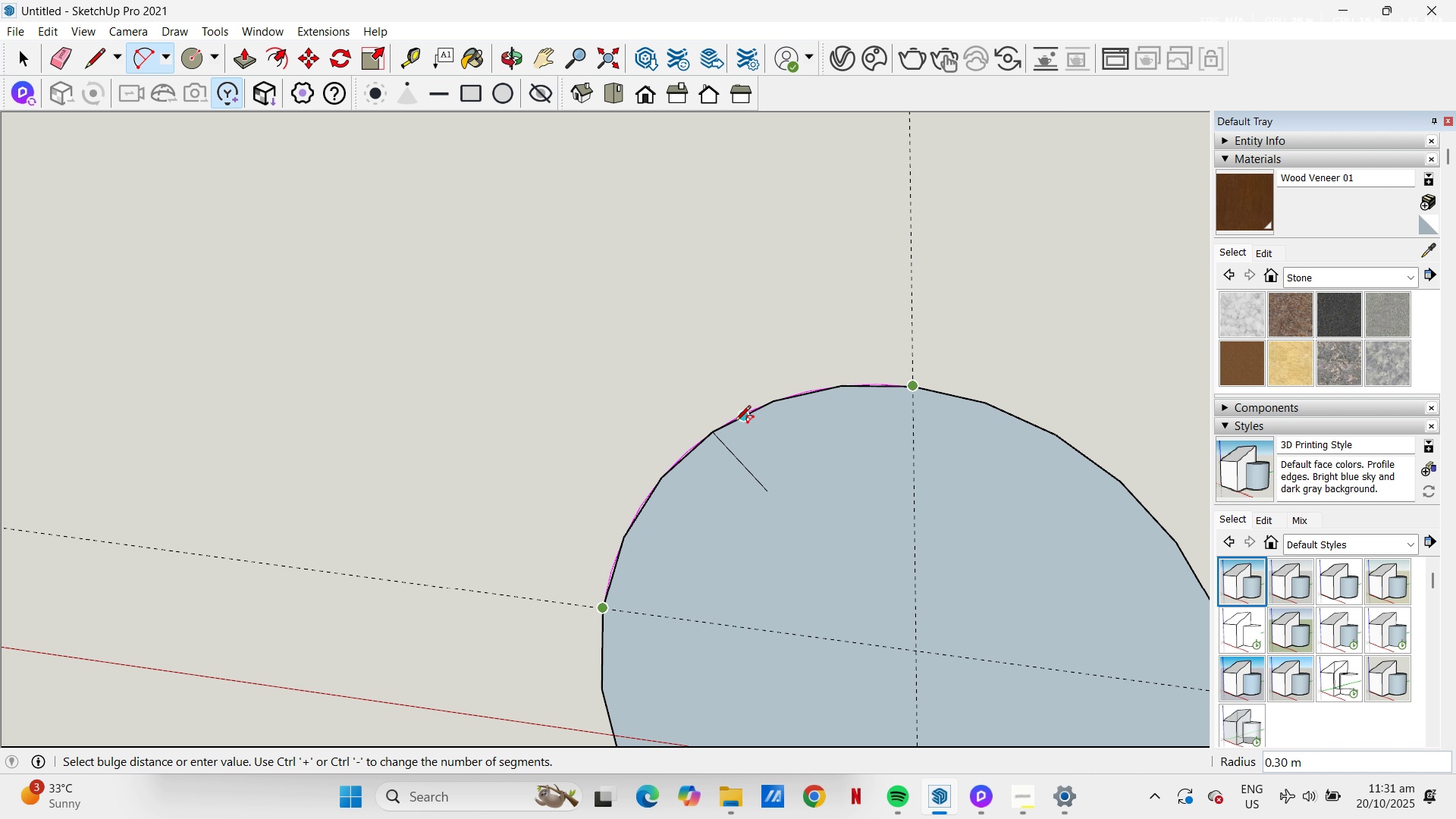 
left_click([735, 422])
 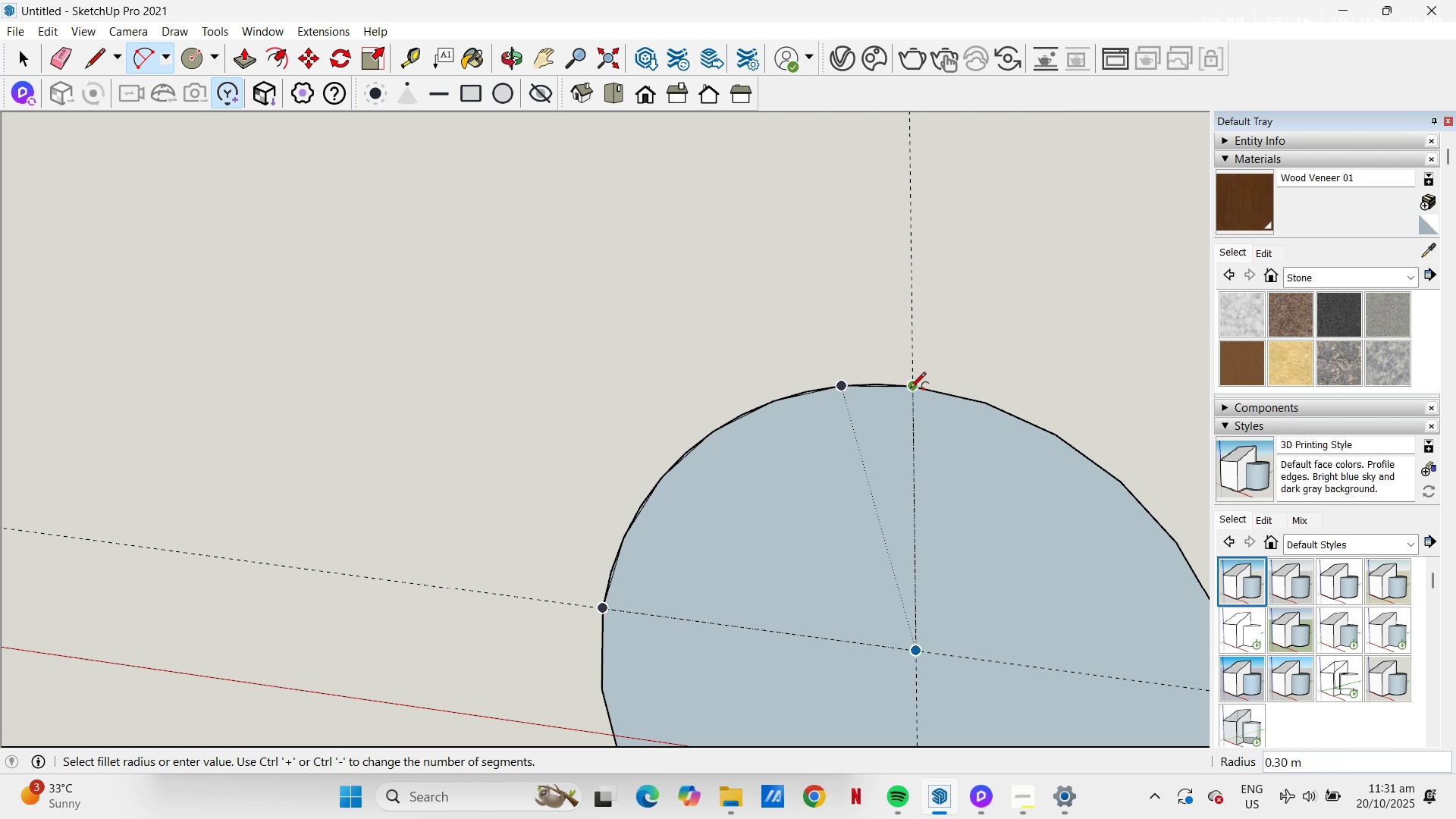 
left_click([910, 389])
 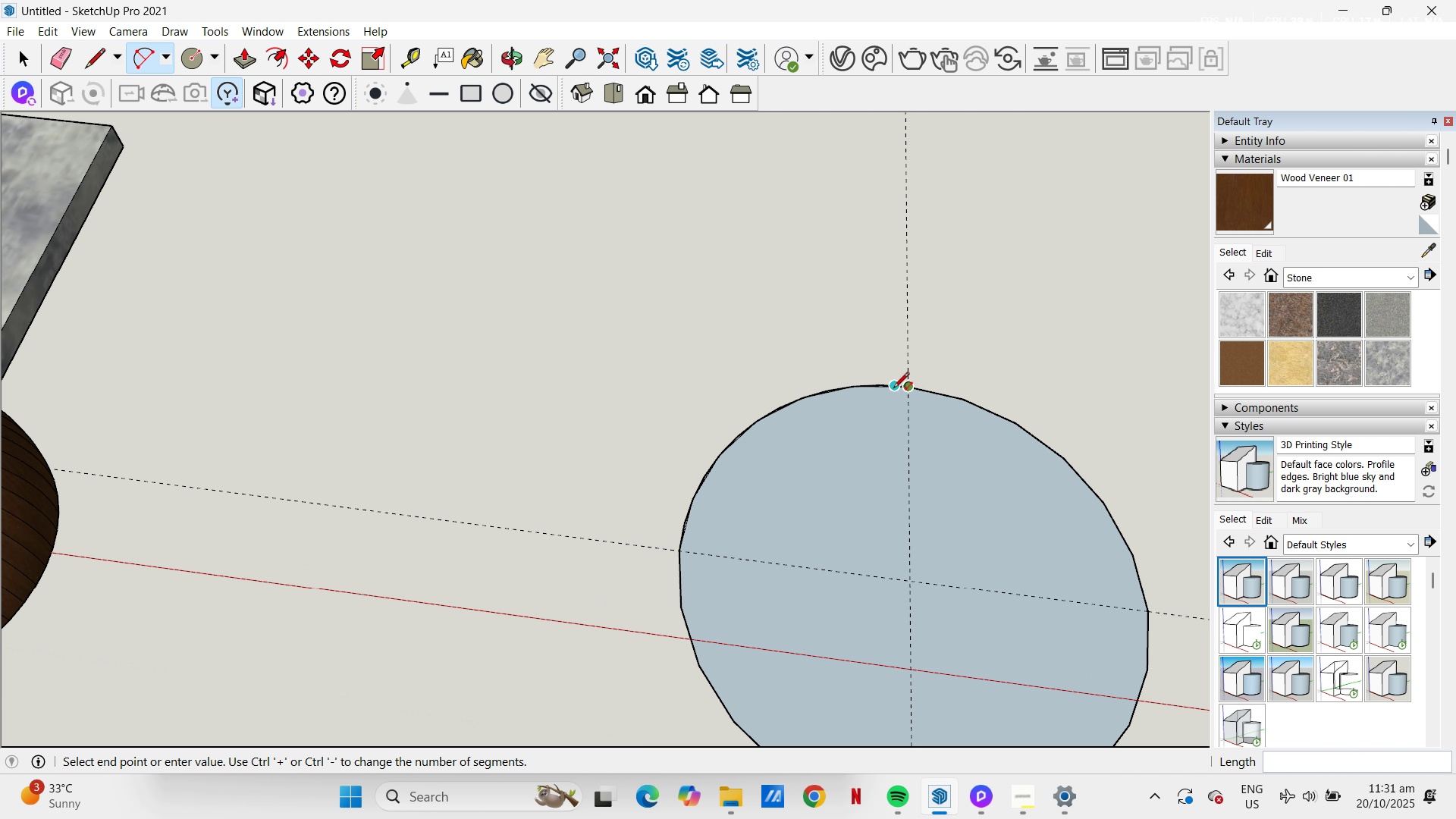 
scroll: coordinate [893, 389], scroll_direction: down, amount: 4.0
 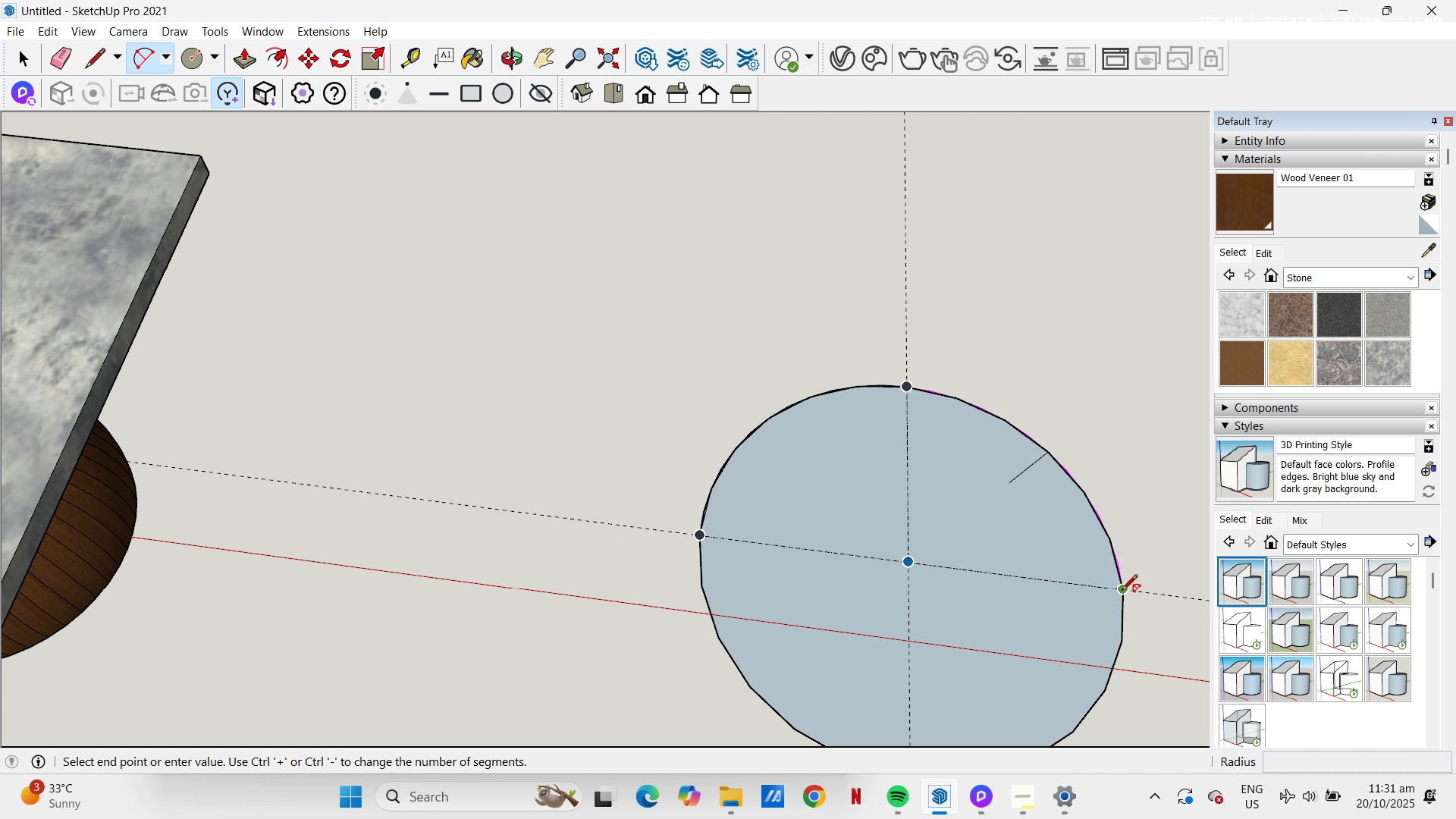 
double_click([1122, 592])
 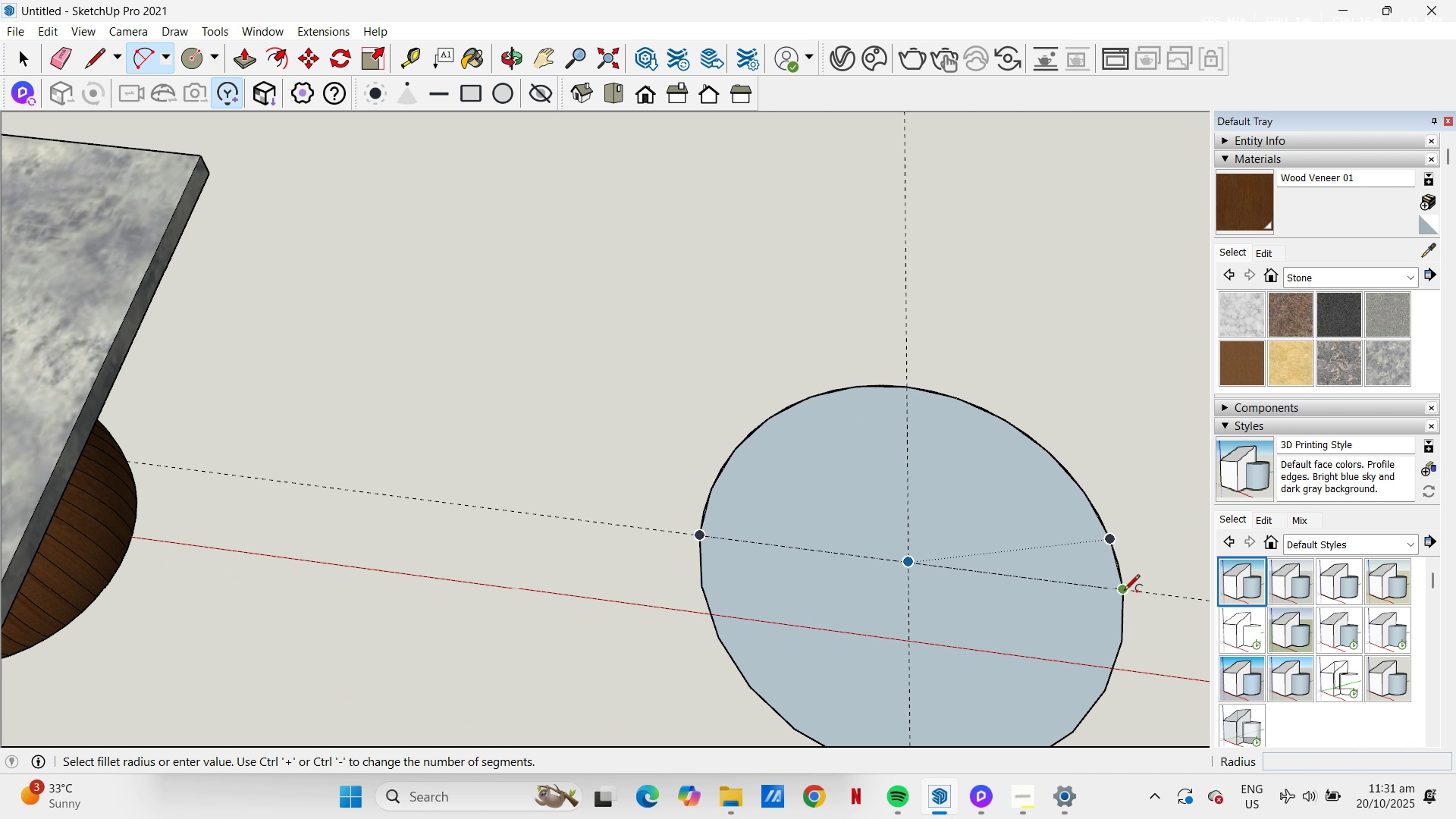 
left_click([1124, 592])
 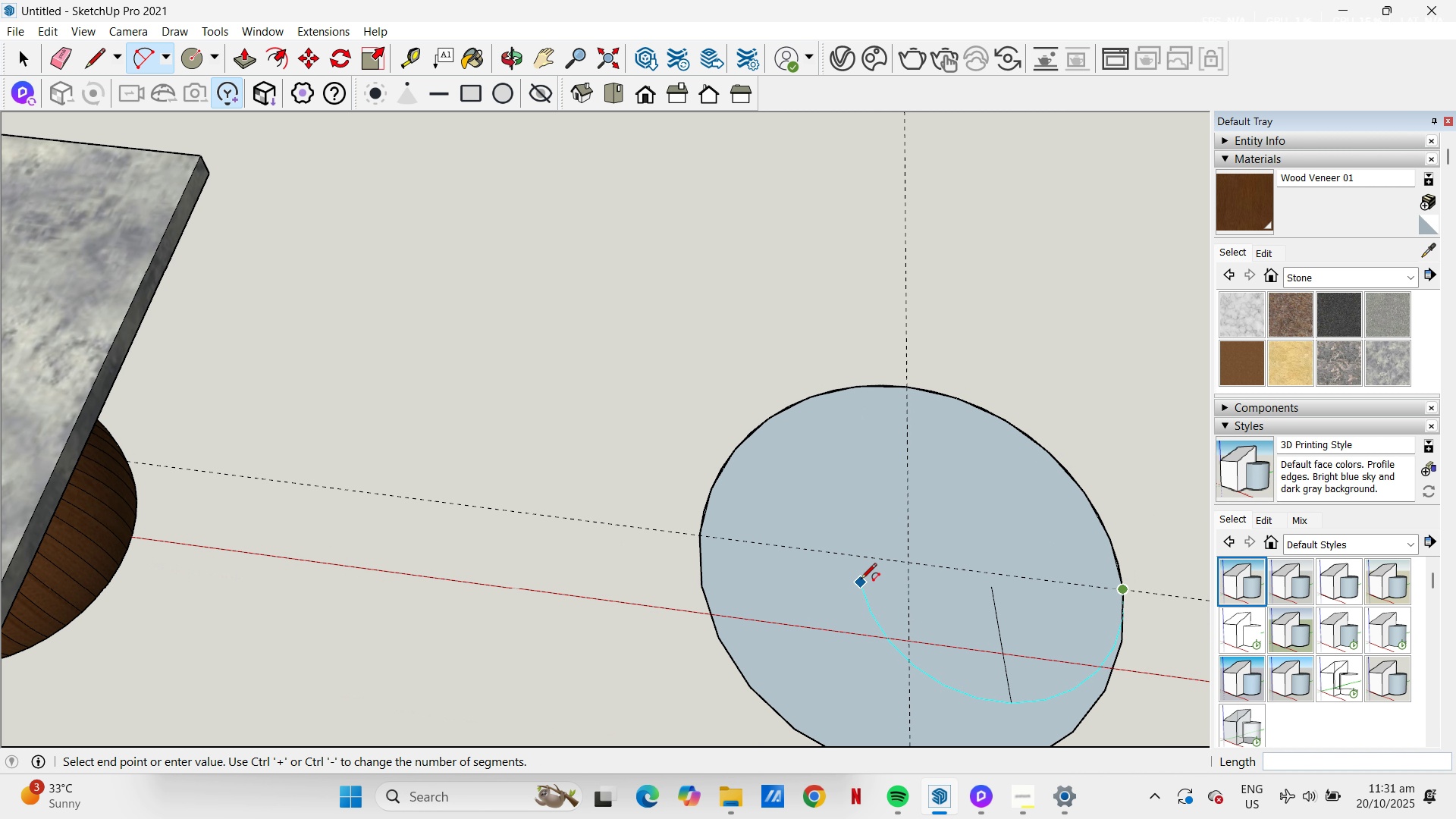 
scroll: coordinate [861, 546], scroll_direction: down, amount: 4.0
 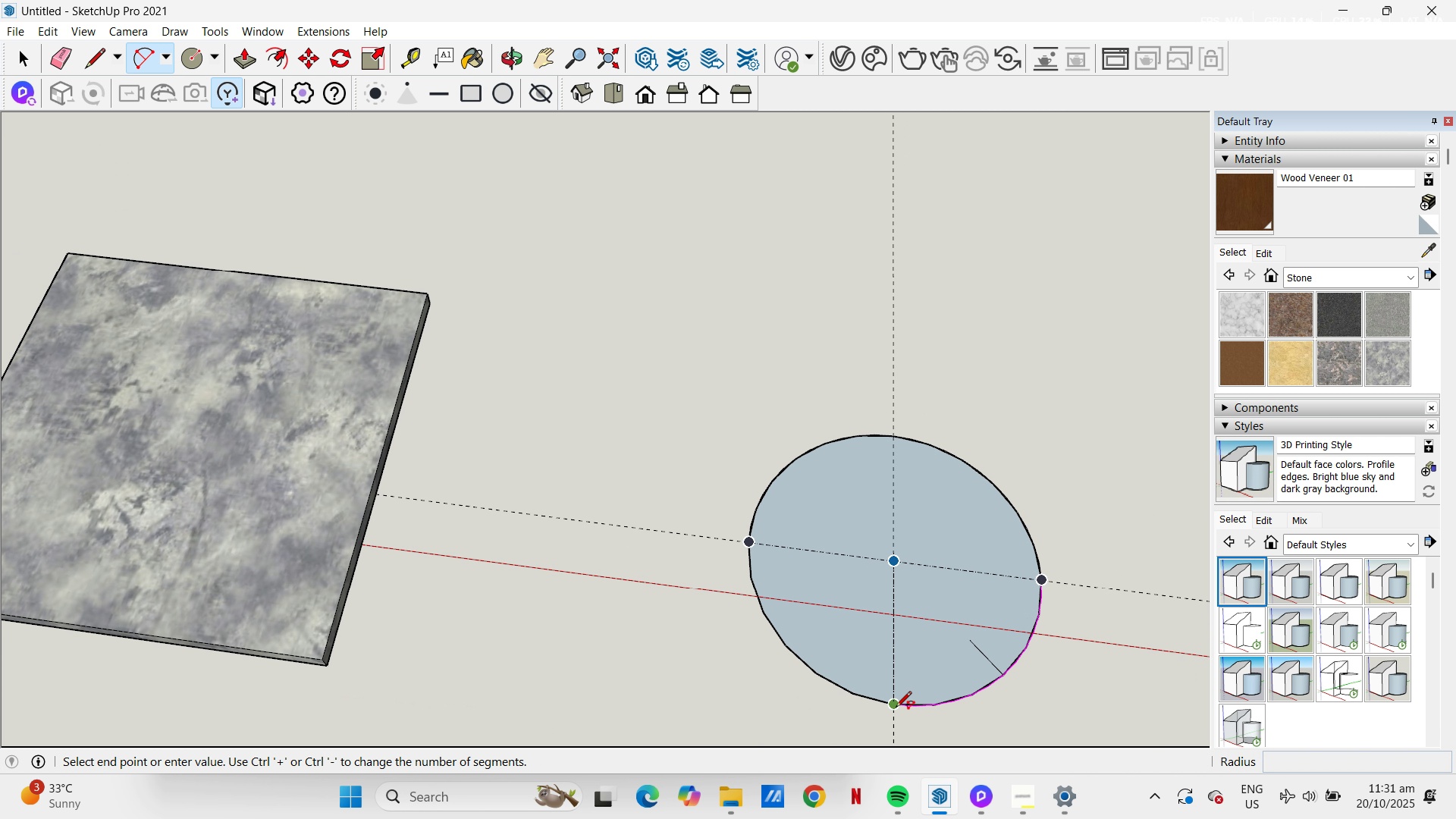 
double_click([896, 708])
 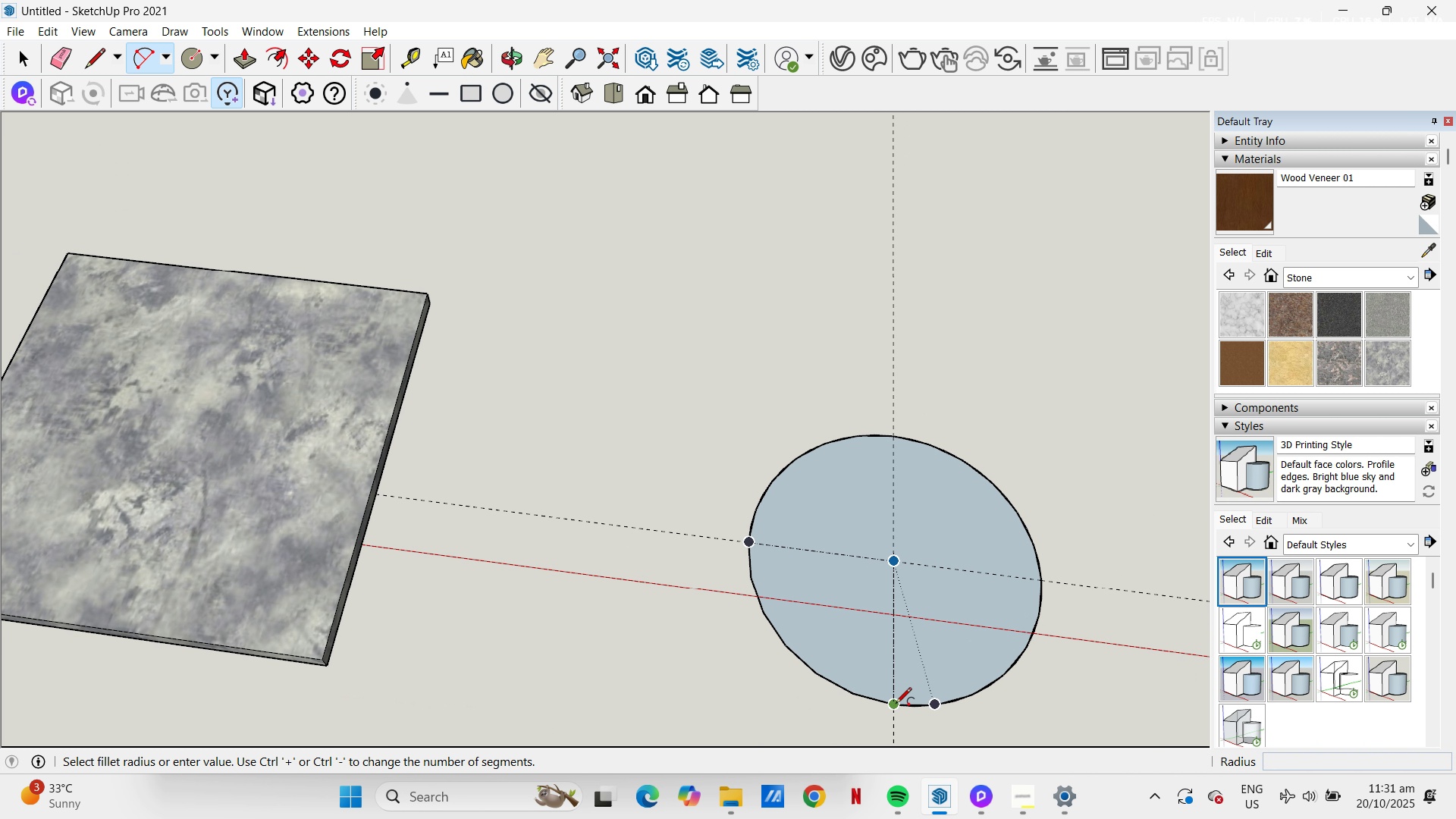 
left_click([896, 707])
 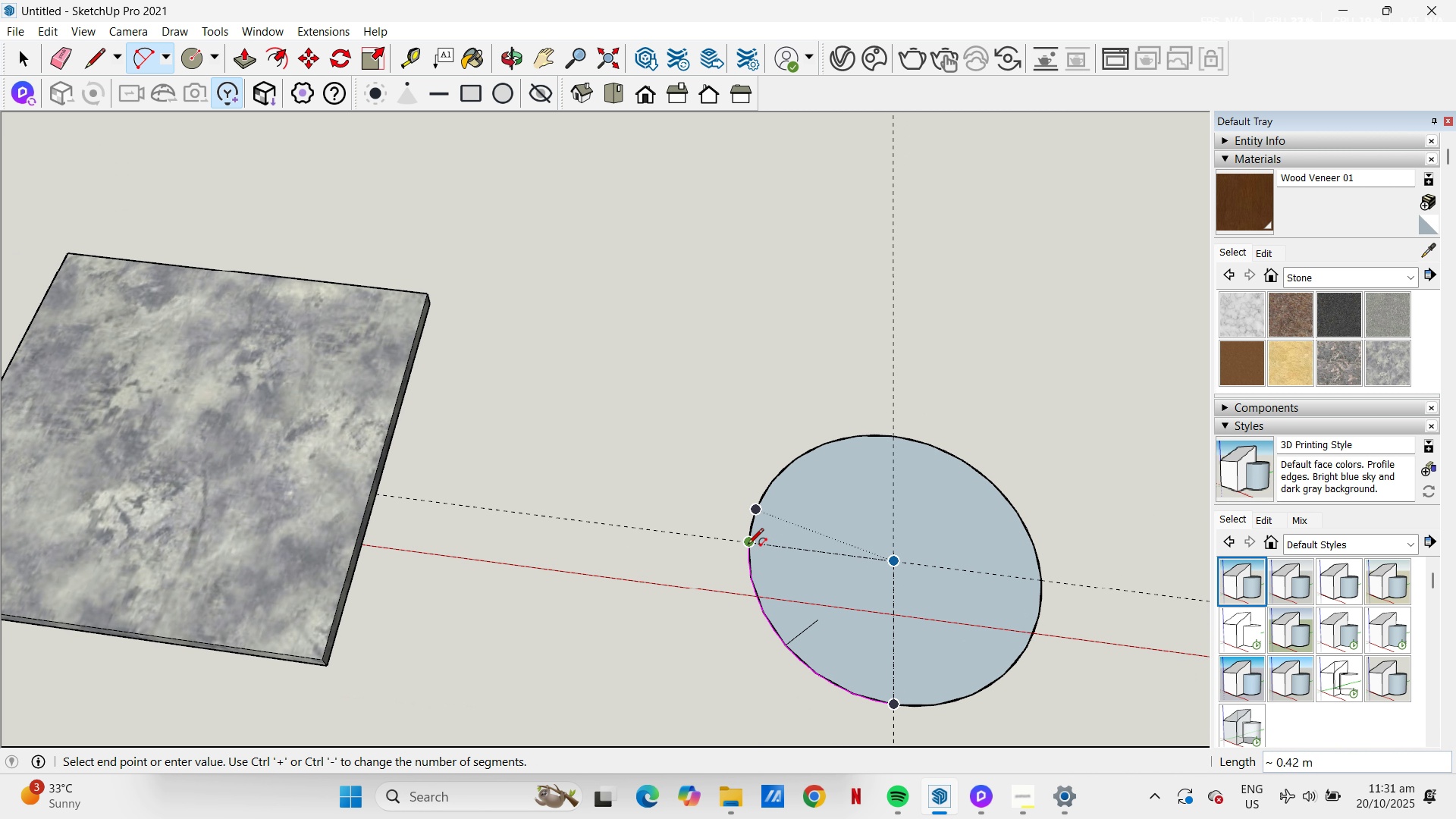 
left_click([748, 545])
 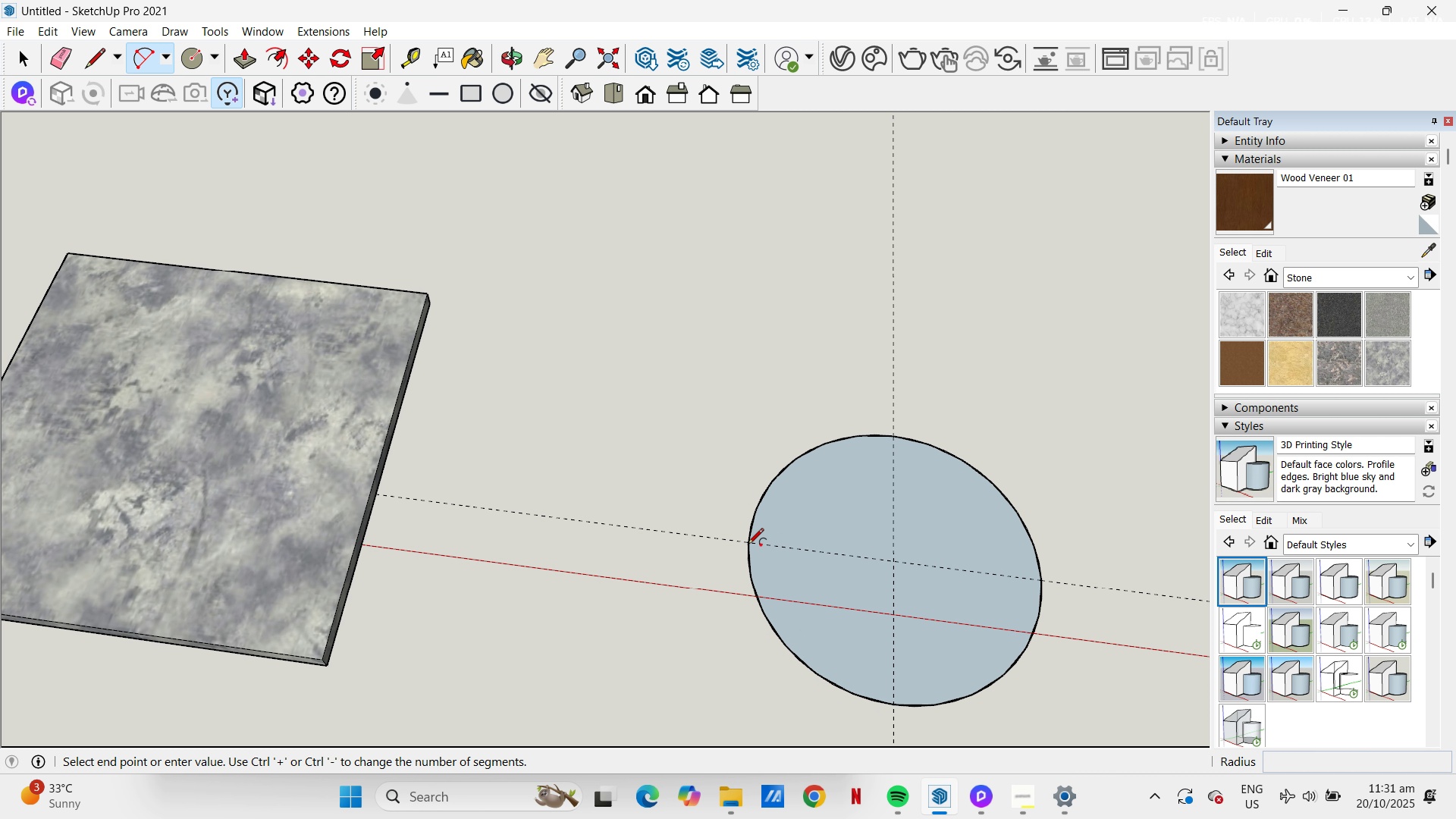 
left_click([748, 545])
 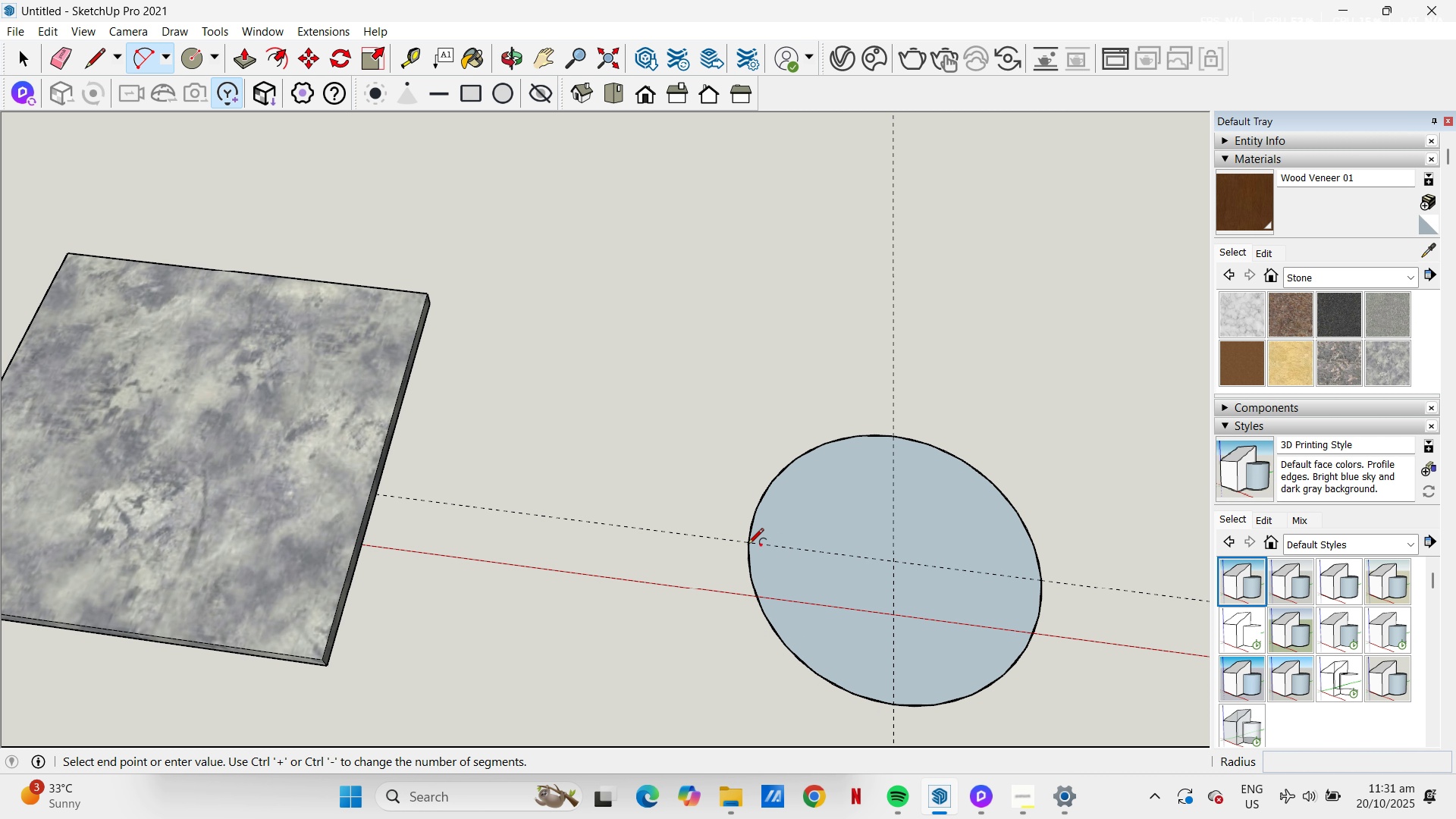 
key(E)
 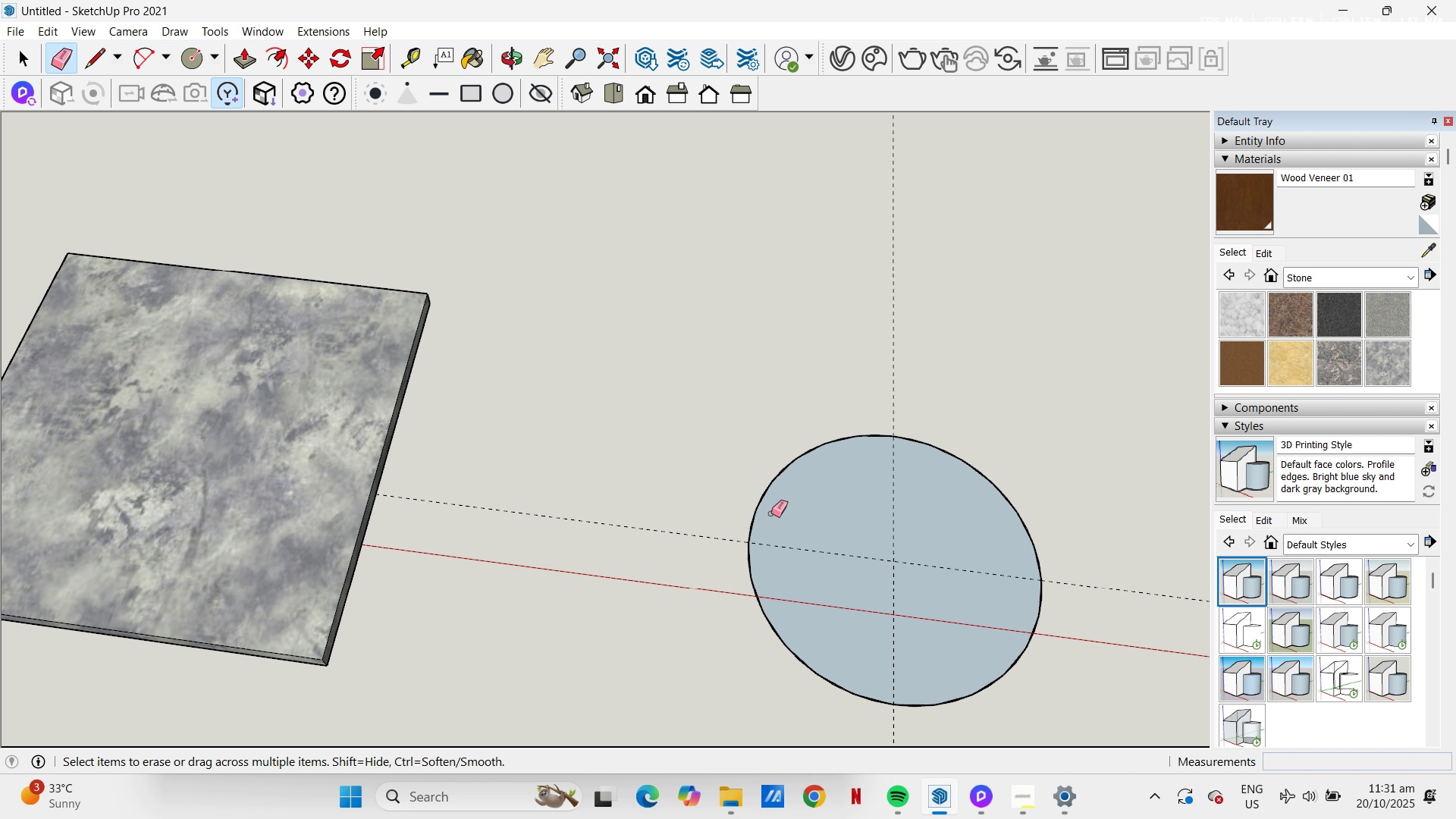 
scroll: coordinate [718, 555], scroll_direction: up, amount: 15.0
 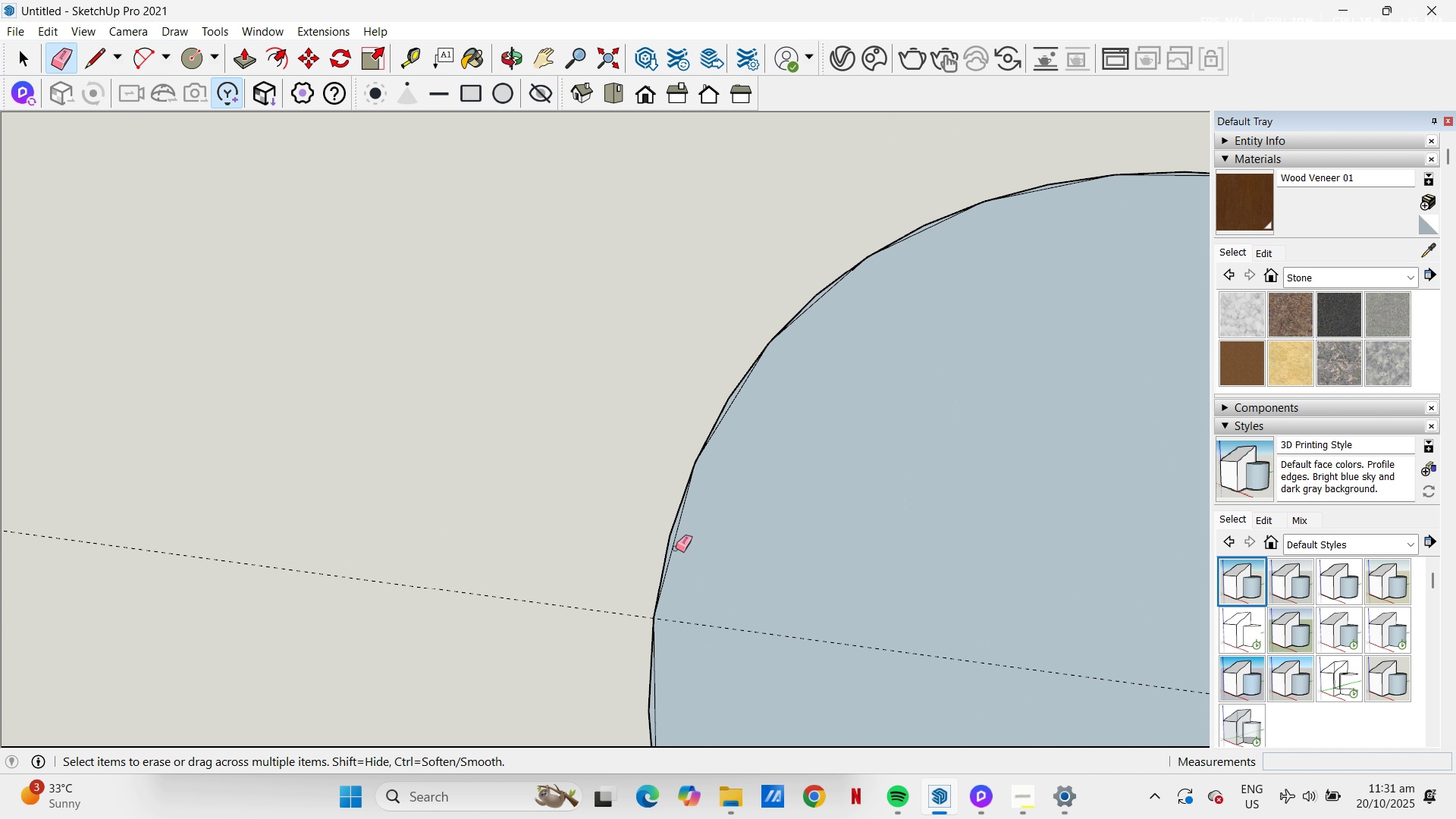 
left_click([673, 548])
 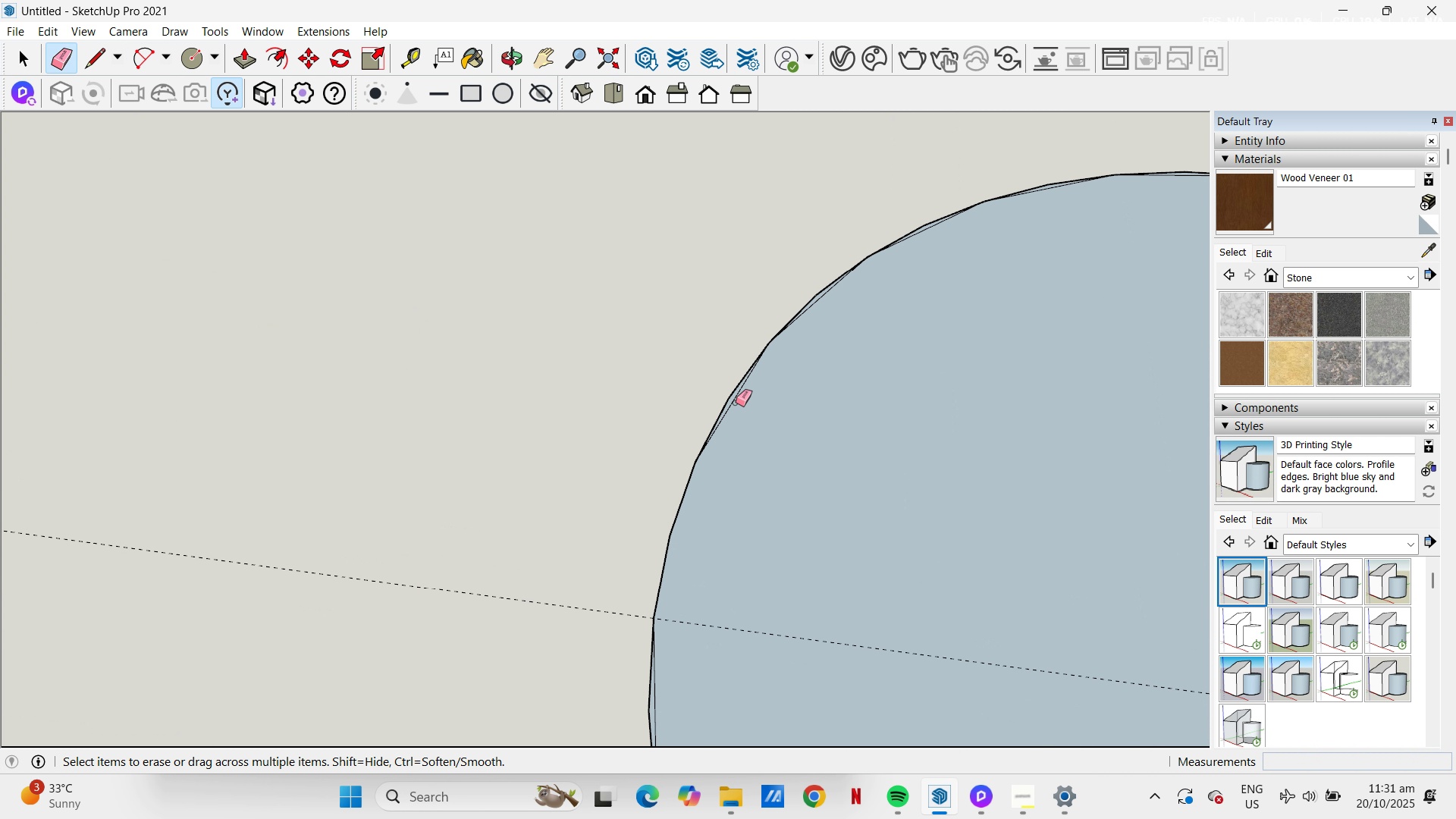 
left_click([736, 403])
 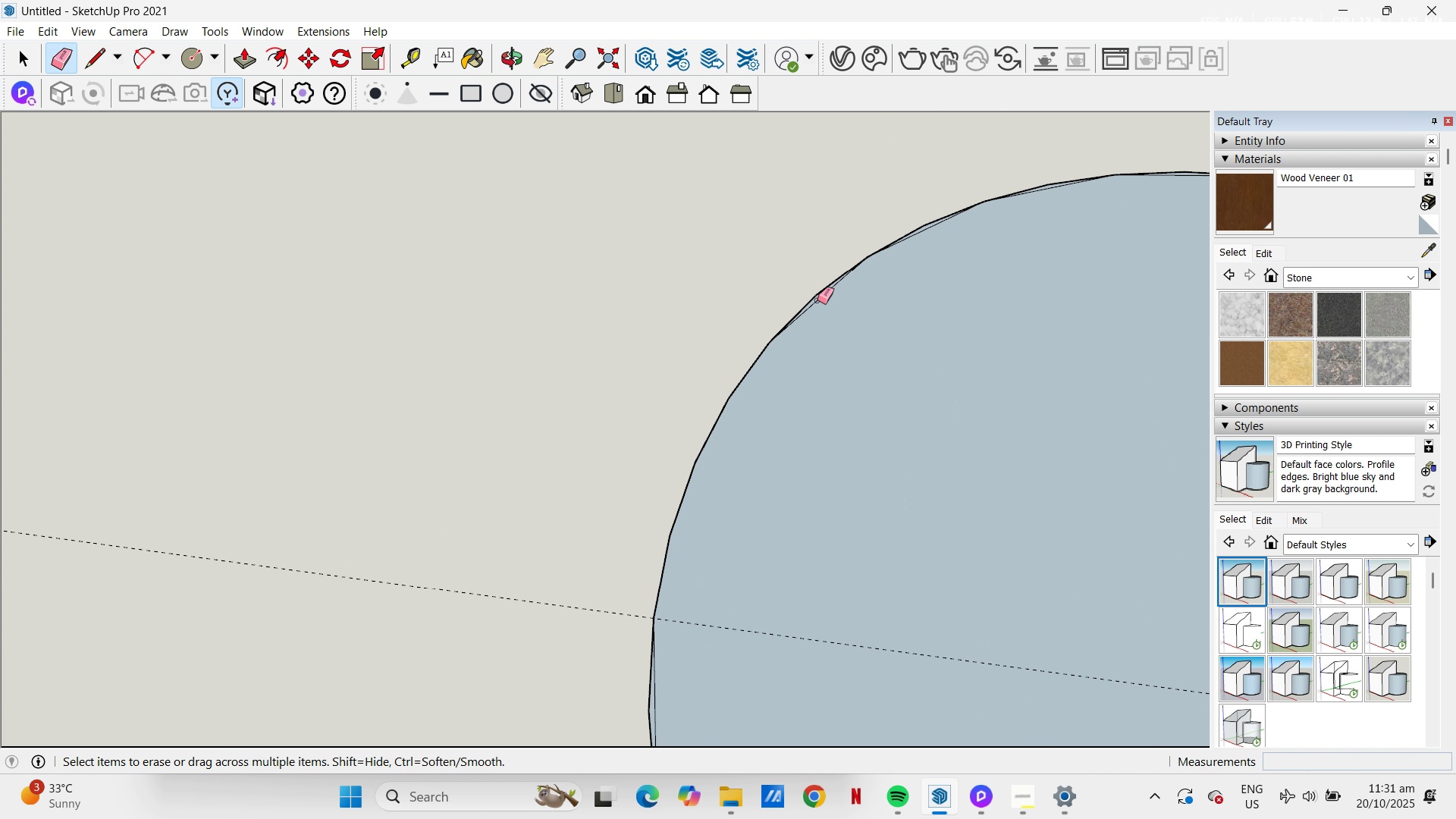 
left_click([817, 300])
 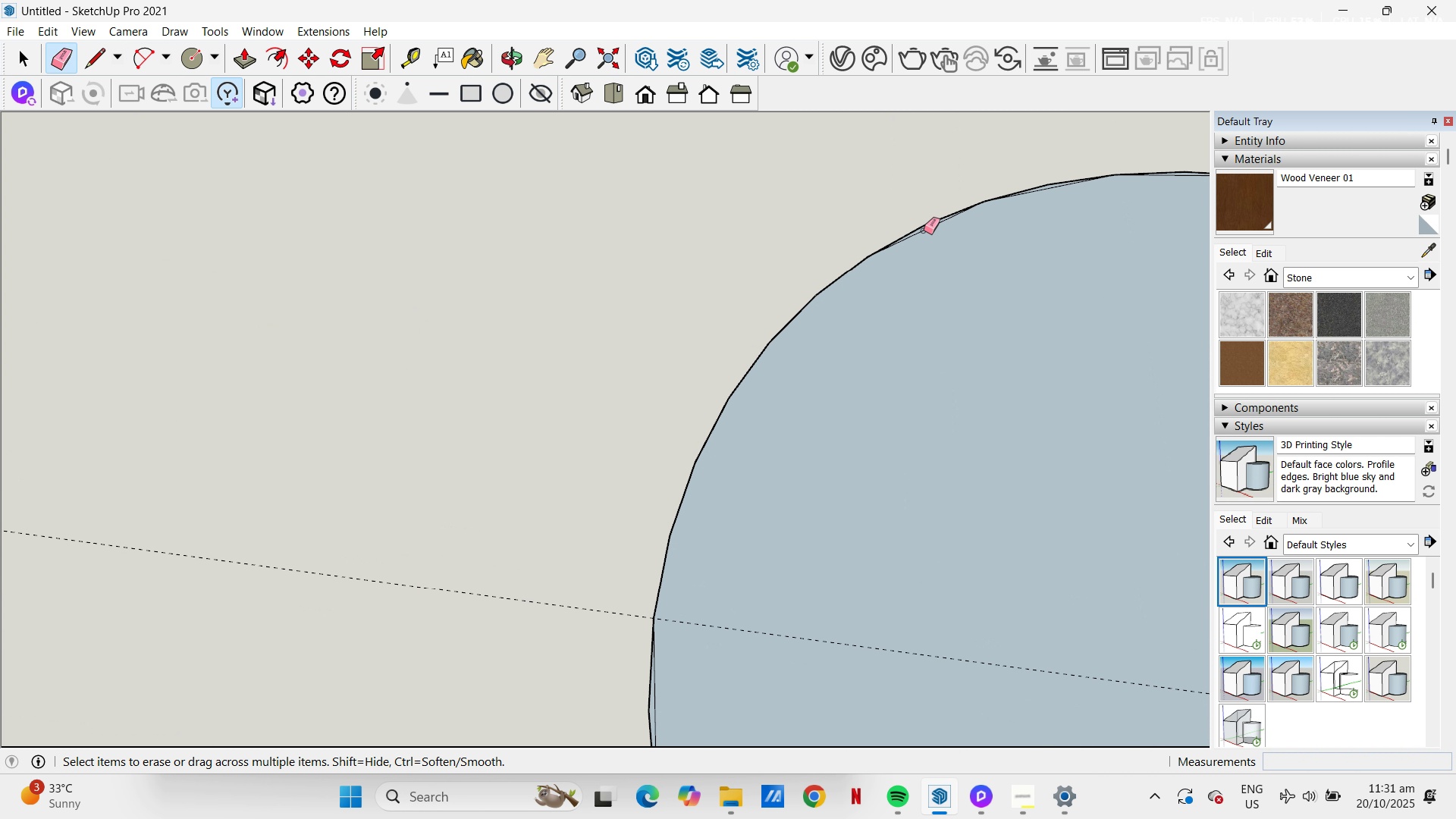 
left_click([924, 231])
 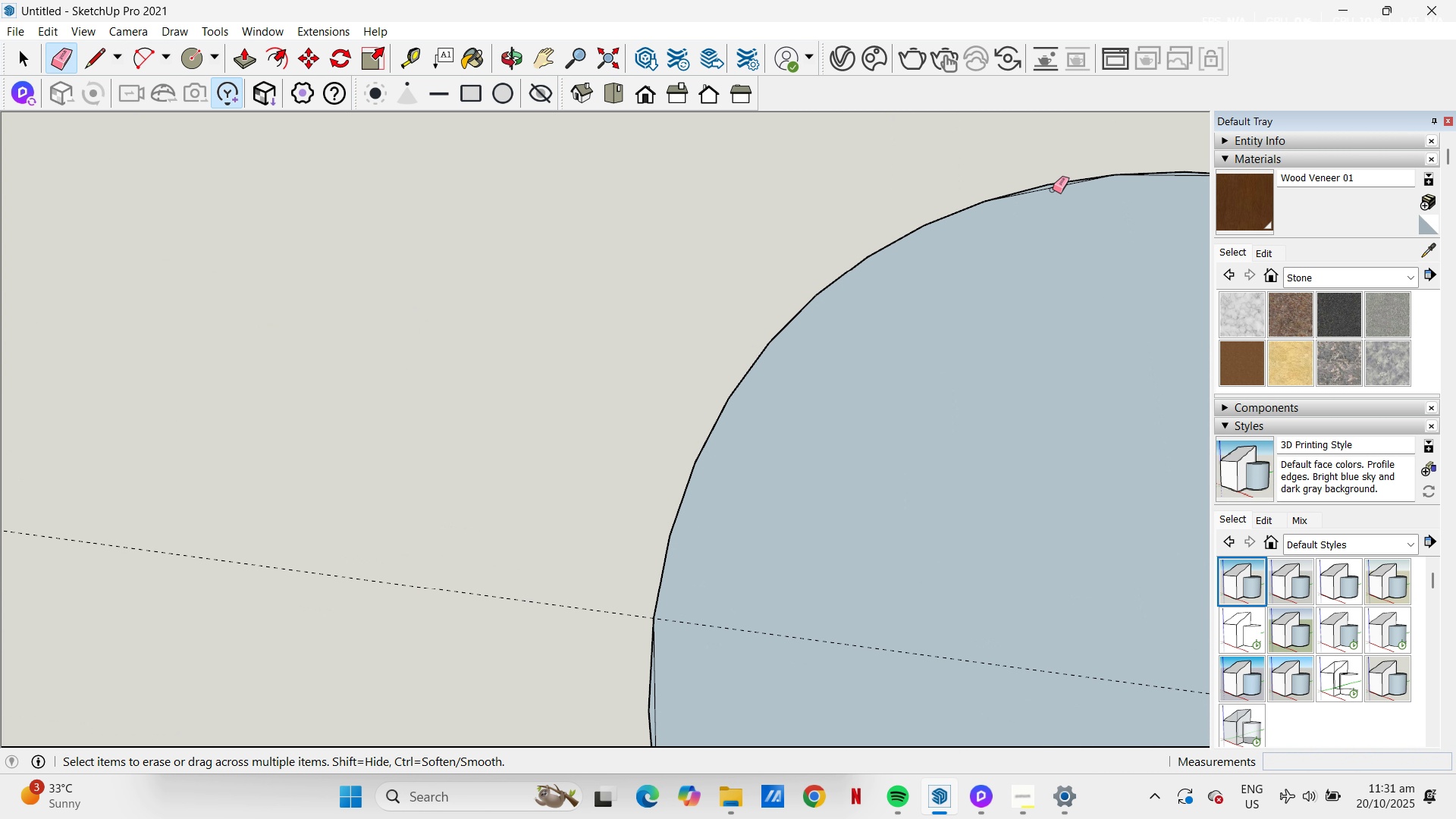 
left_click([1053, 190])
 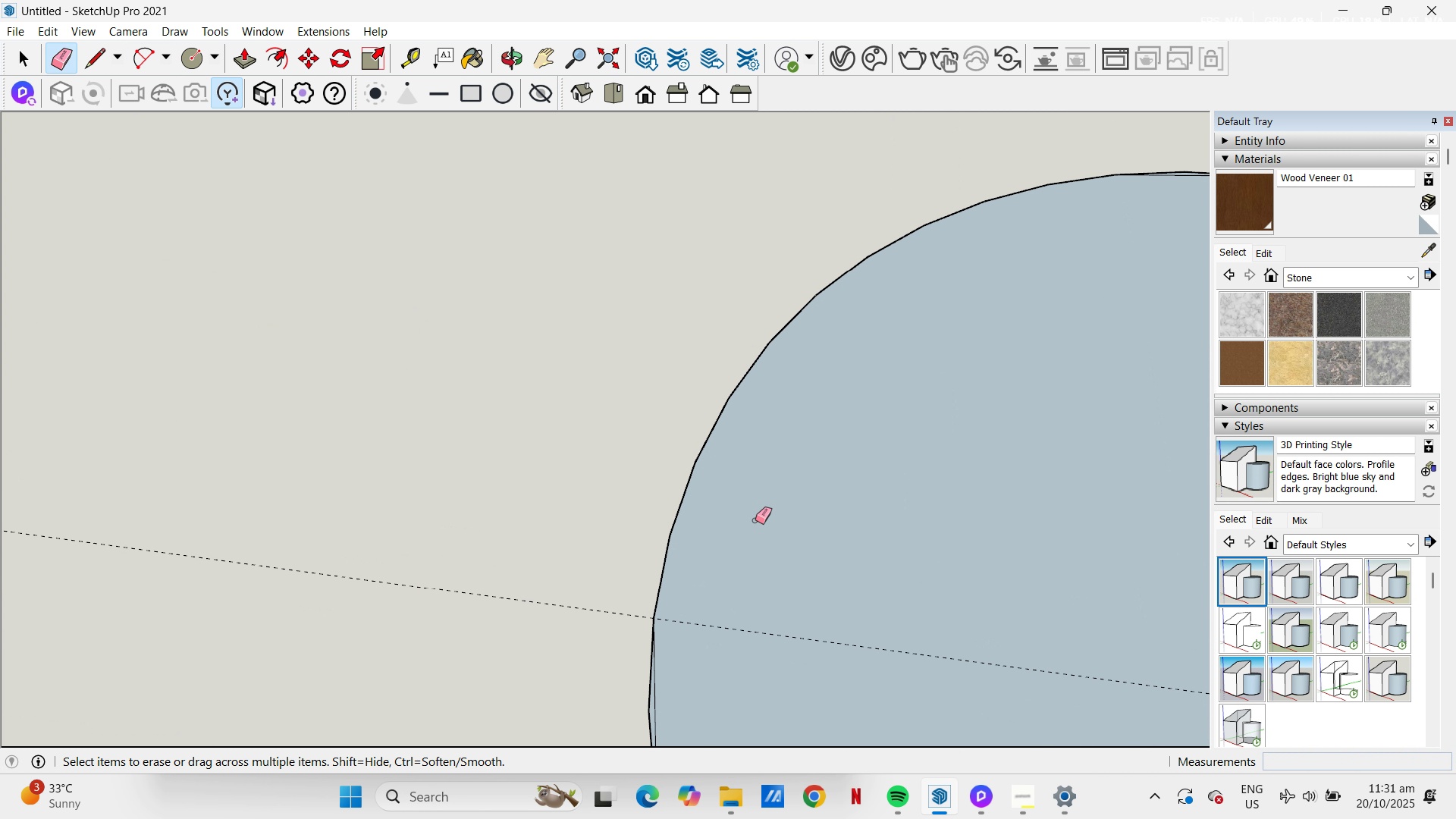 
scroll: coordinate [1114, 314], scroll_direction: up, amount: 7.0
 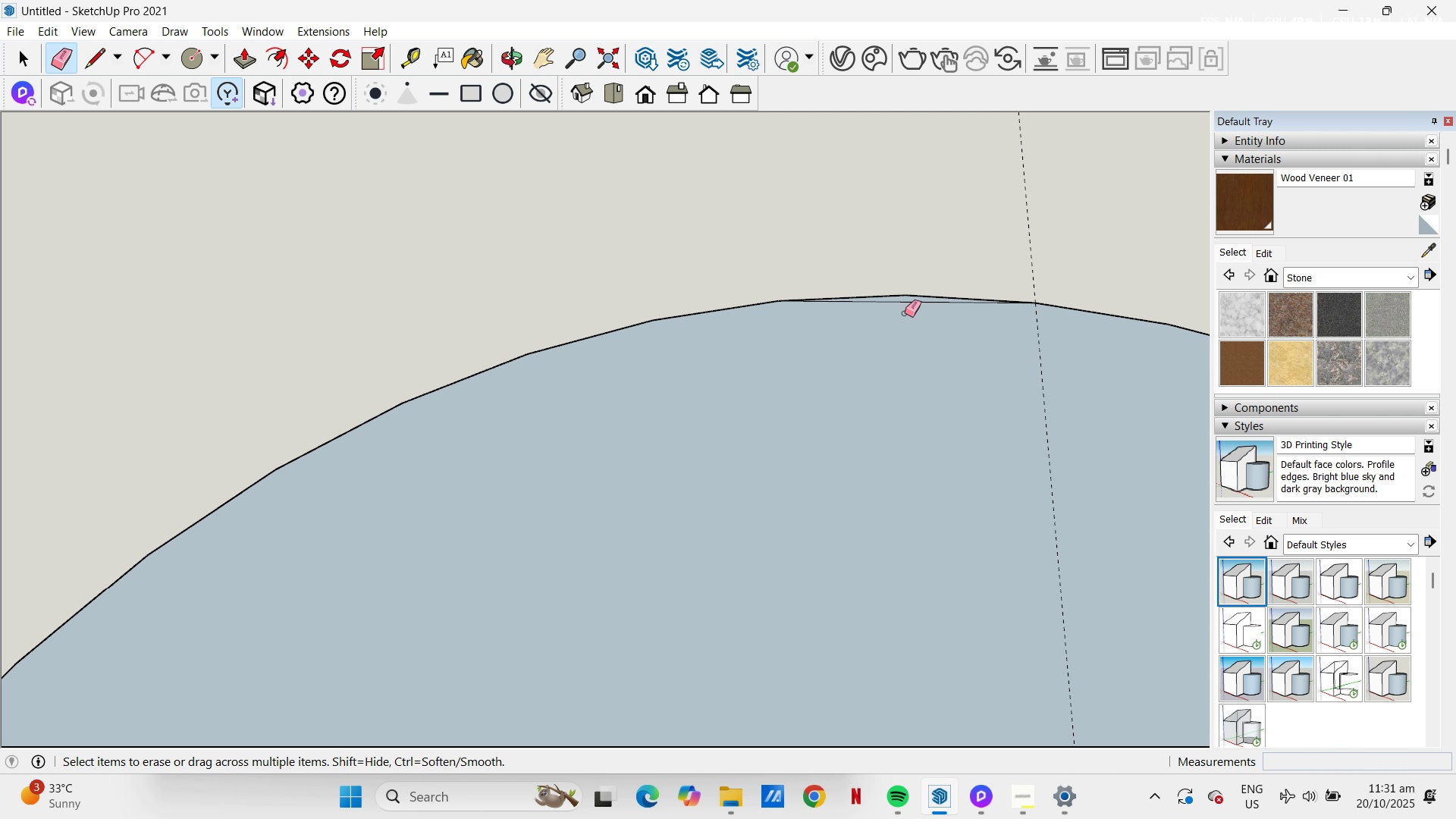 
left_click([909, 301])
 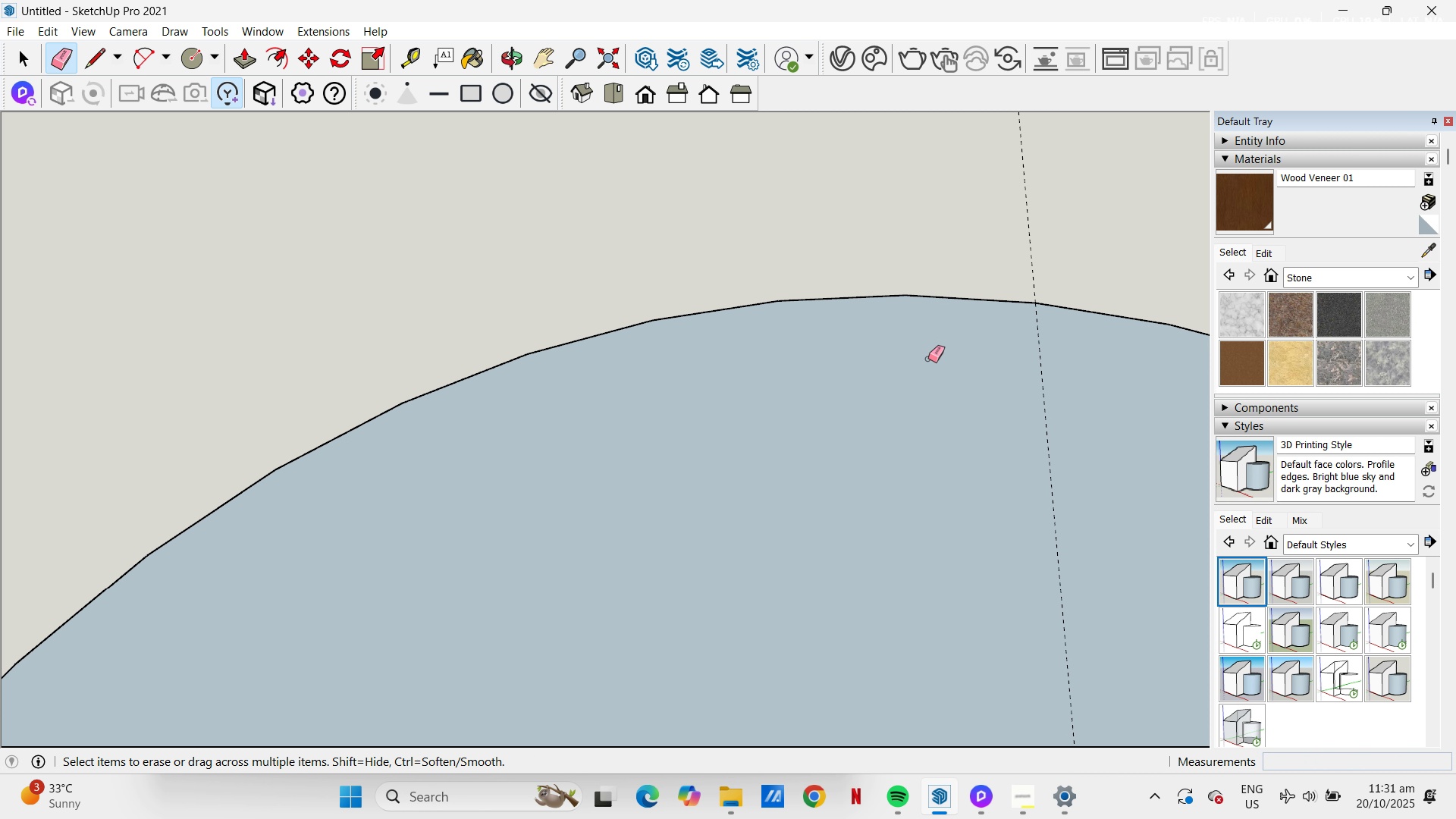 
scroll: coordinate [881, 362], scroll_direction: down, amount: 7.0
 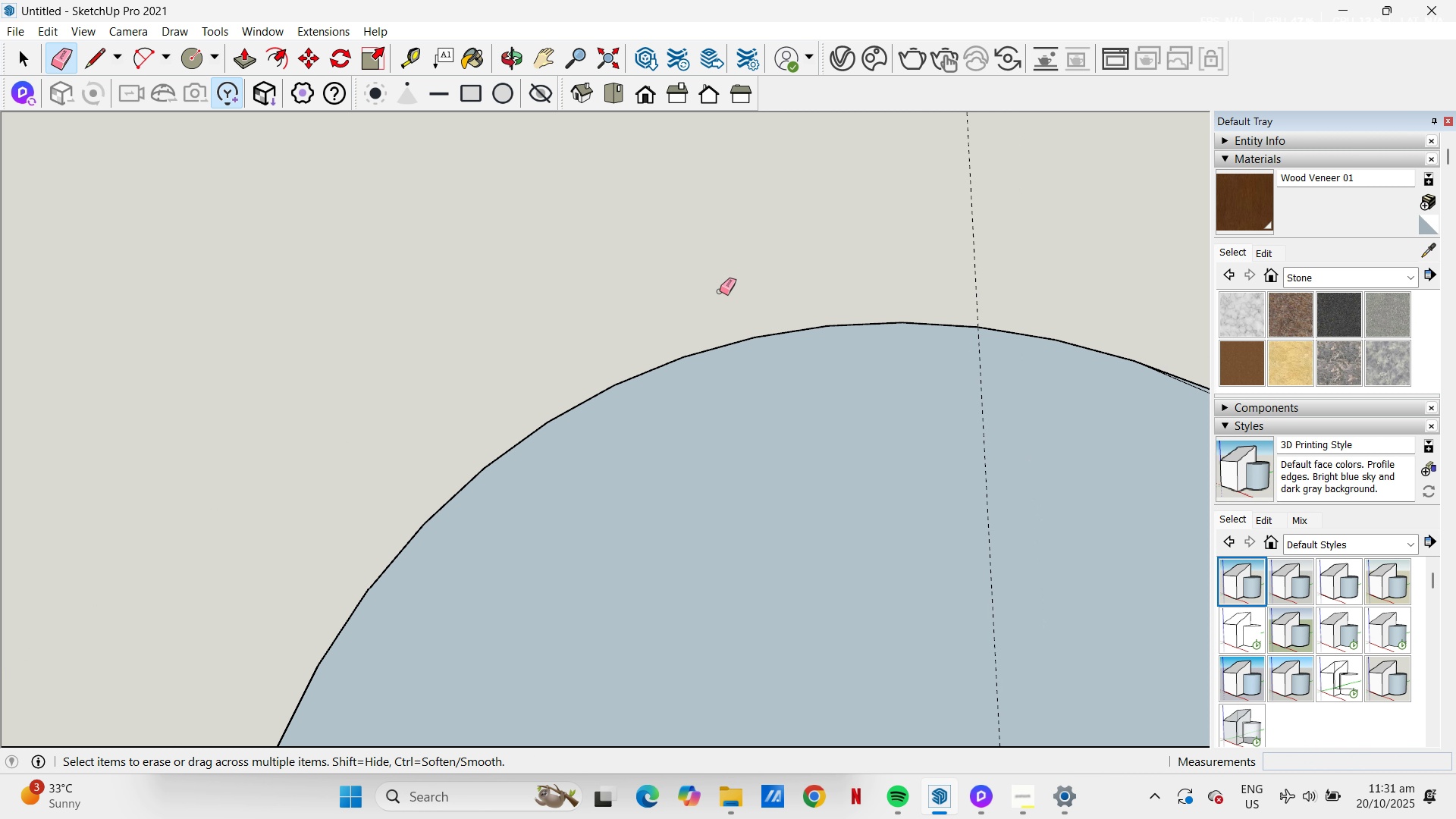 
scroll: coordinate [1087, 577], scroll_direction: none, amount: 0.0
 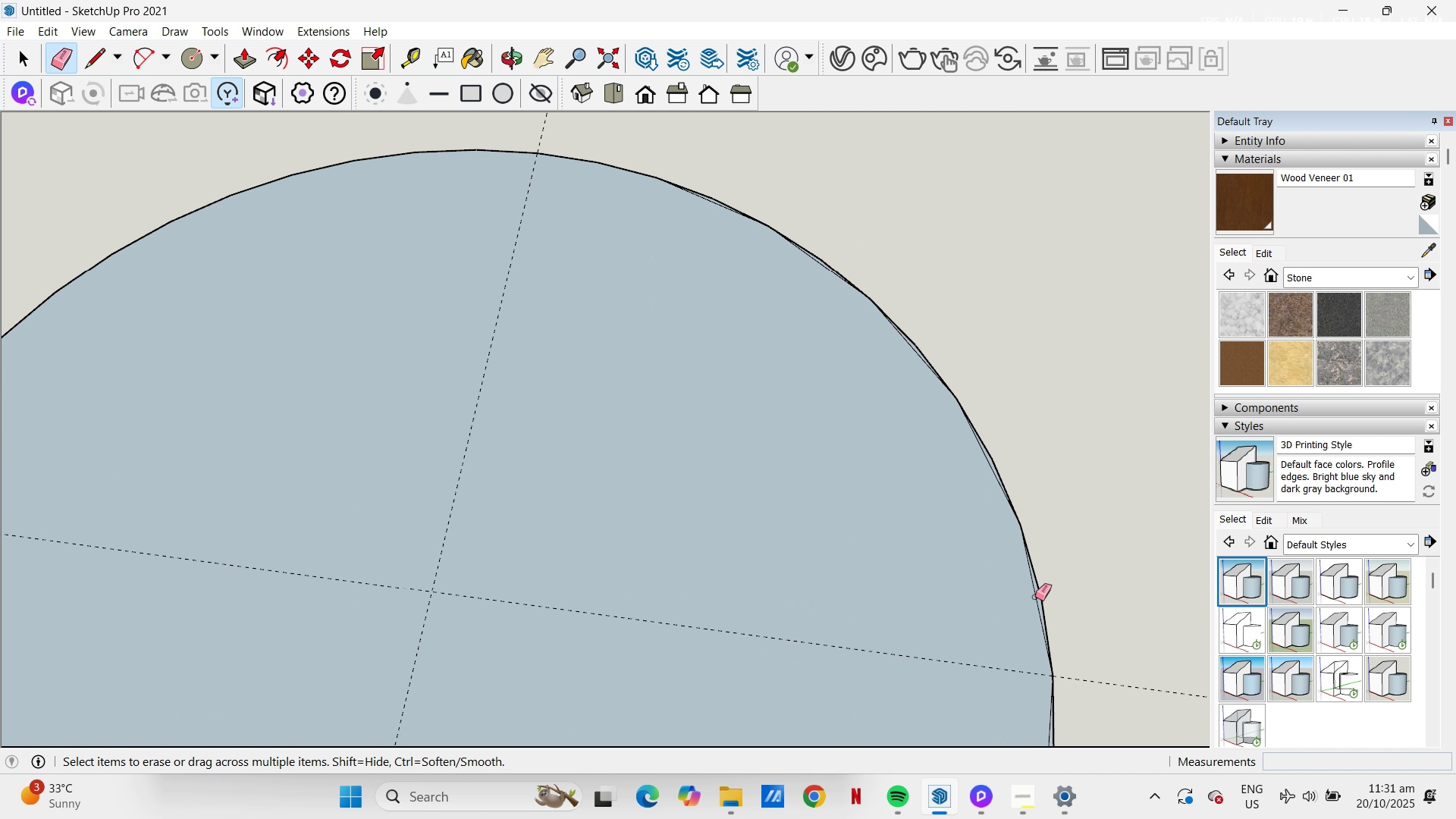 
left_click([1035, 597])
 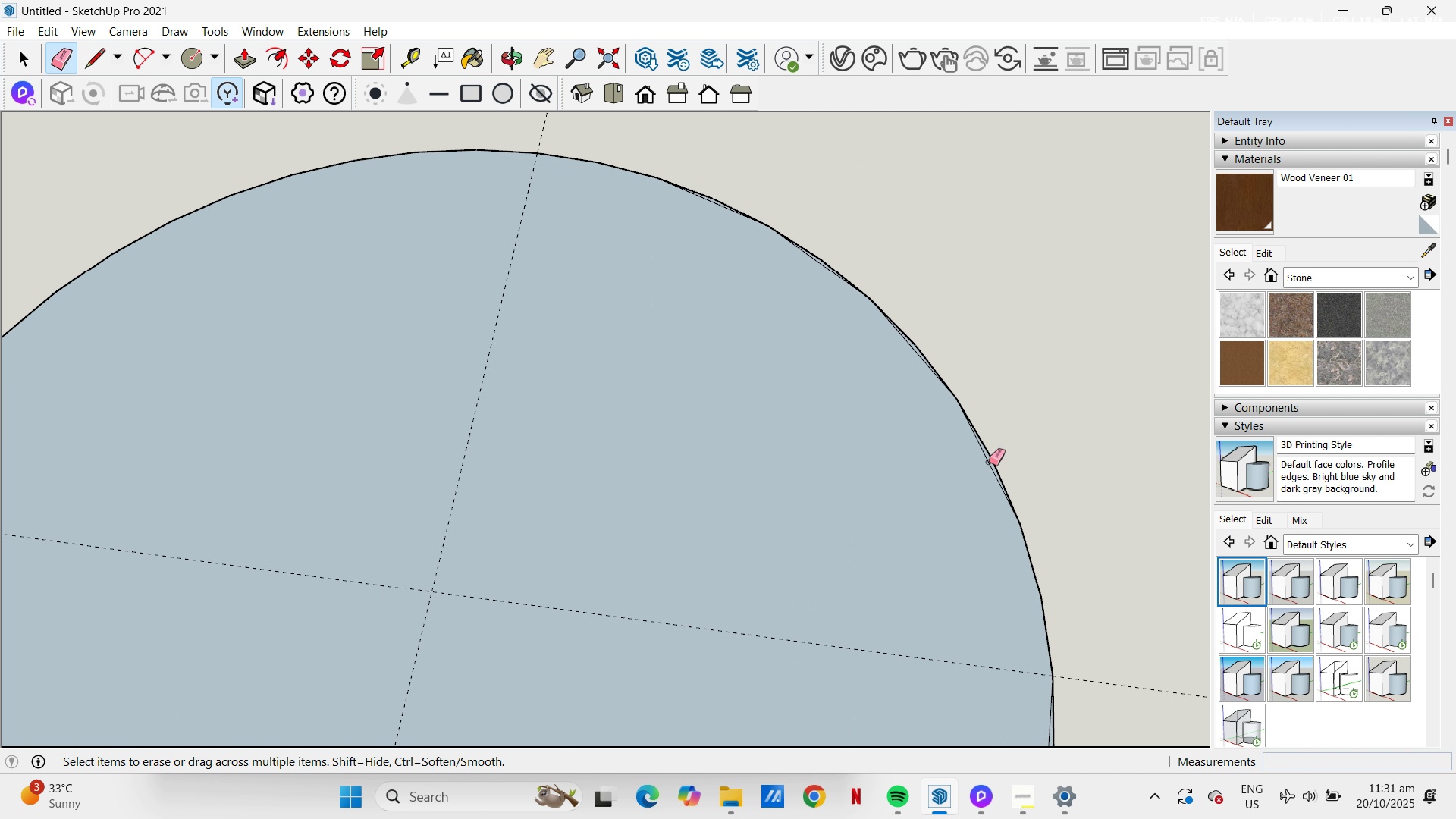 
left_click([989, 462])
 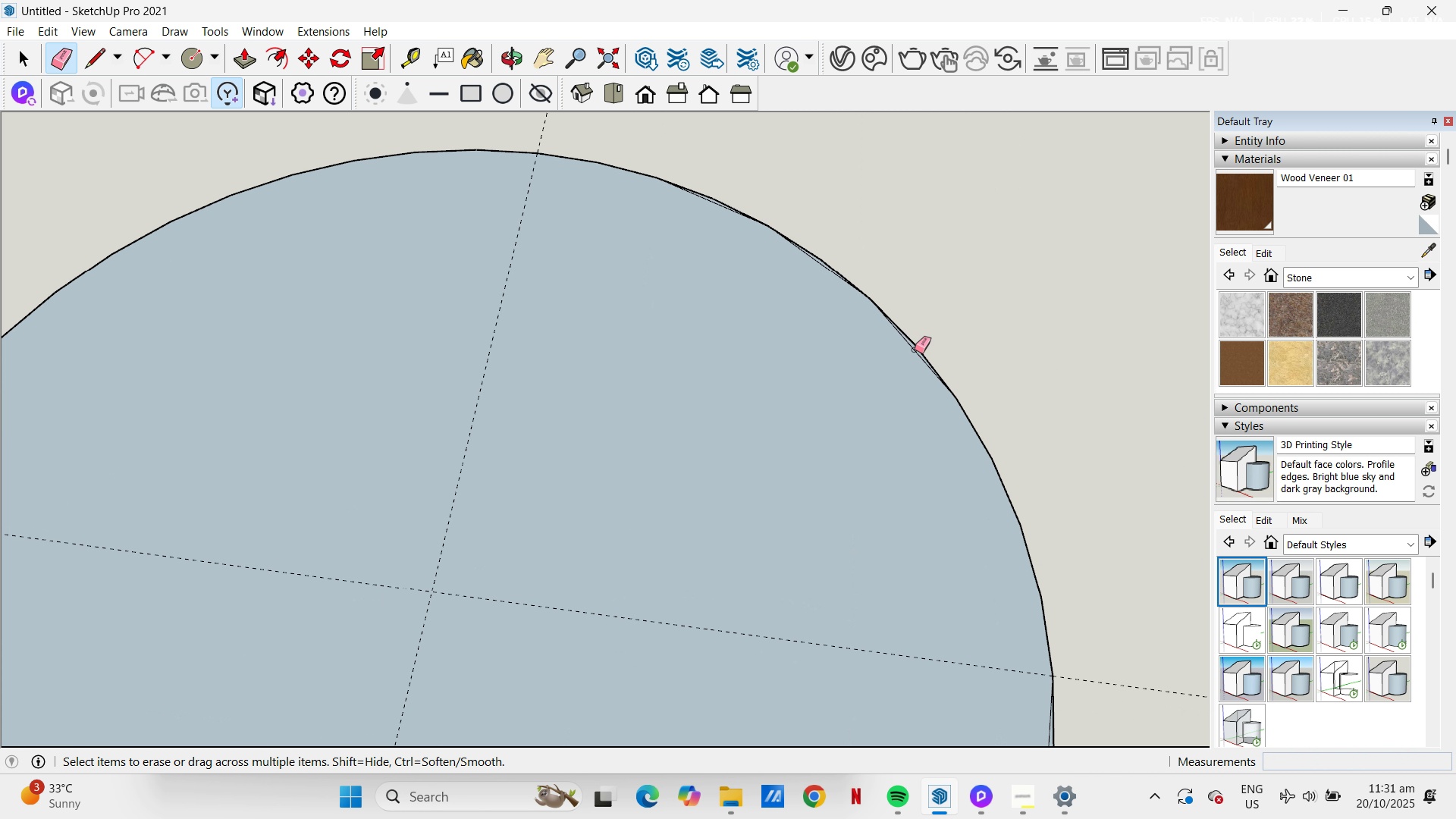 
left_click([915, 350])
 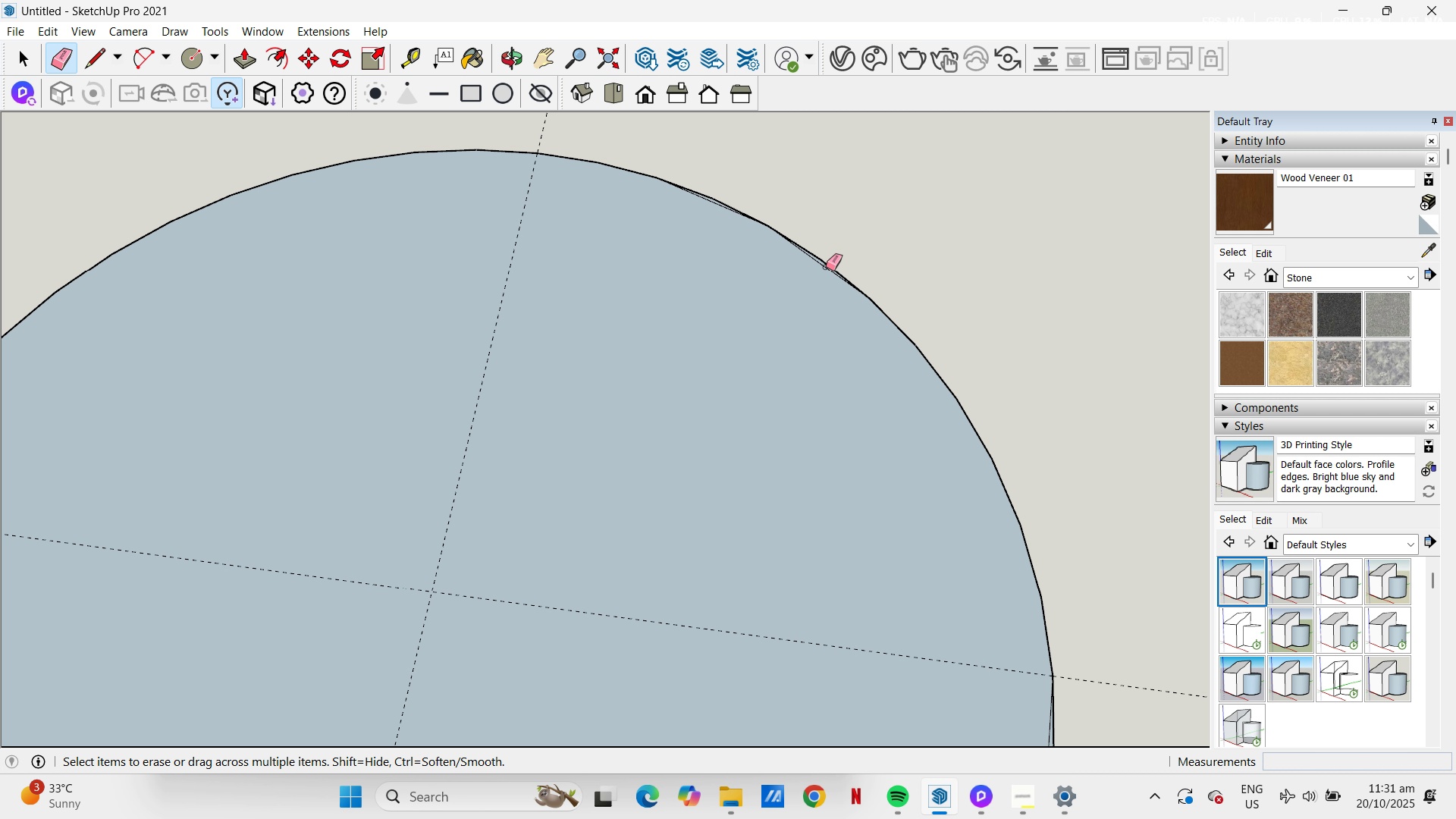 
left_click([819, 262])
 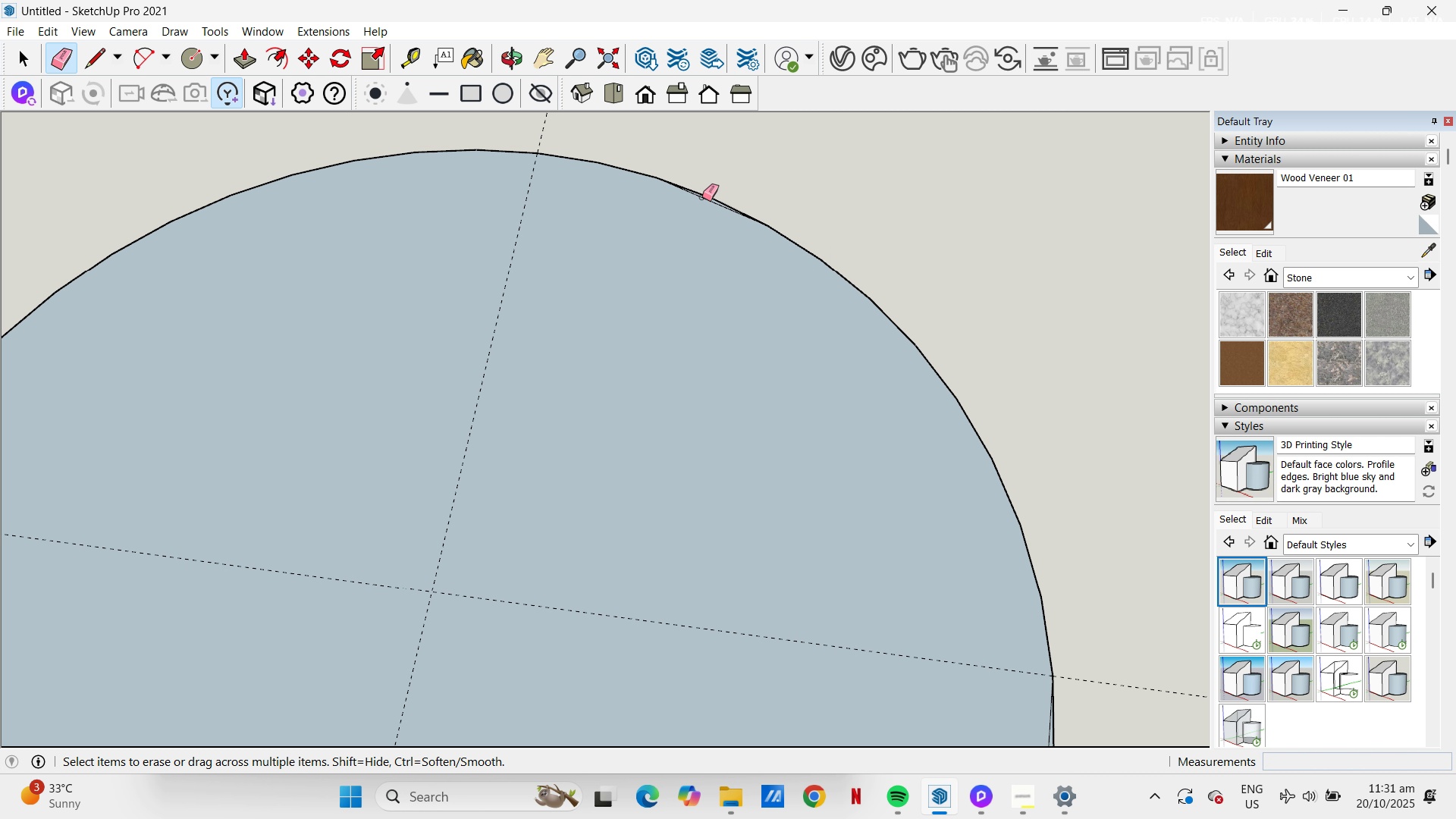 
left_click([702, 197])
 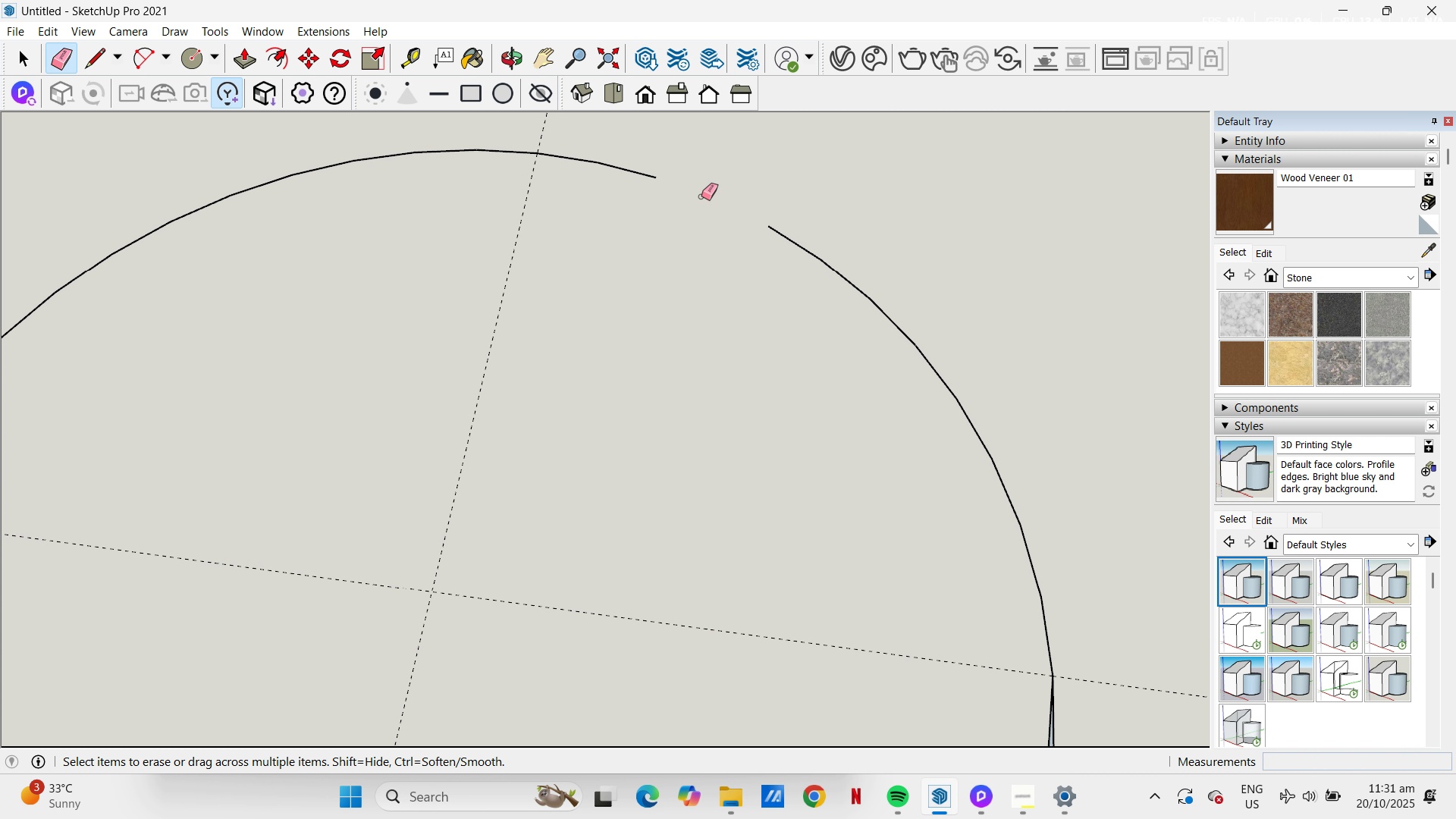 
key(Control+Z)
 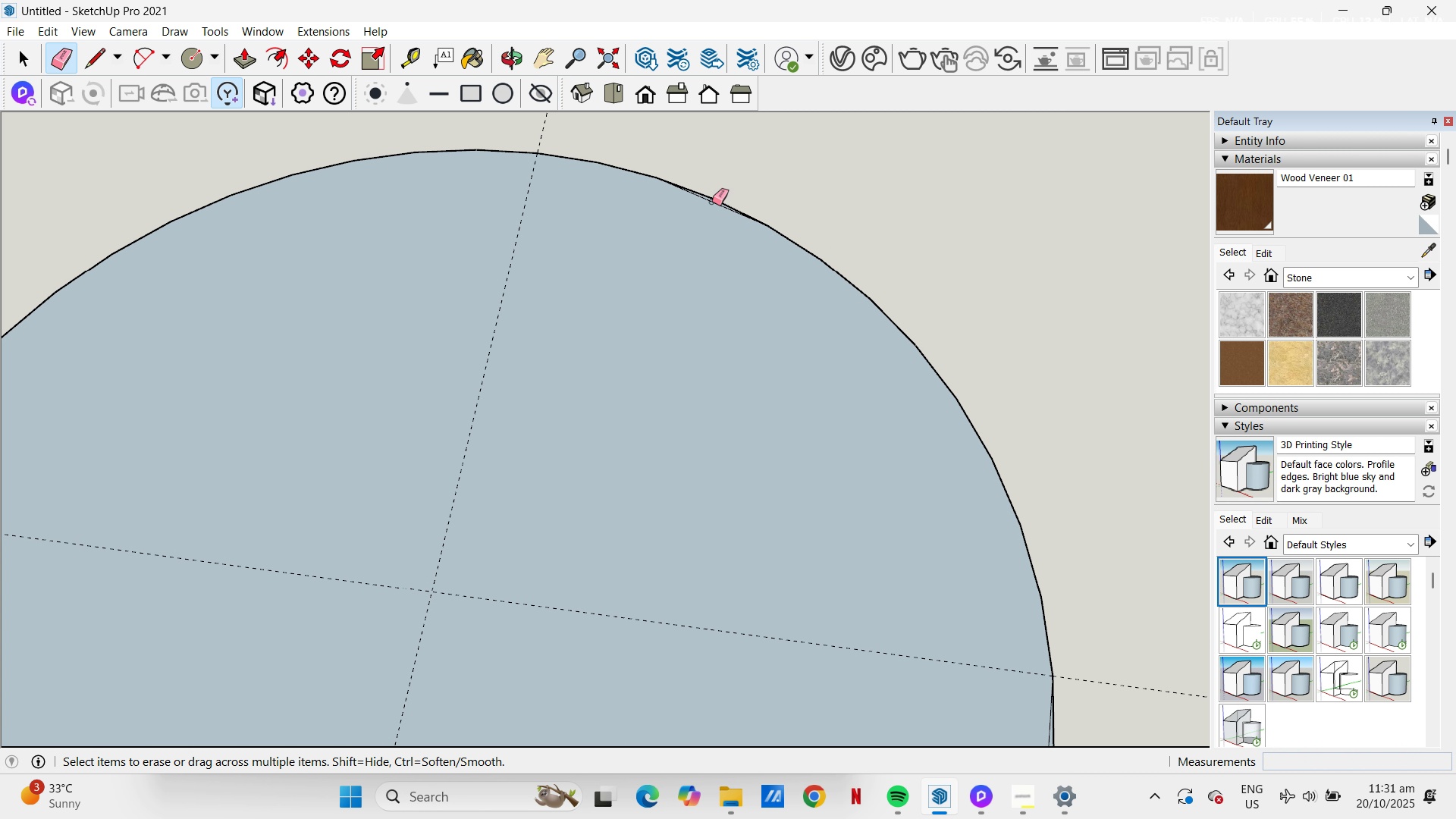 
left_click([711, 203])
 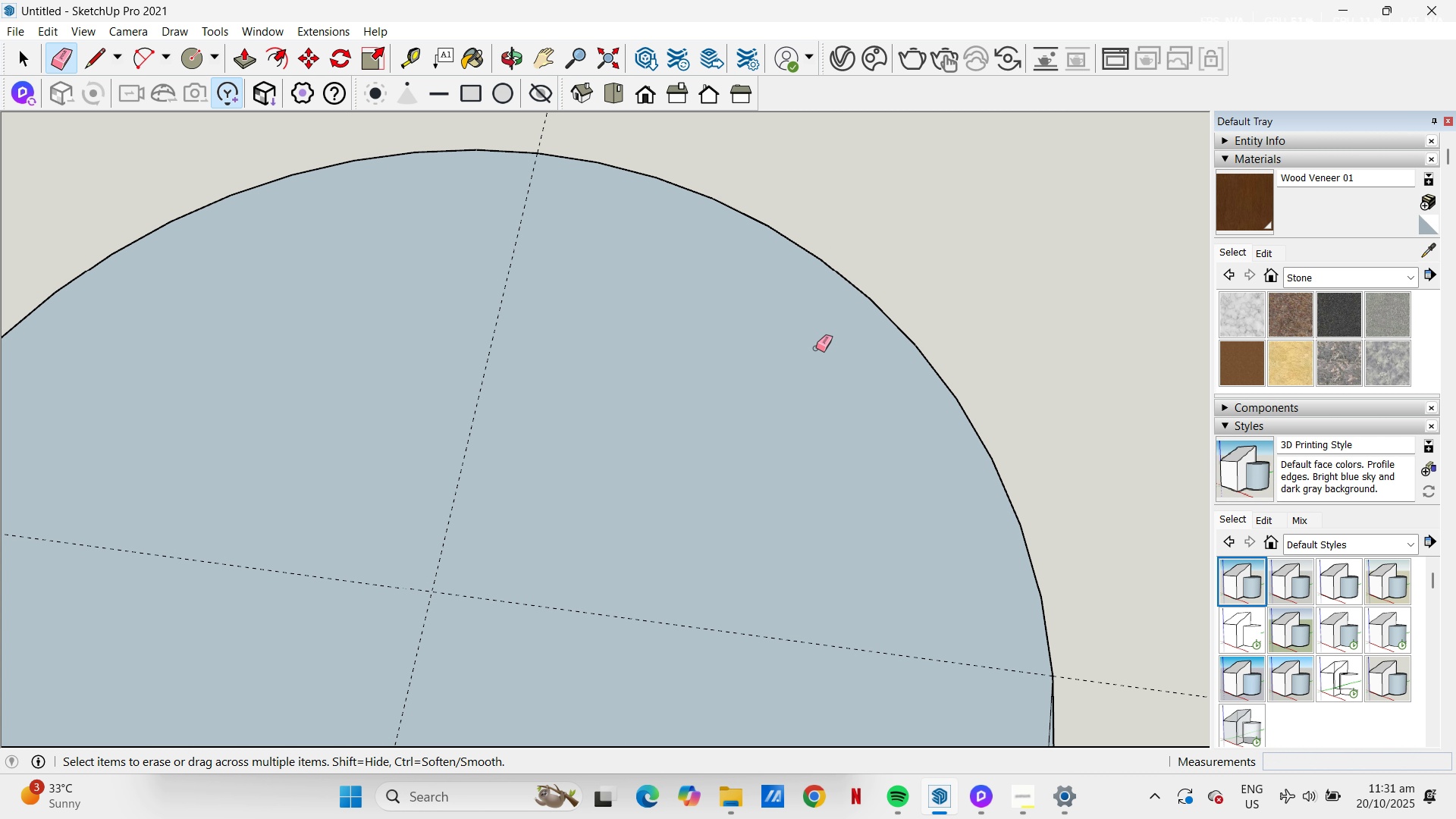 
scroll: coordinate [912, 613], scroll_direction: up, amount: 4.0
 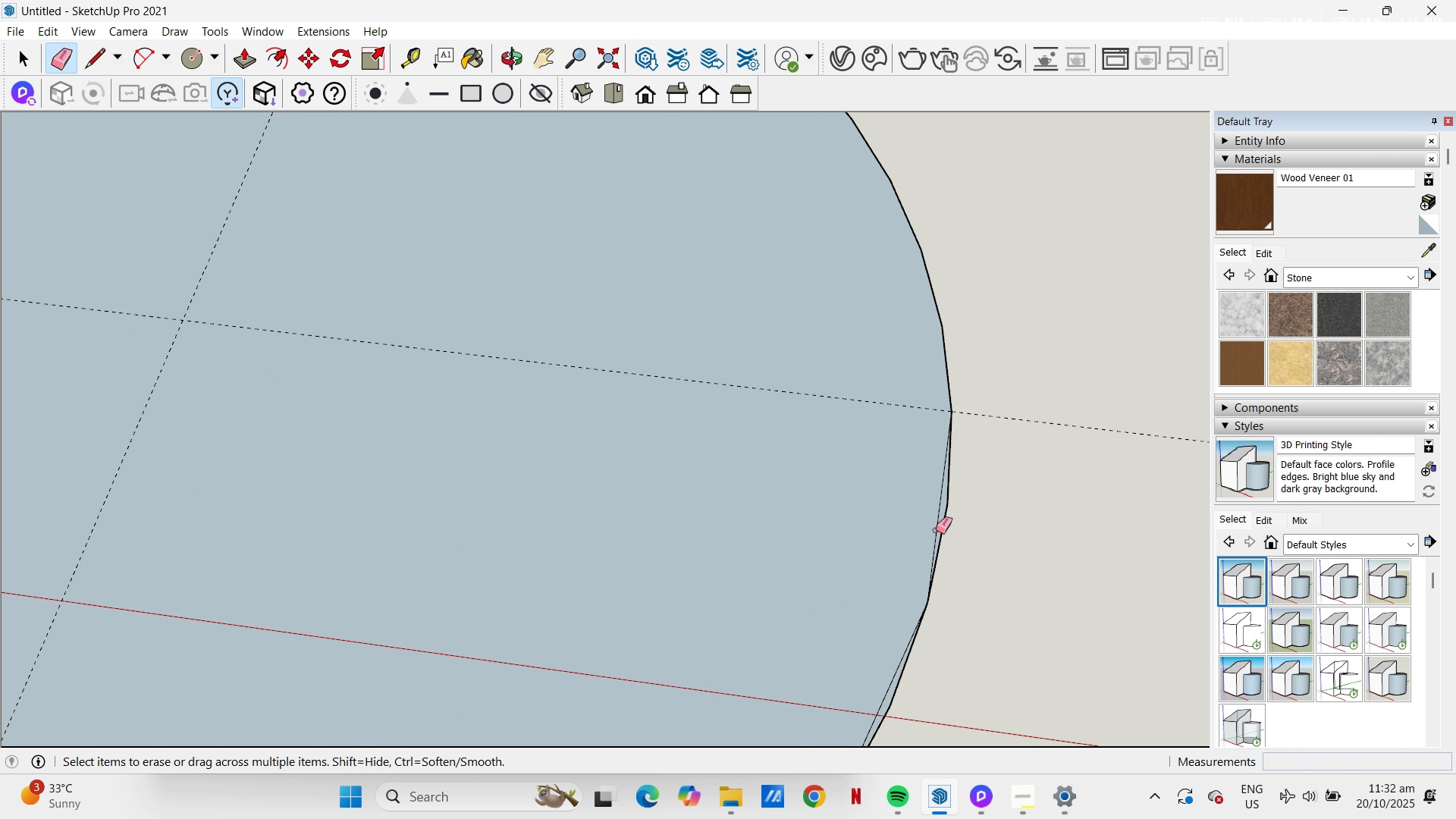 
left_click([936, 530])
 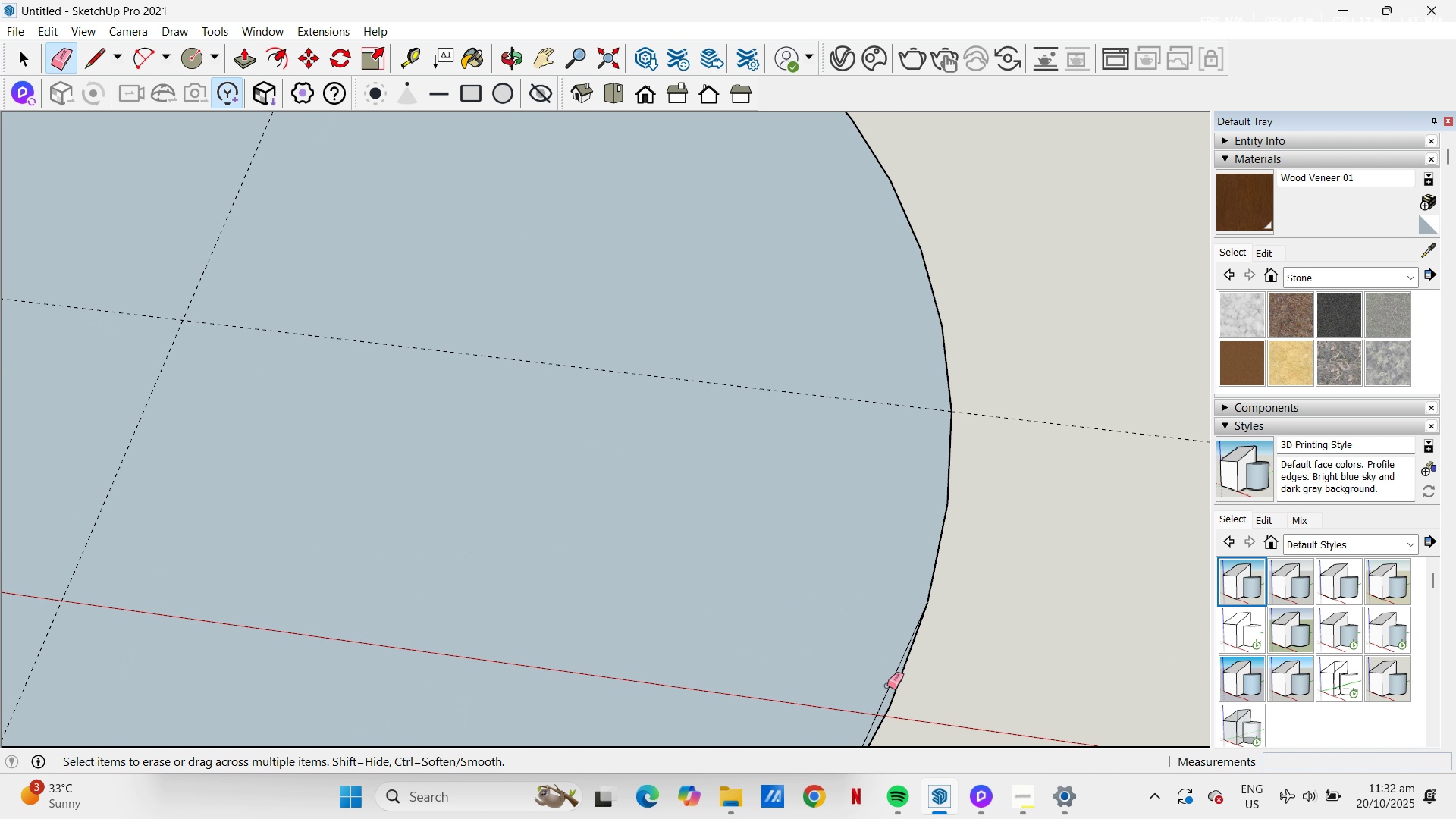 
left_click([887, 686])
 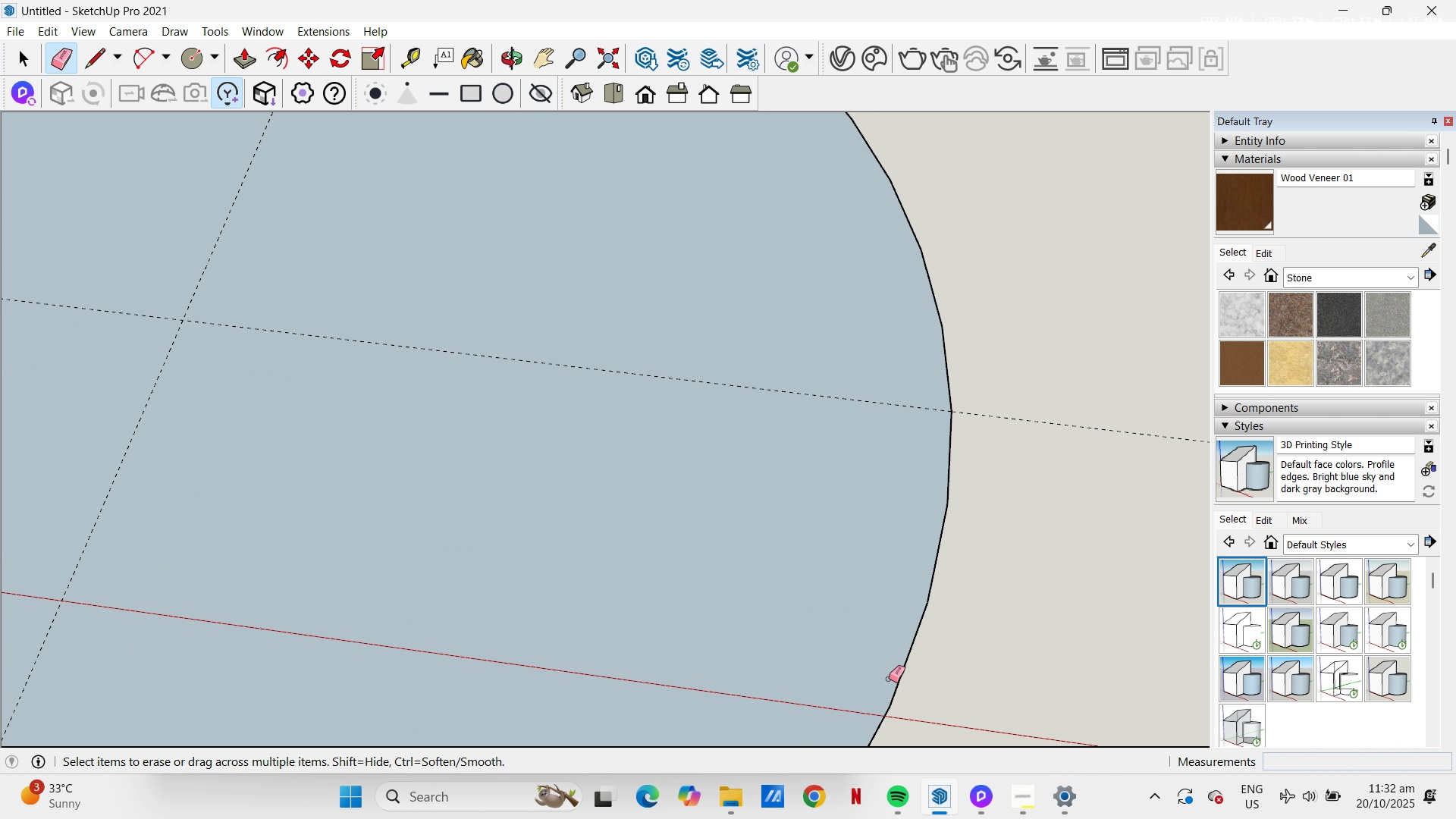 
scroll: coordinate [802, 701], scroll_direction: none, amount: 0.0
 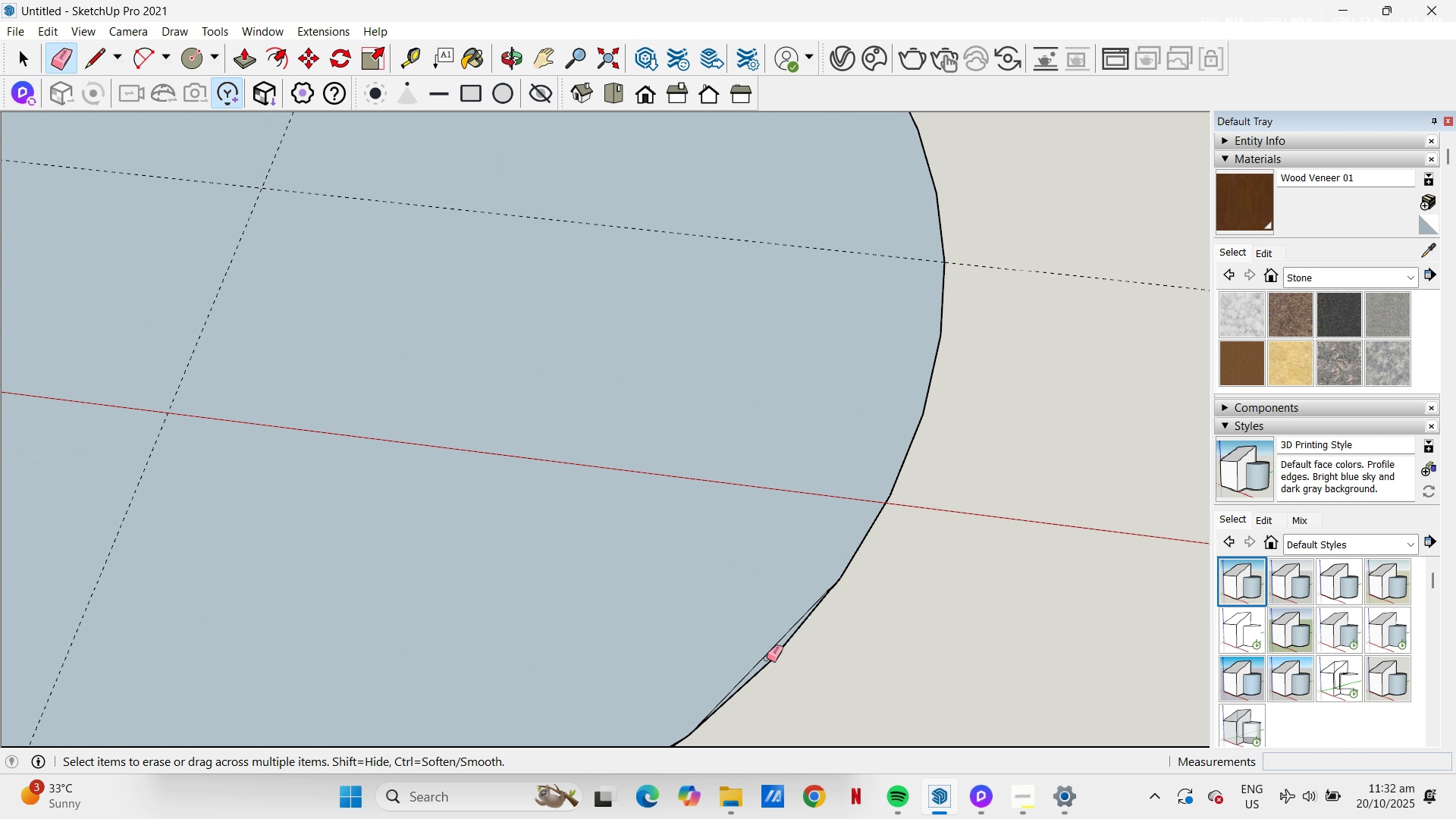 
left_click_drag(start_coordinate=[767, 658], to_coordinate=[764, 643])
 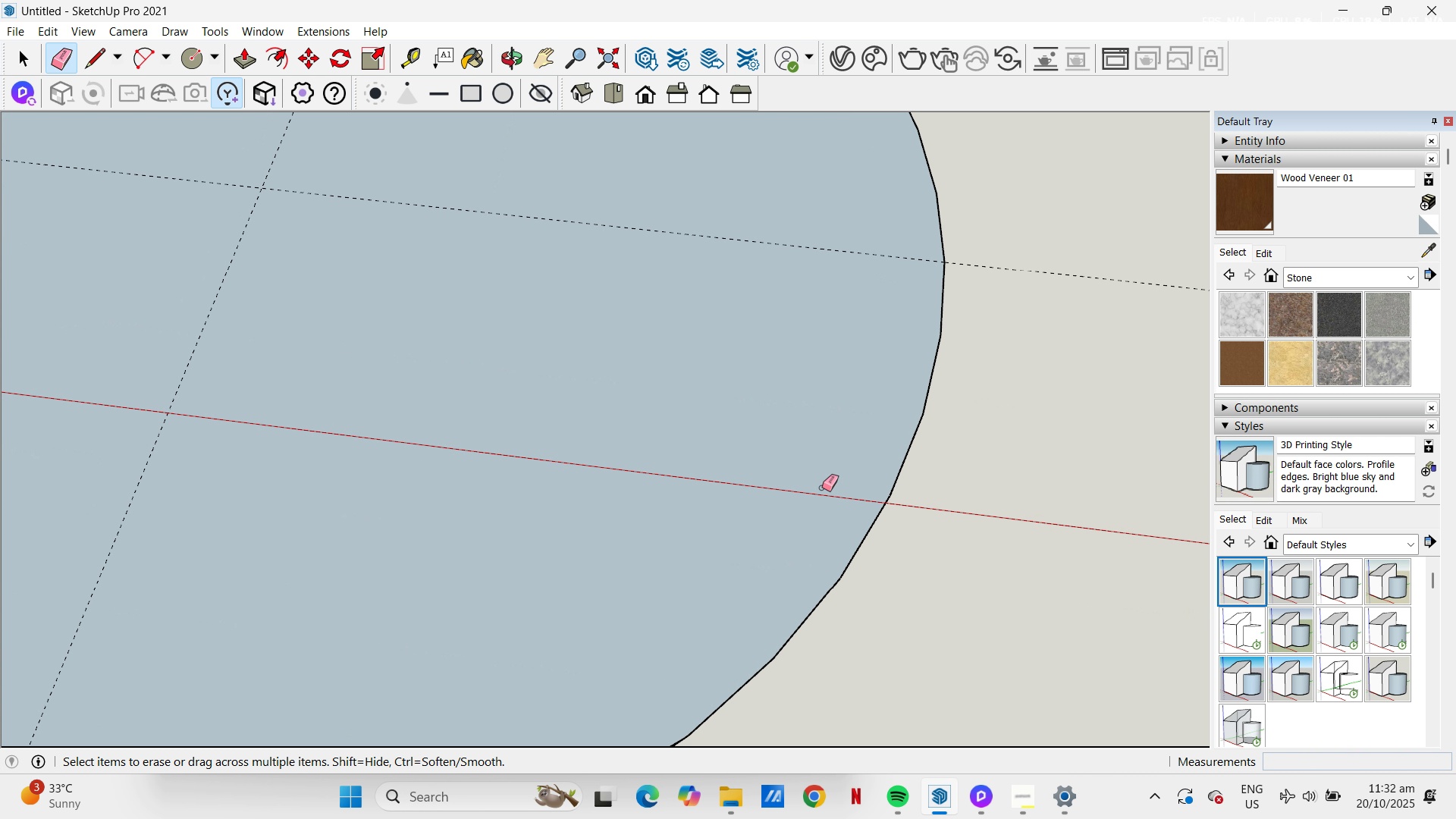 
scroll: coordinate [727, 633], scroll_direction: none, amount: 0.0
 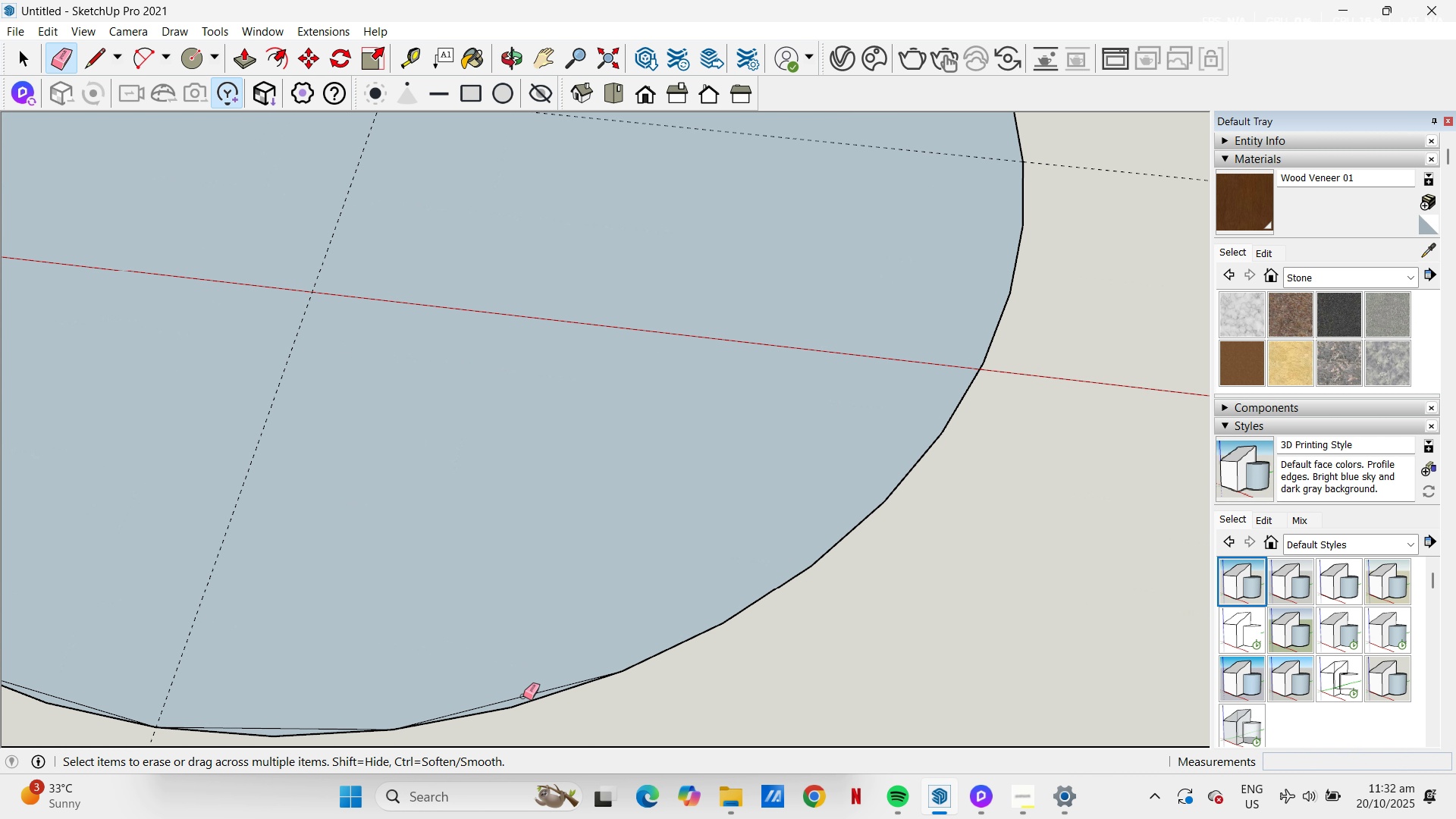 
left_click([526, 697])
 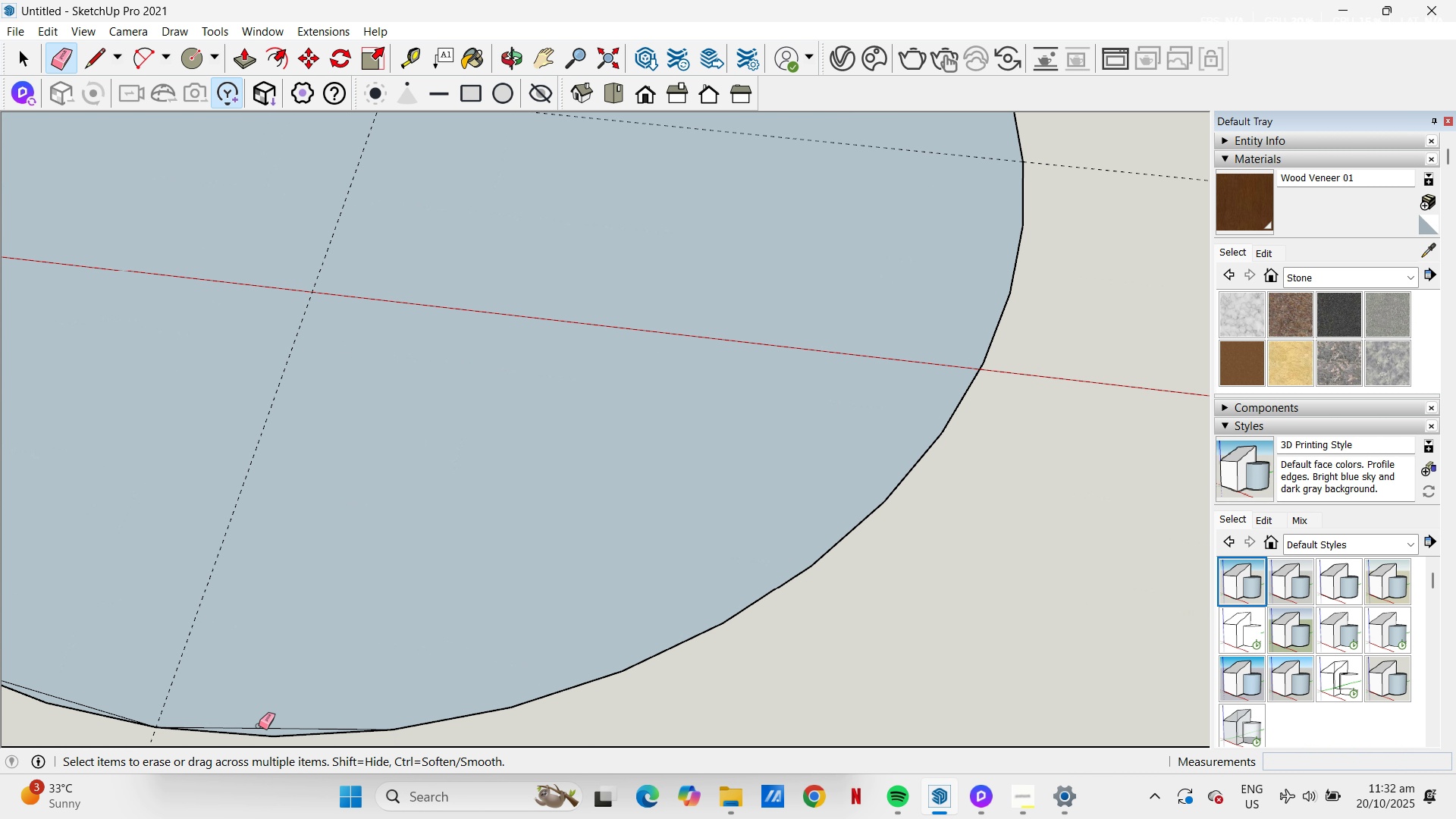 
left_click_drag(start_coordinate=[265, 730], to_coordinate=[268, 723])
 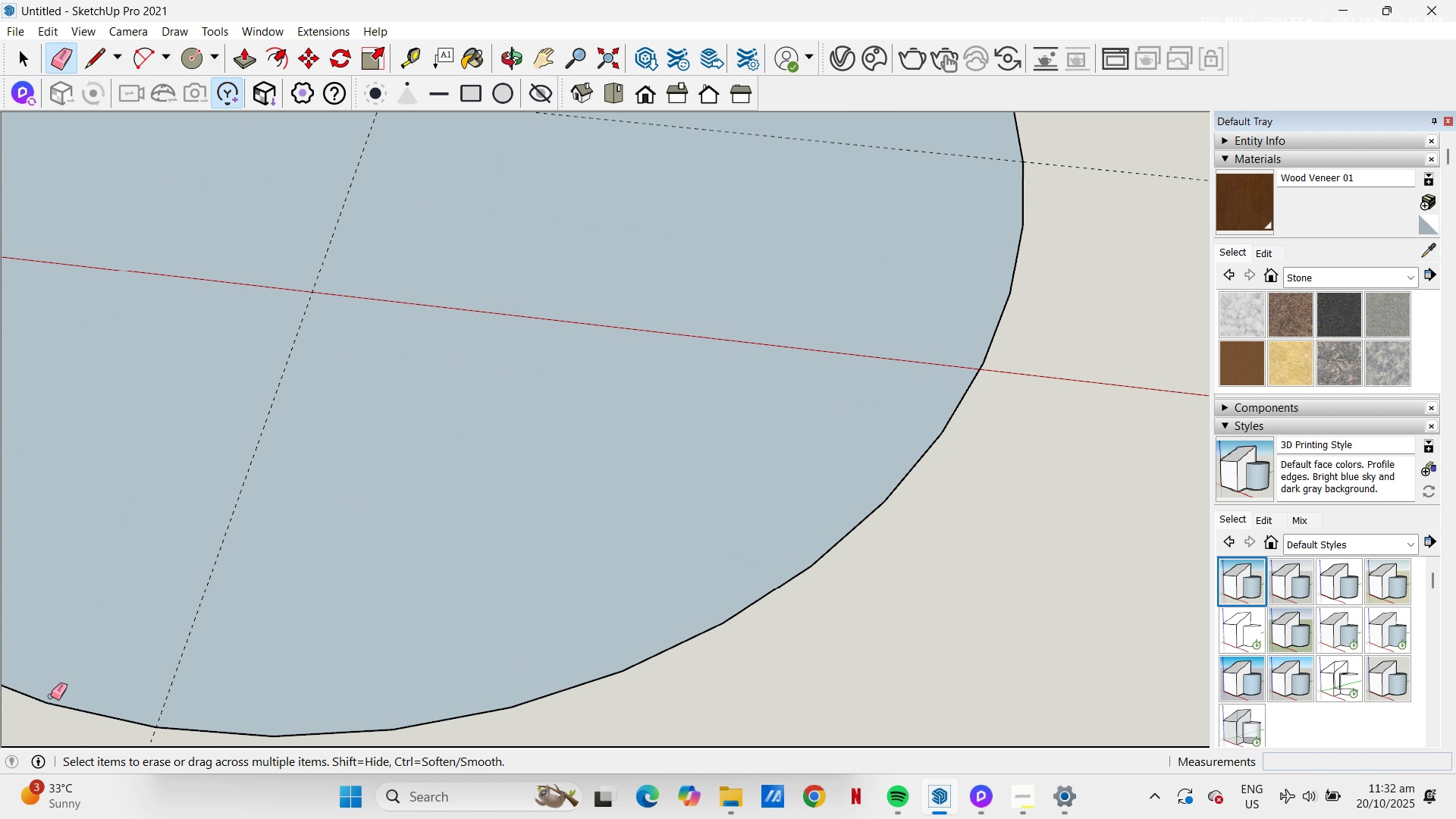 
scroll: coordinate [685, 586], scroll_direction: down, amount: 5.0
 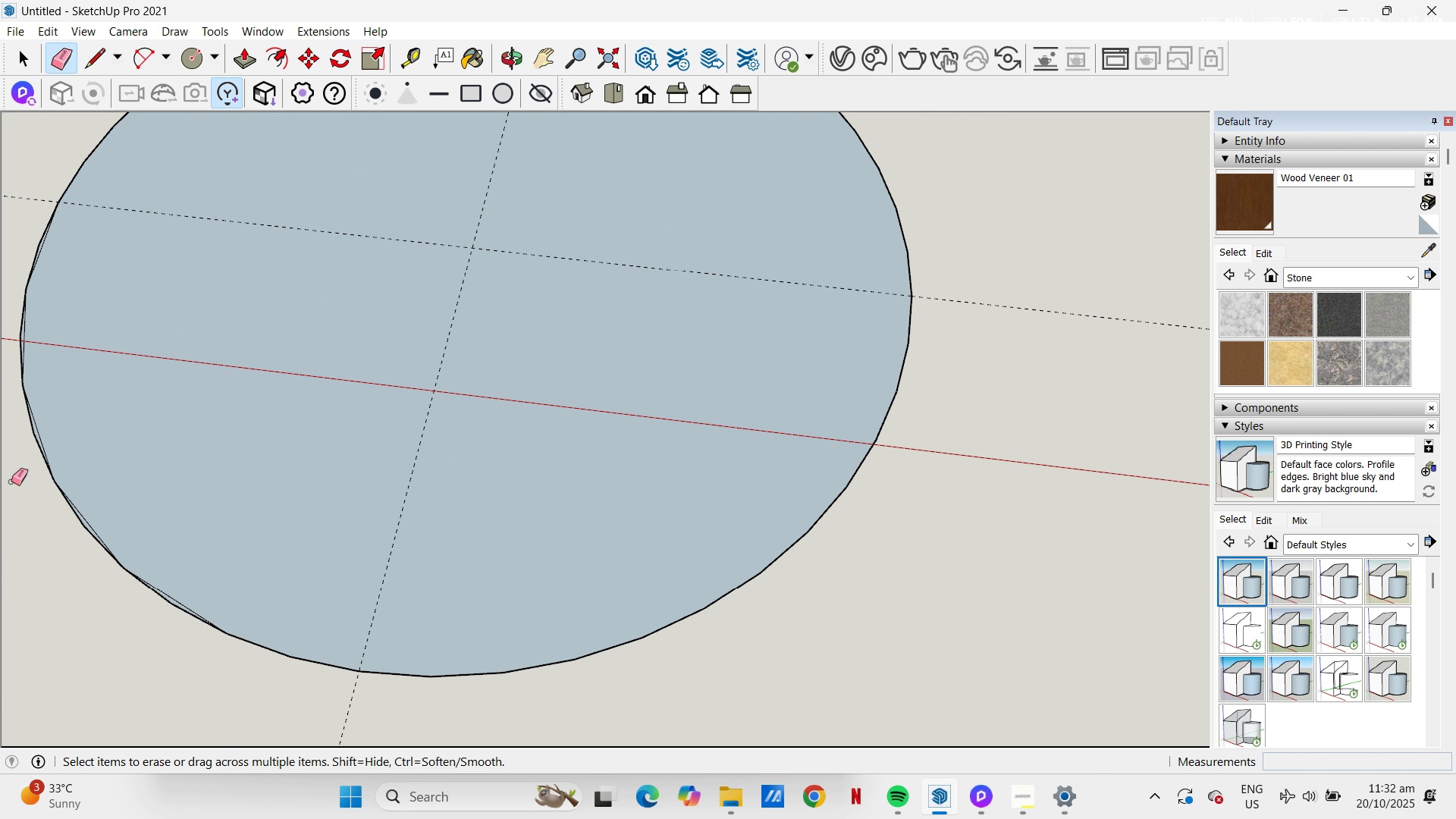 
scroll: coordinate [14, 446], scroll_direction: up, amount: 1.0
 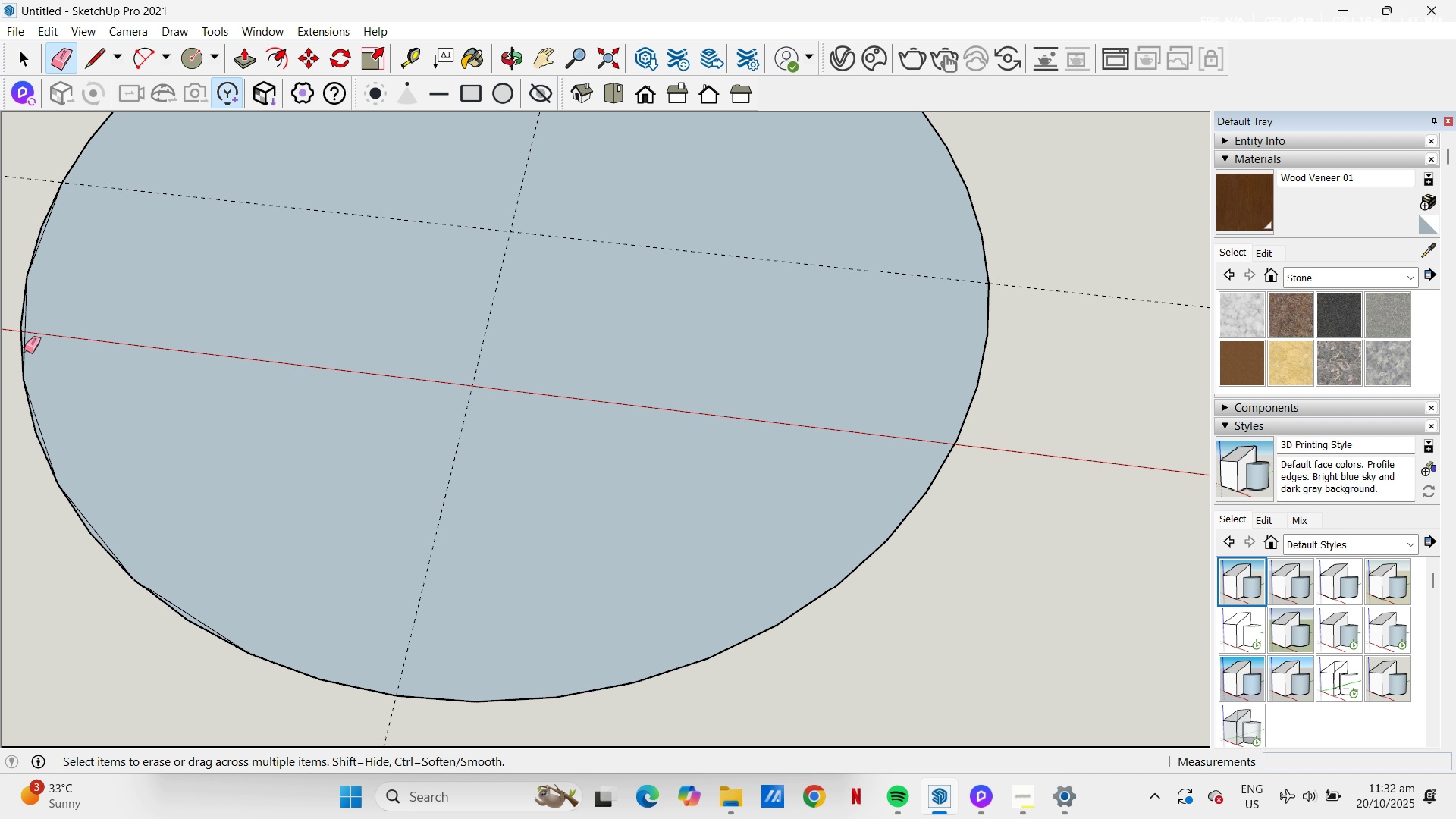 
left_click([25, 350])
 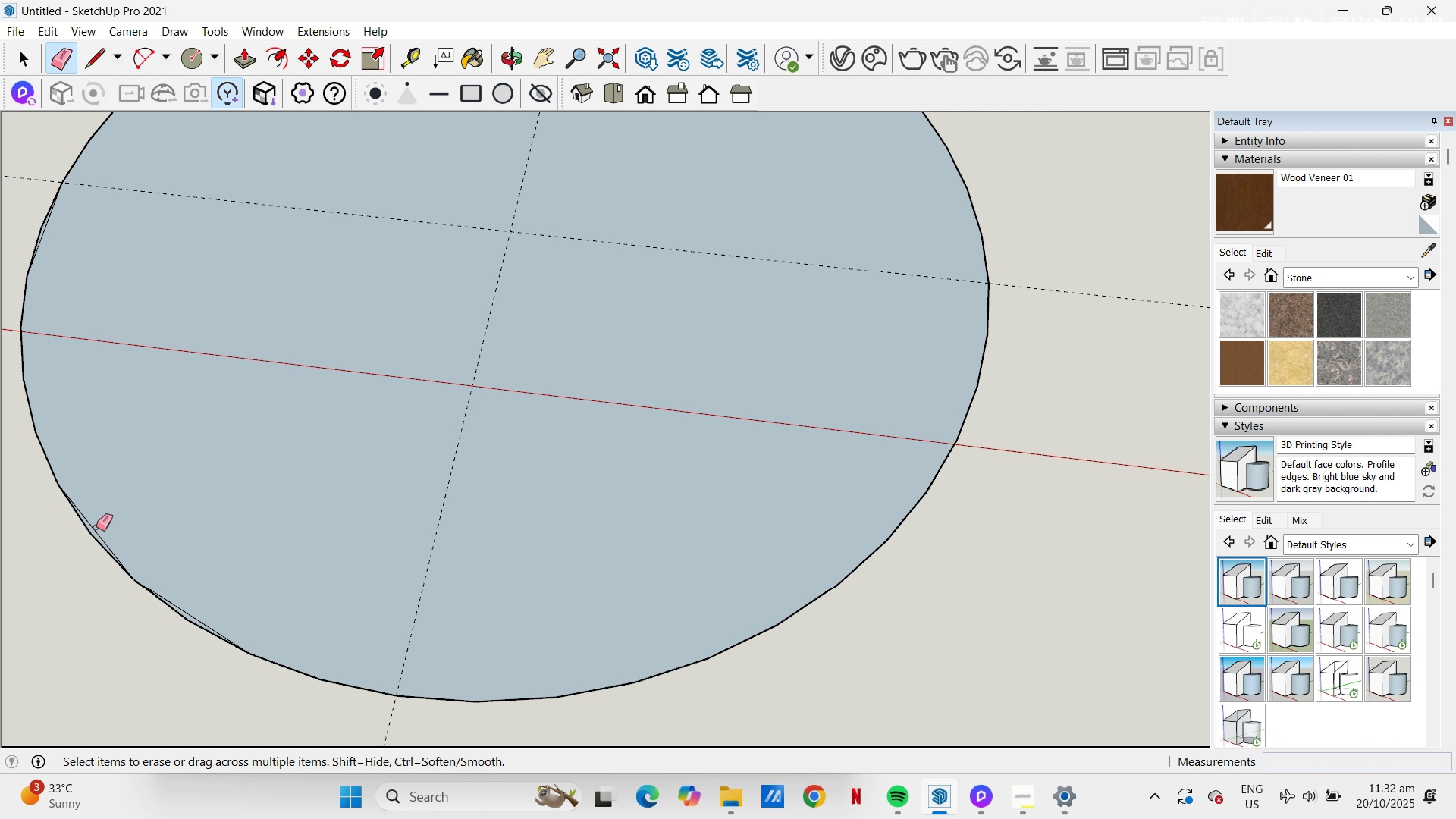 
left_click([96, 530])
 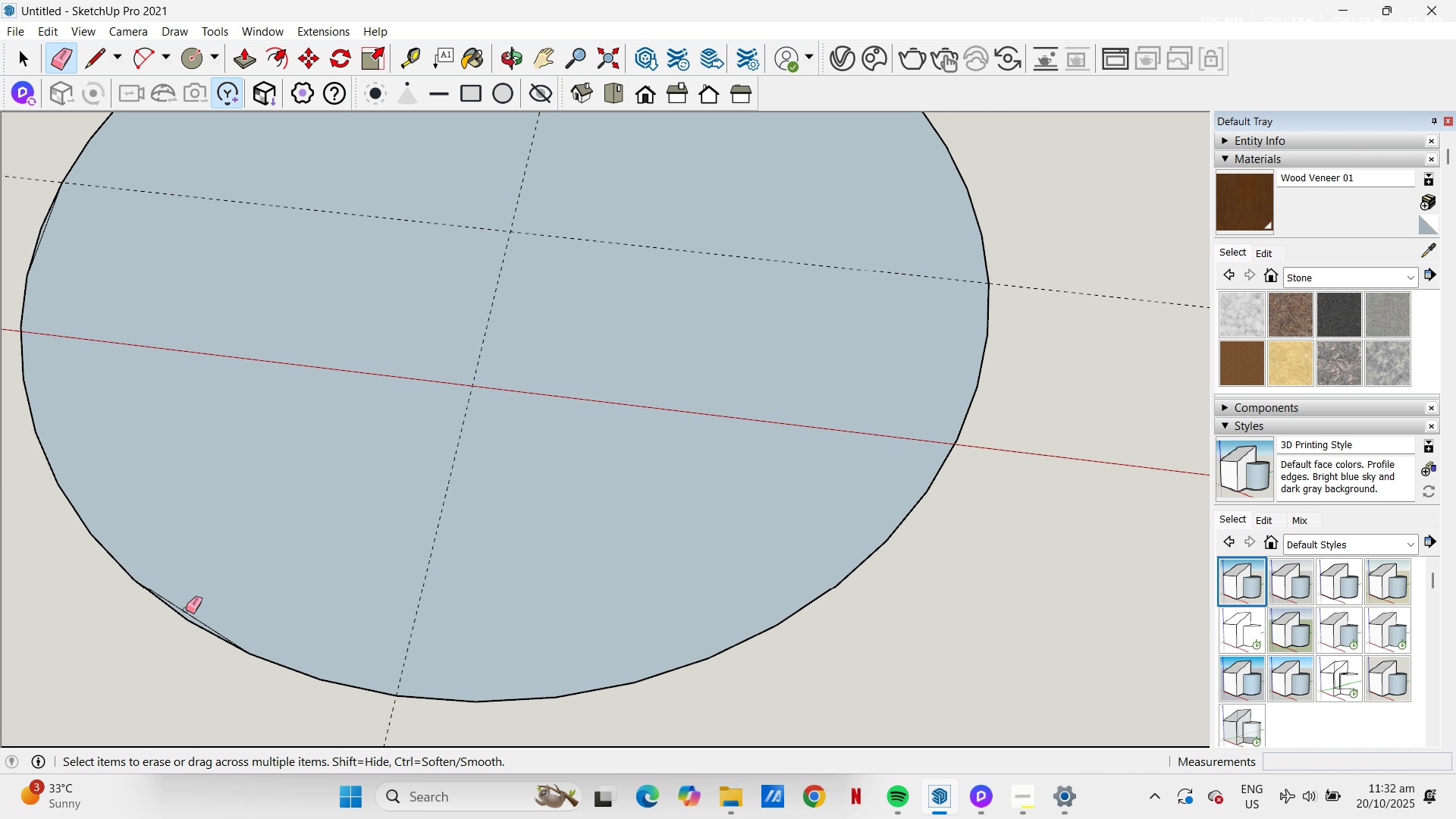 
left_click([186, 610])
 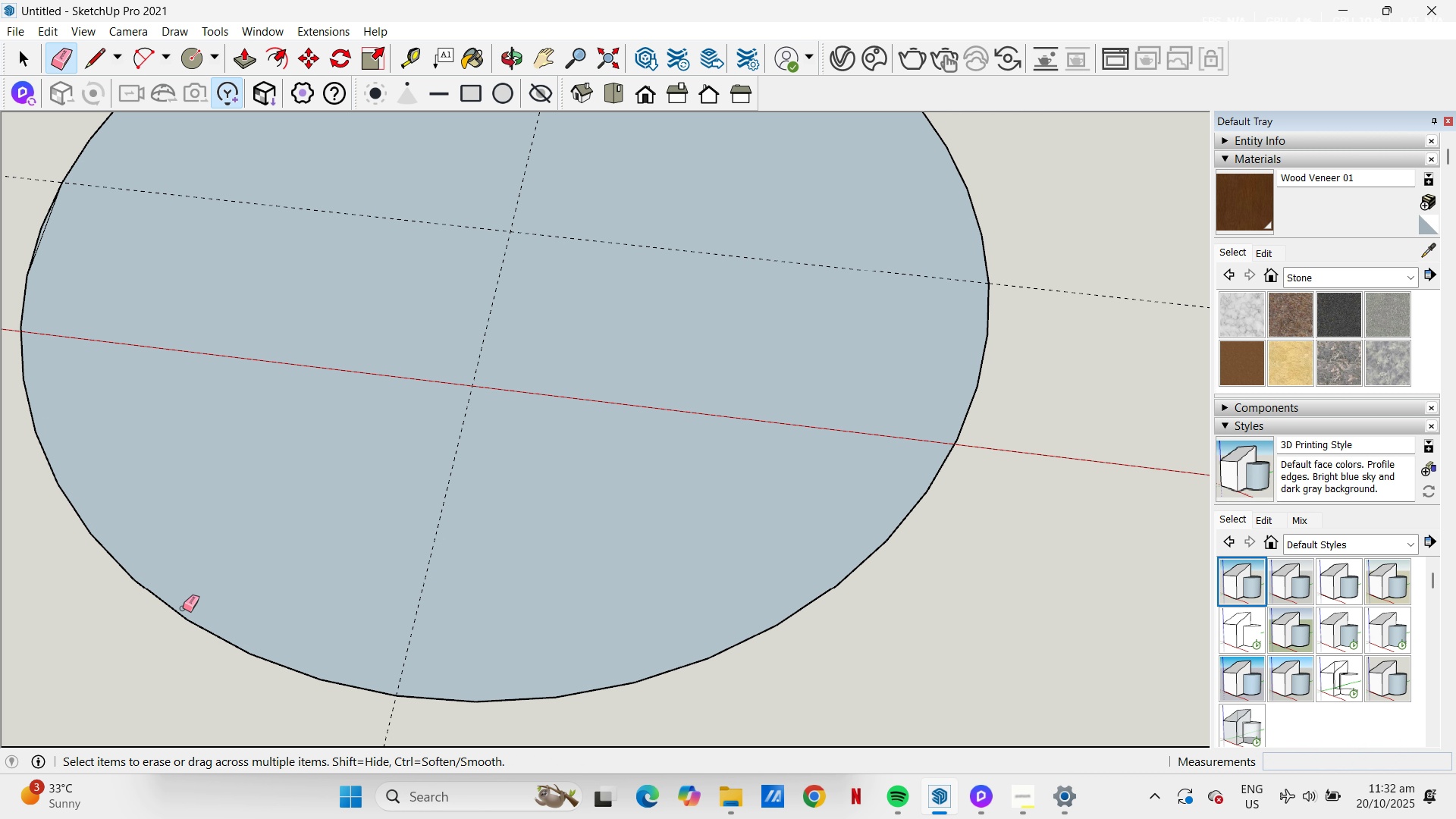 
scroll: coordinate [110, 347], scroll_direction: up, amount: 3.0
 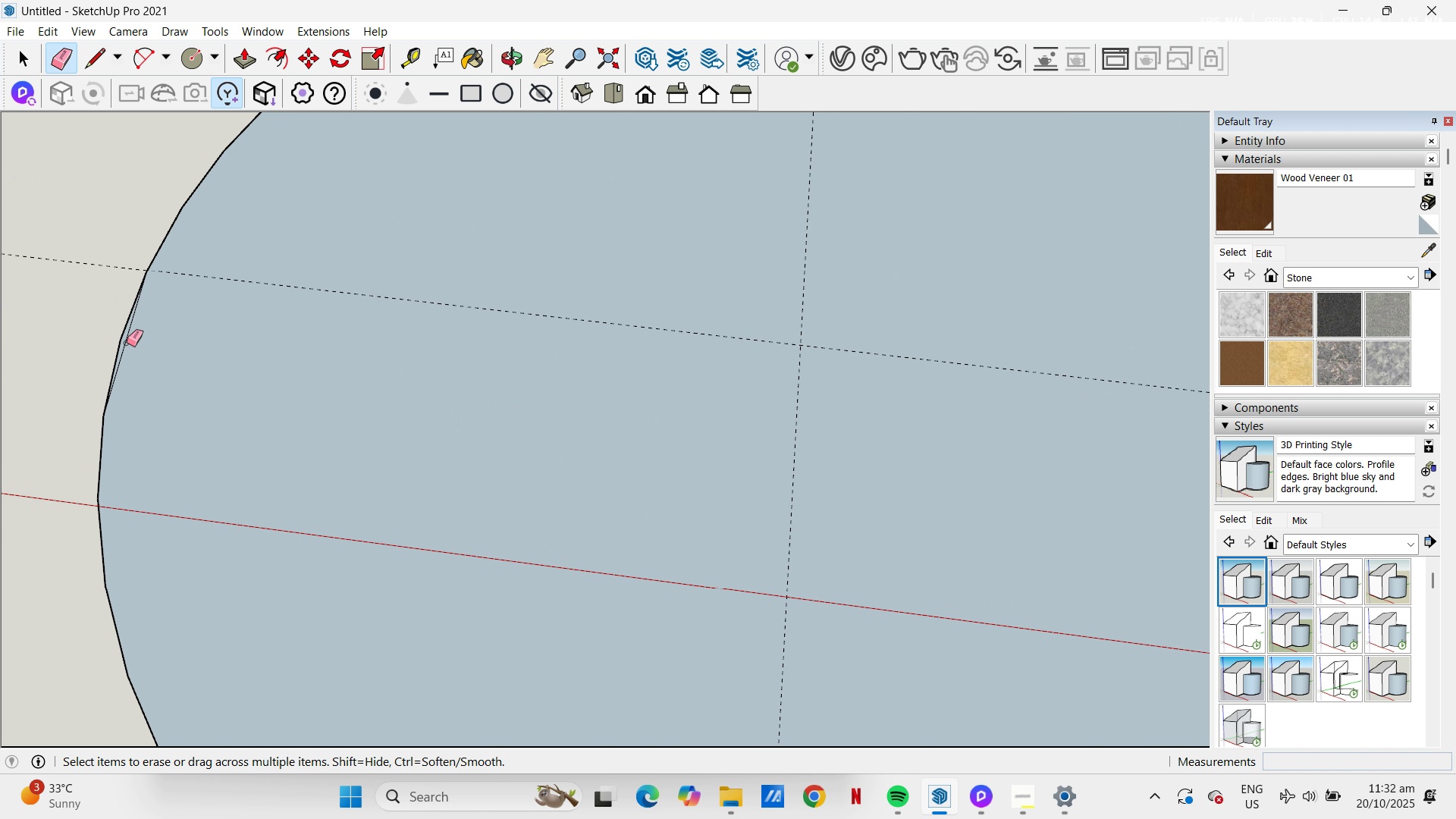 
left_click([127, 343])
 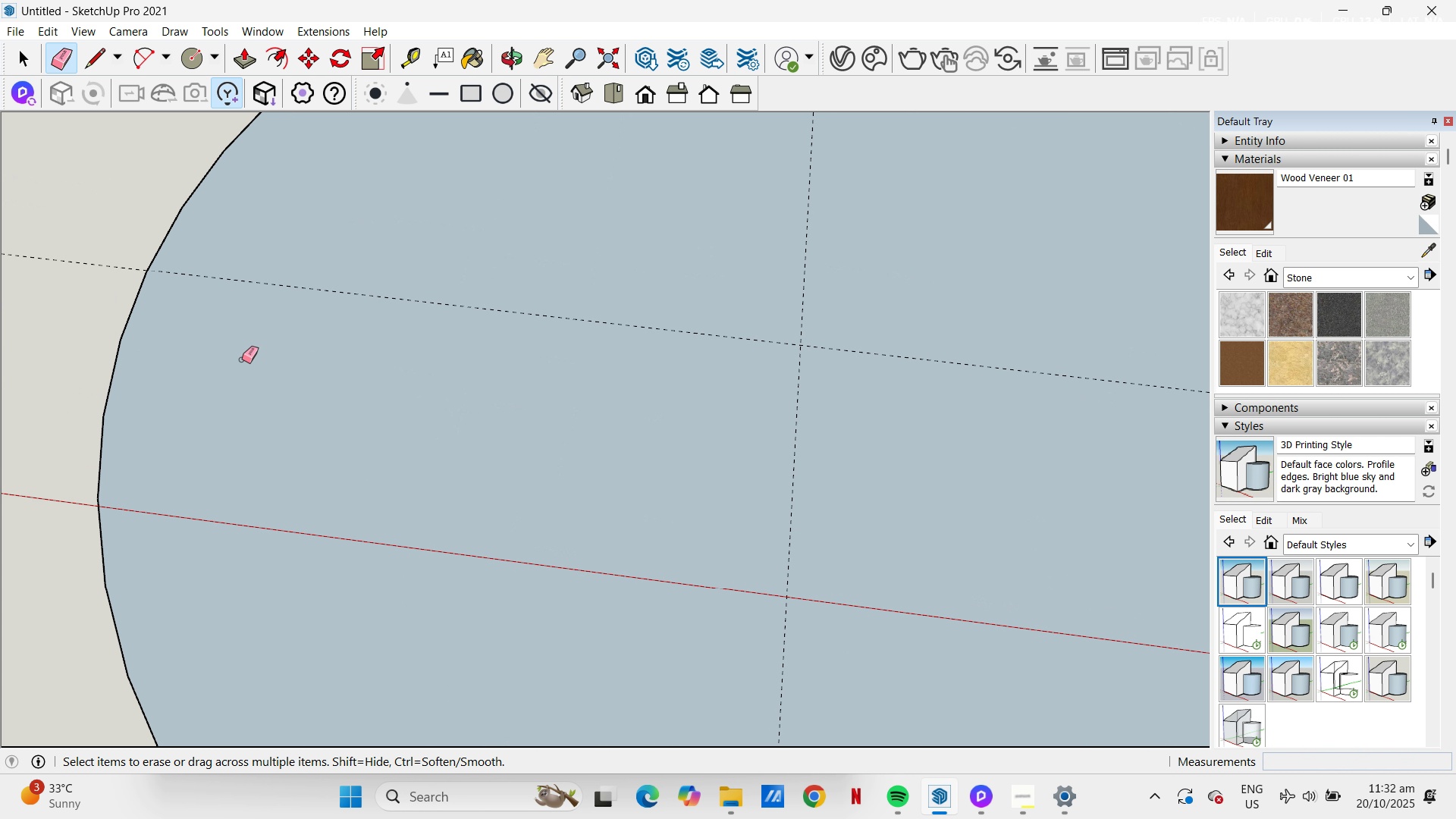 
scroll: coordinate [403, 517], scroll_direction: down, amount: 26.0
 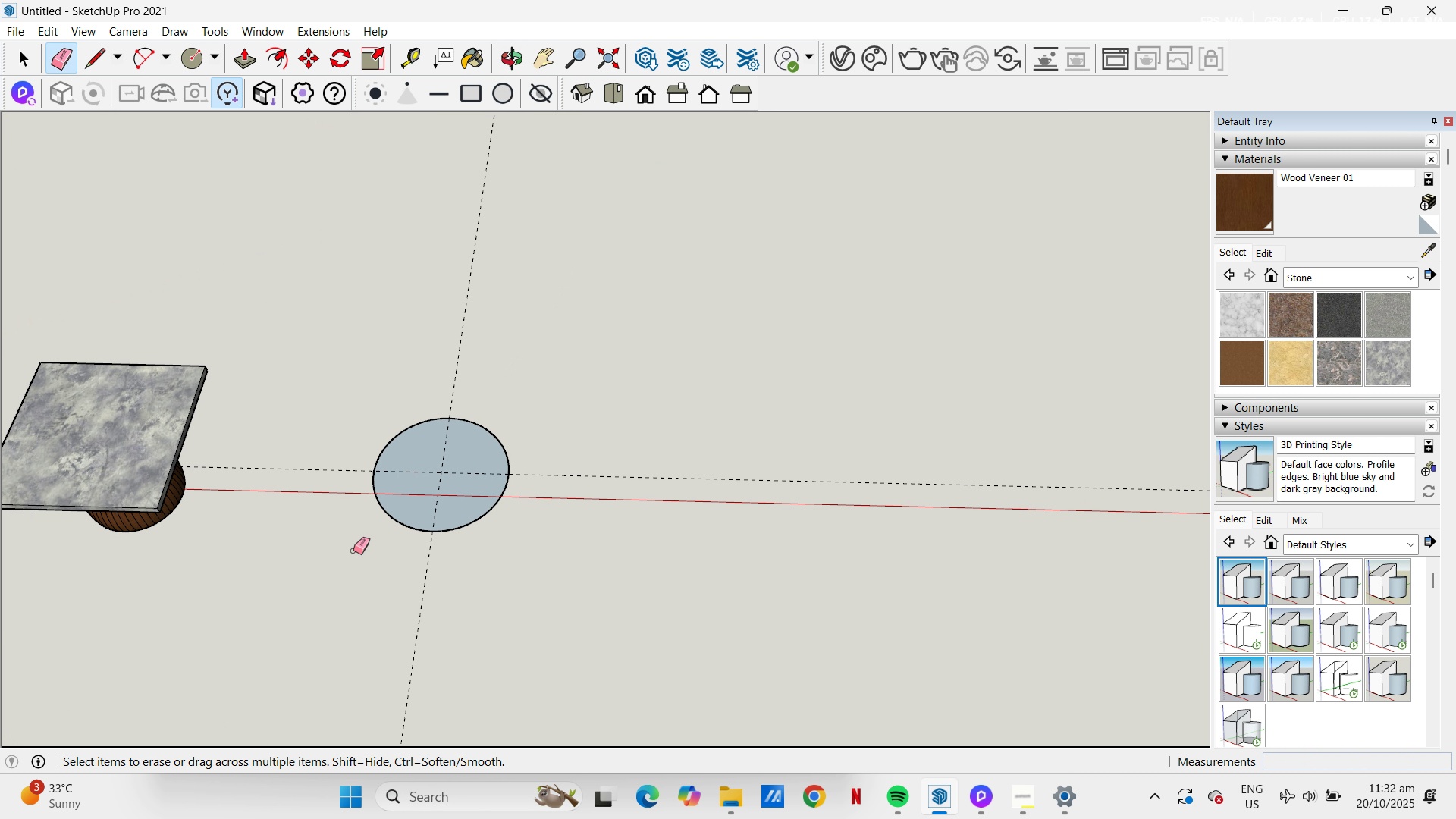 
wait(6.11)
 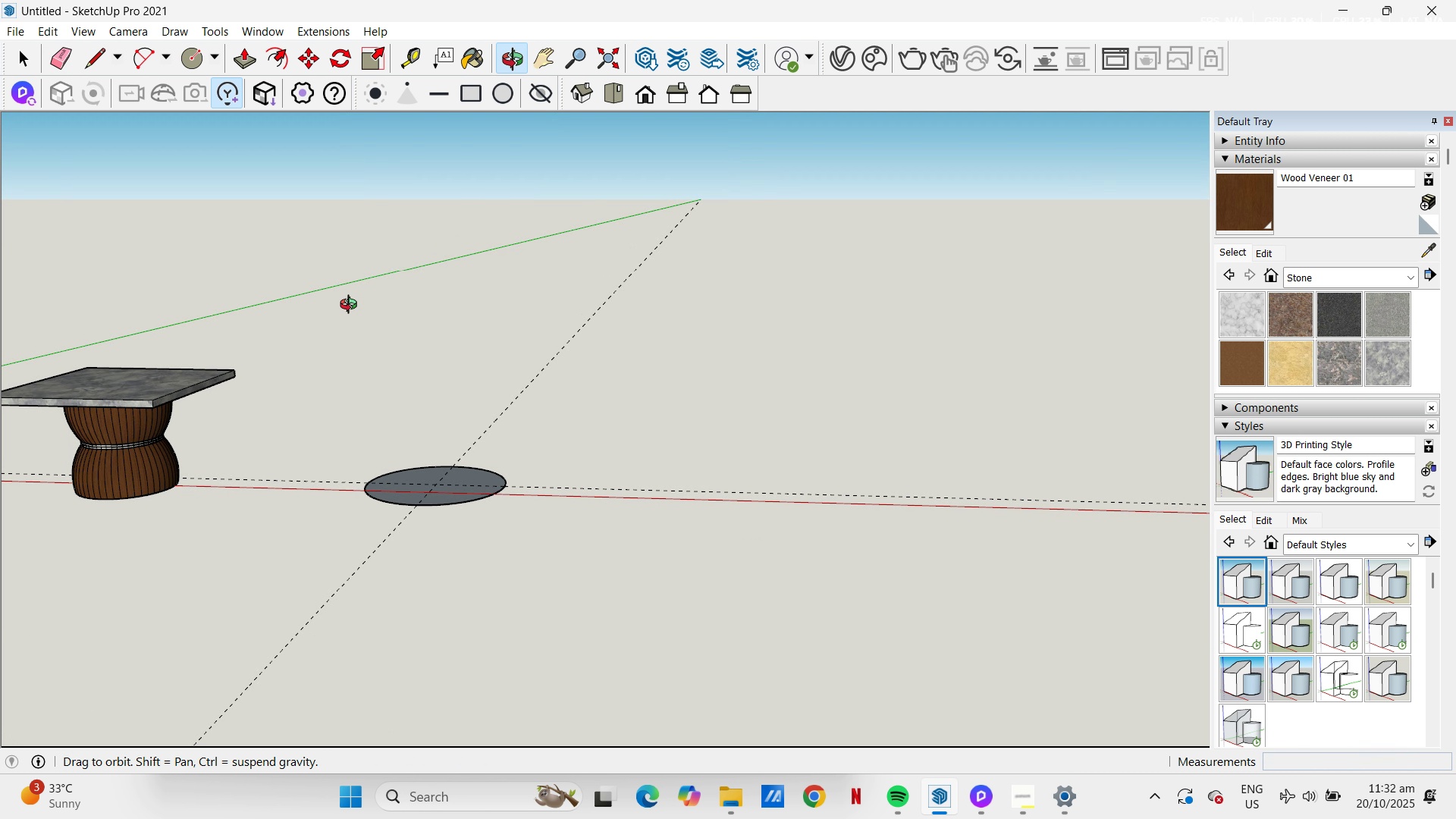 
scroll: coordinate [347, 548], scroll_direction: down, amount: 4.0
 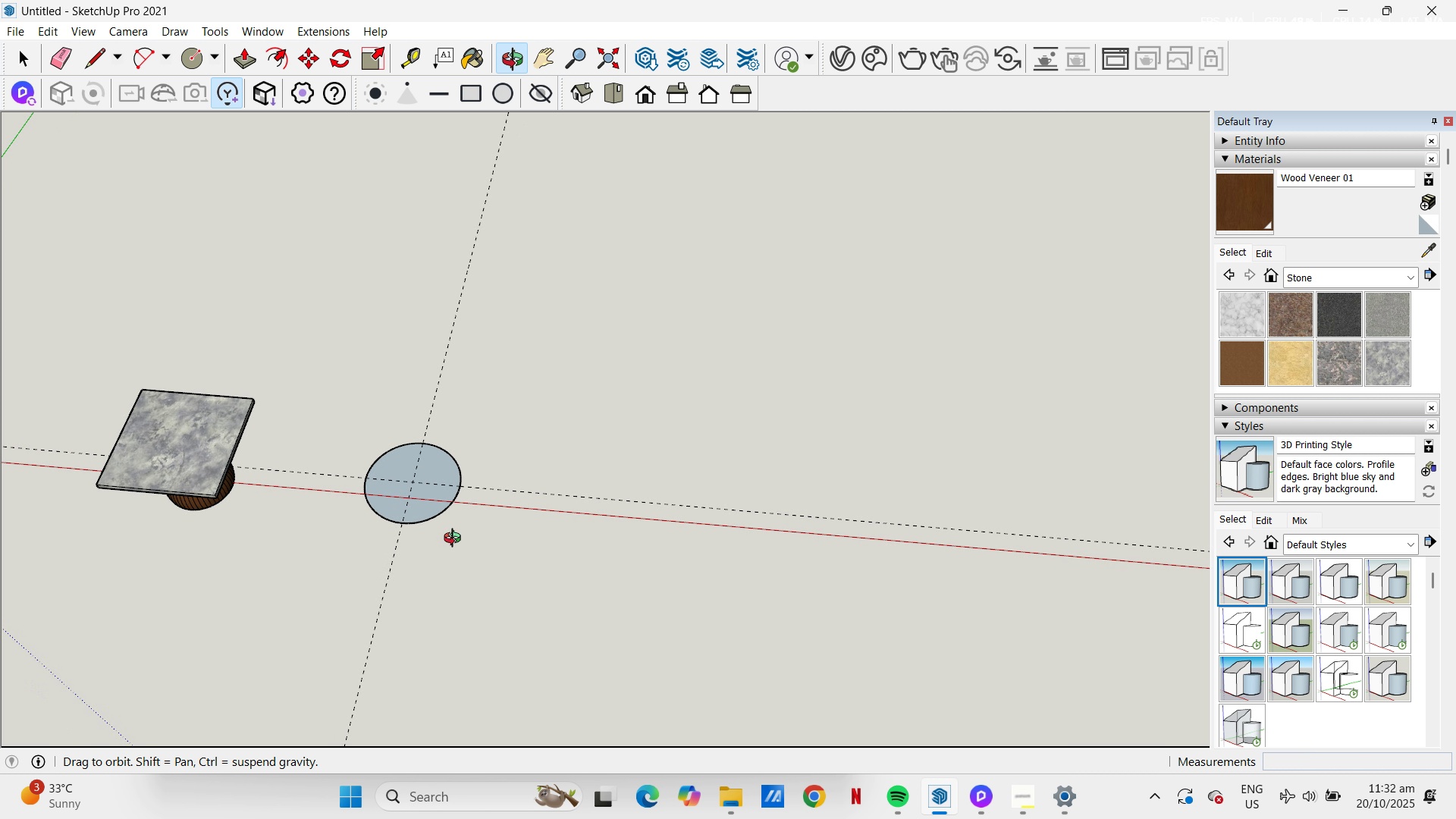 
scroll: coordinate [394, 517], scroll_direction: up, amount: 4.0
 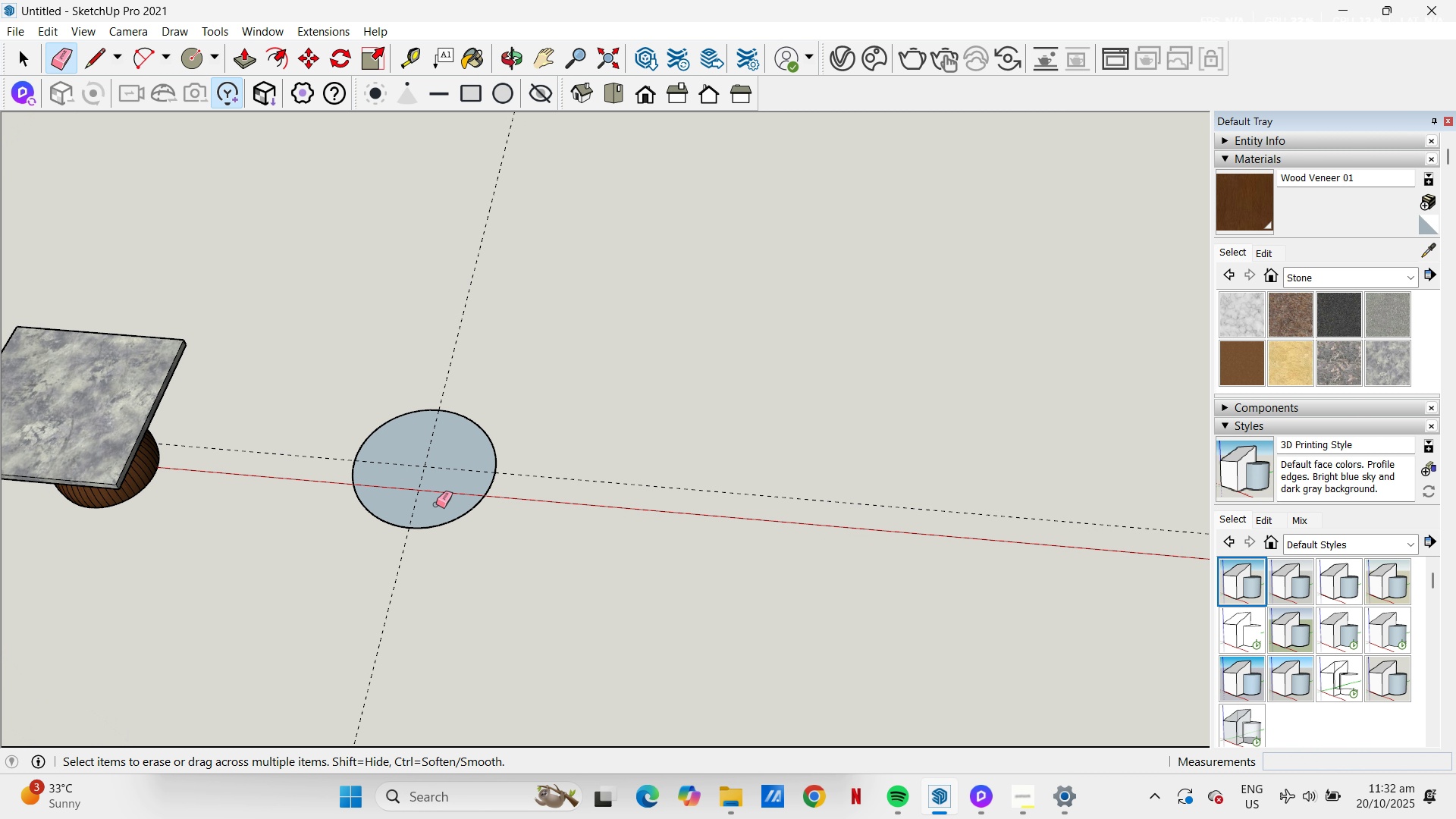 
key(H)
 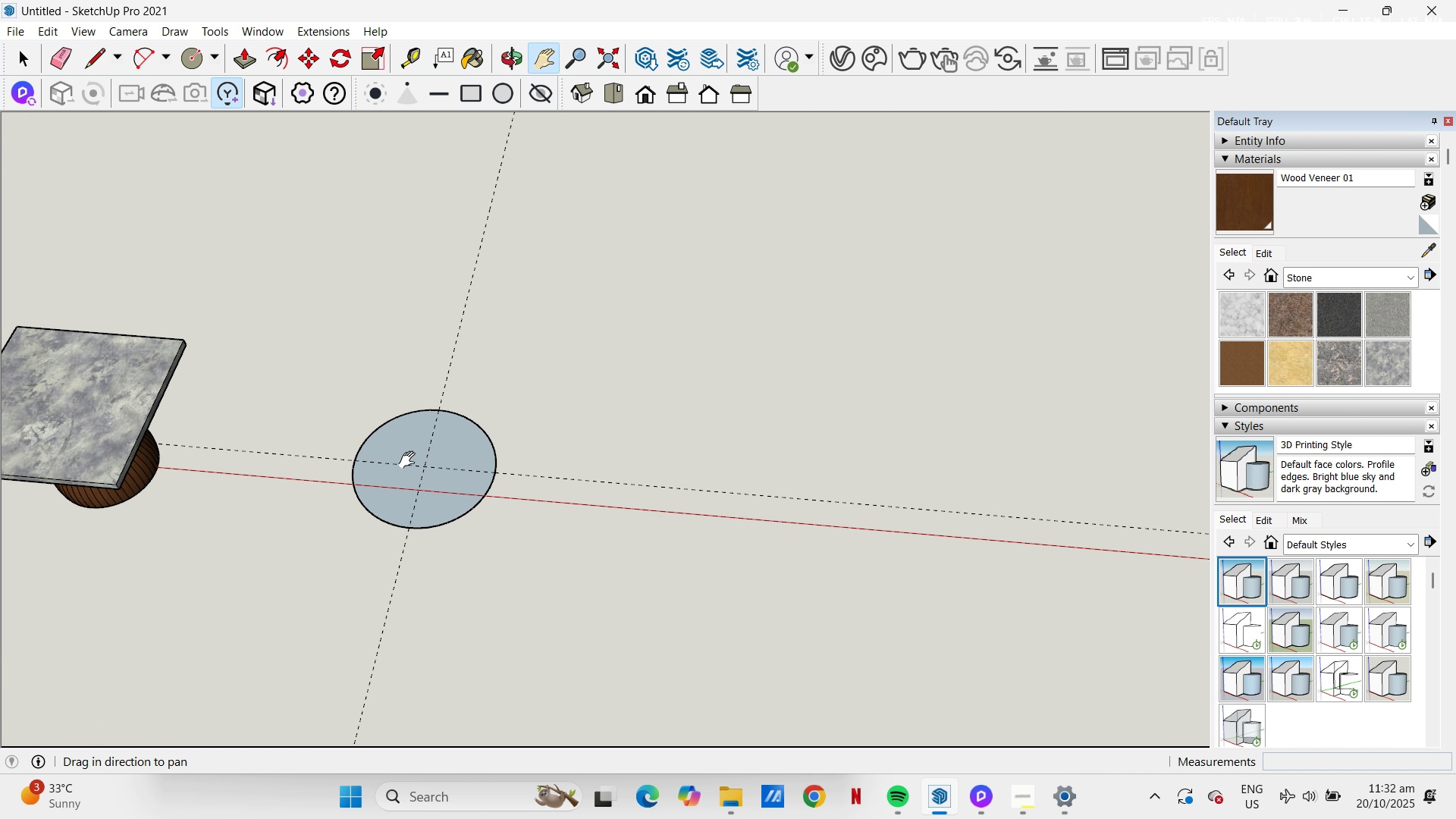 
left_click_drag(start_coordinate=[415, 461], to_coordinate=[632, 394])
 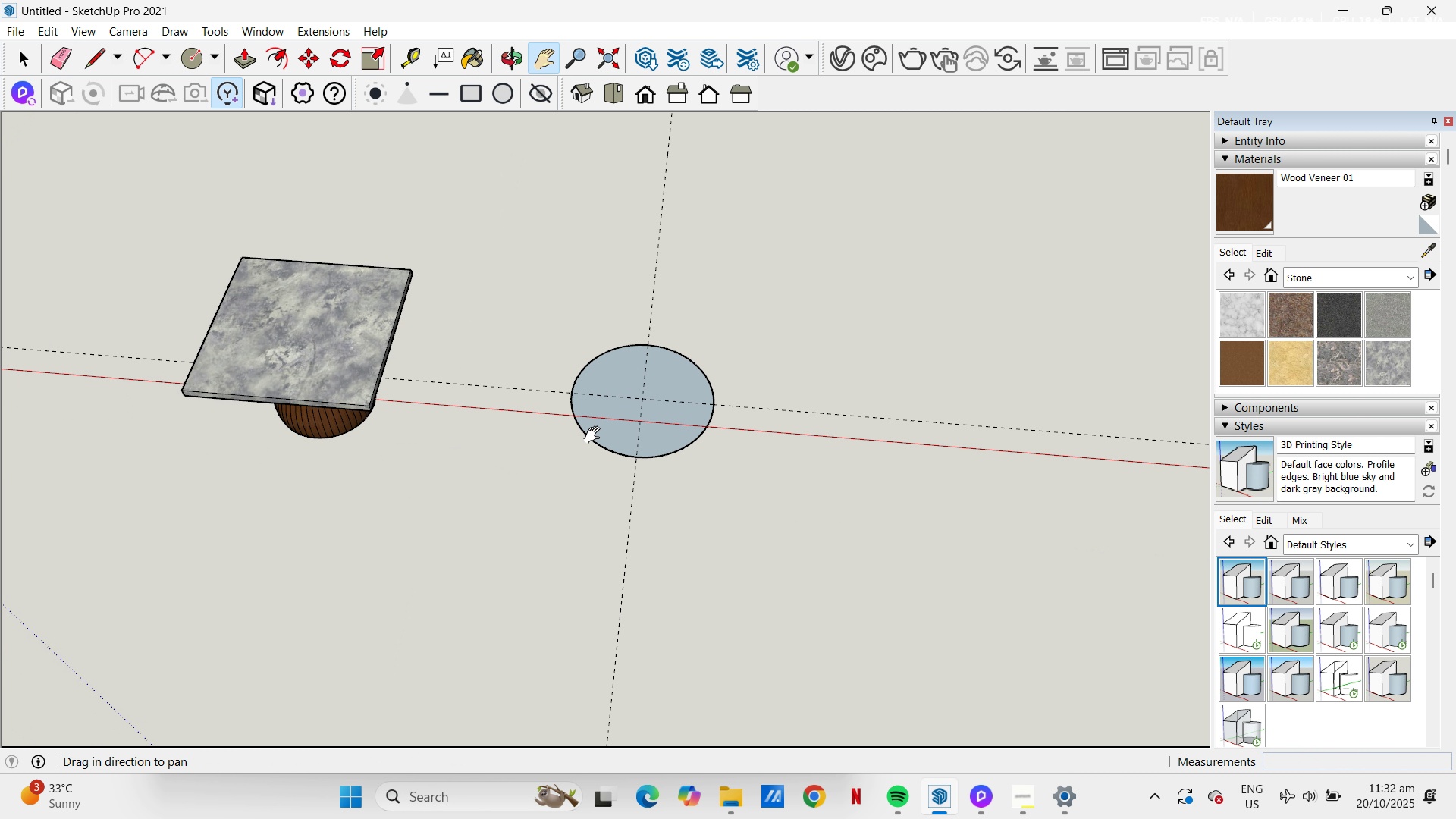 
key(Control+Z)
 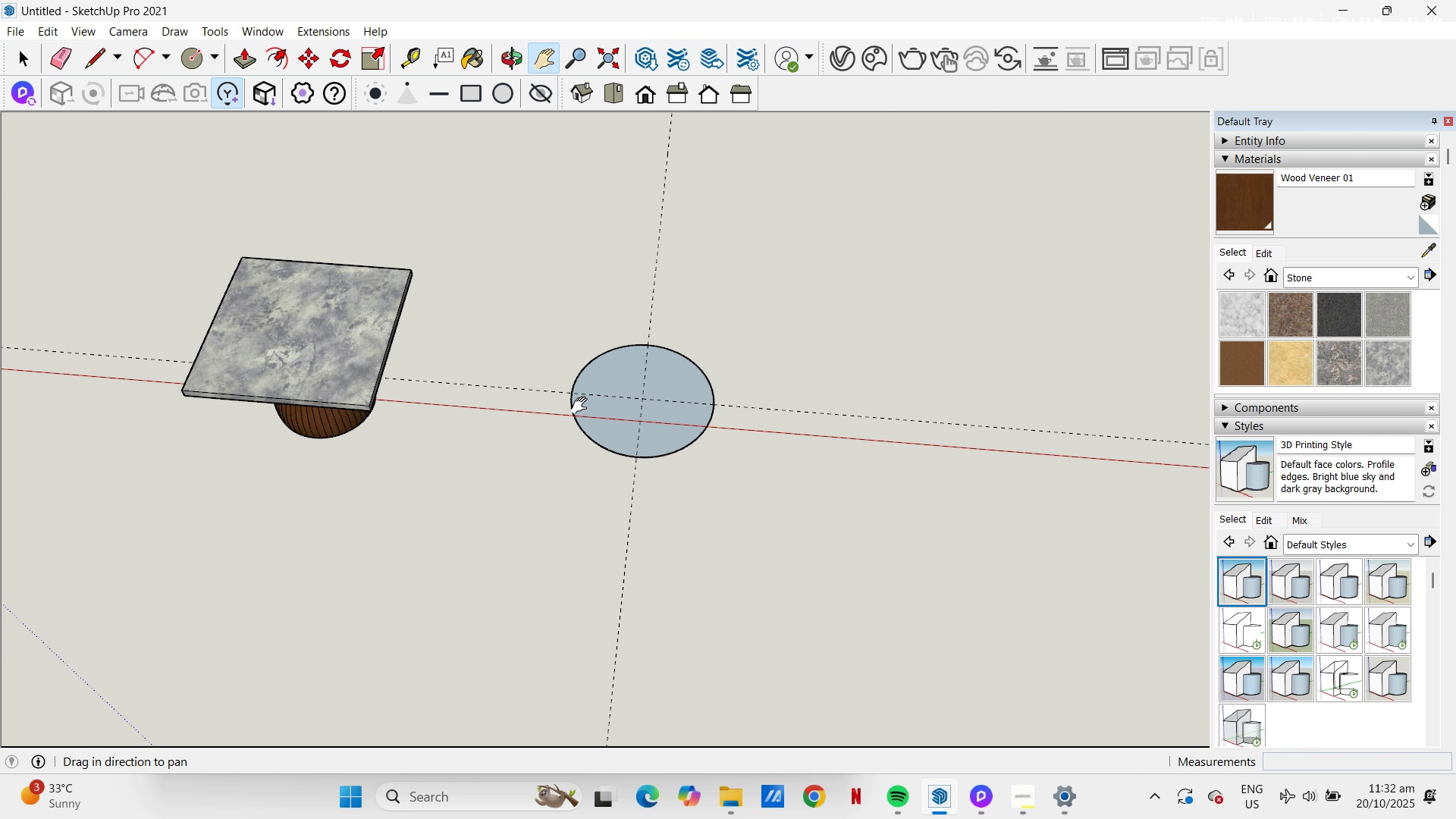 
key(E)
 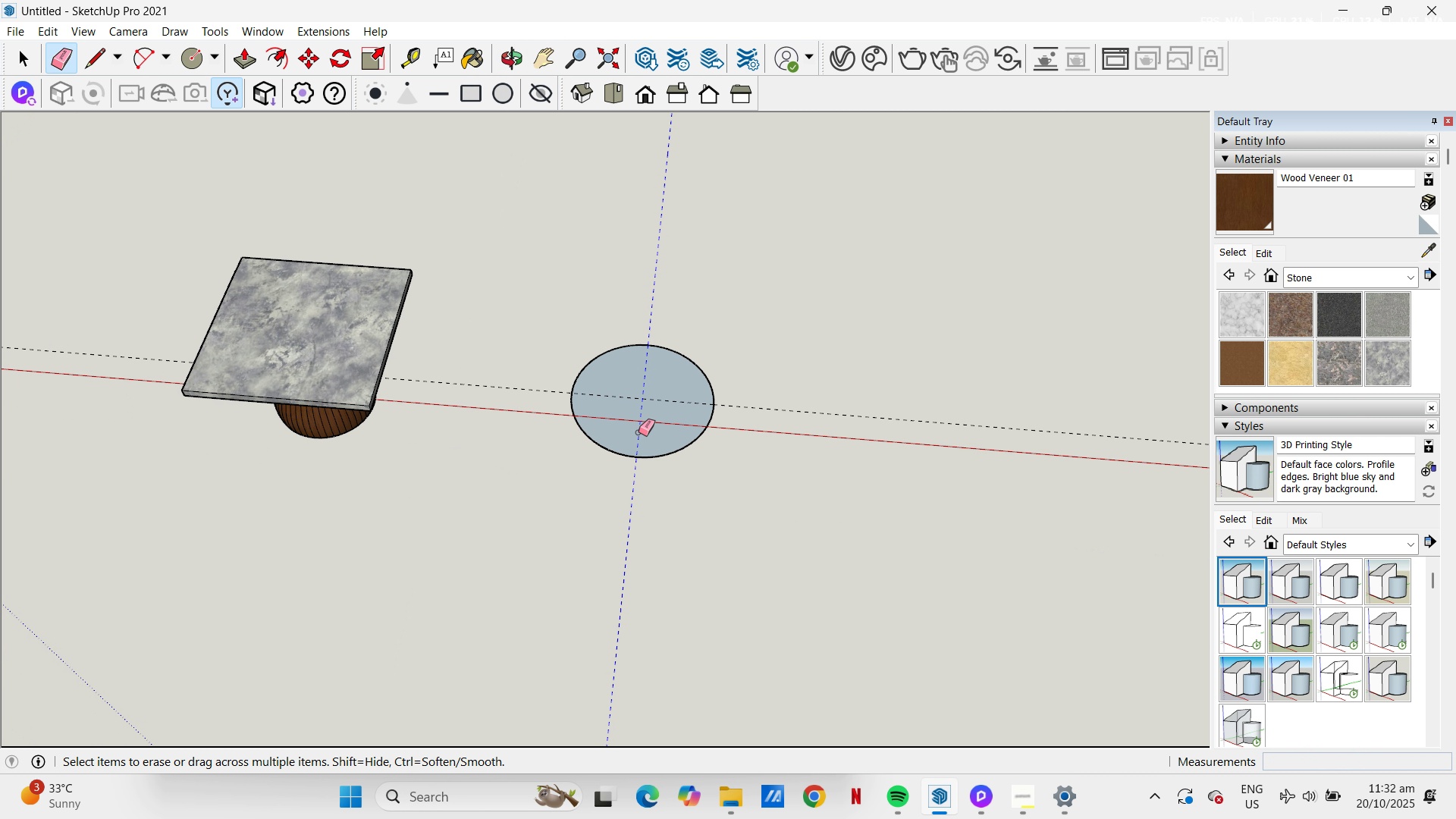 
left_click([639, 432])
 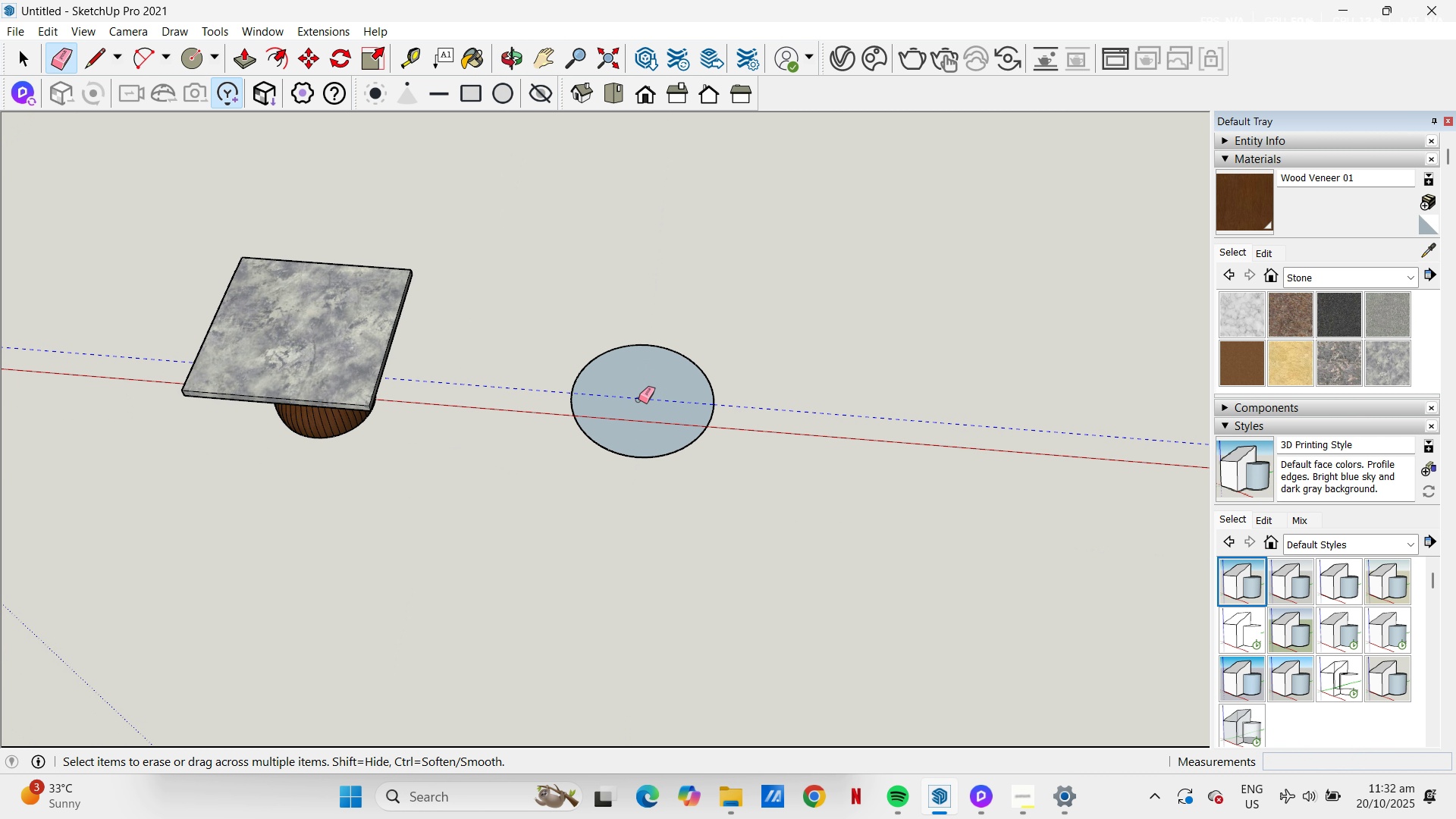 
left_click([639, 400])
 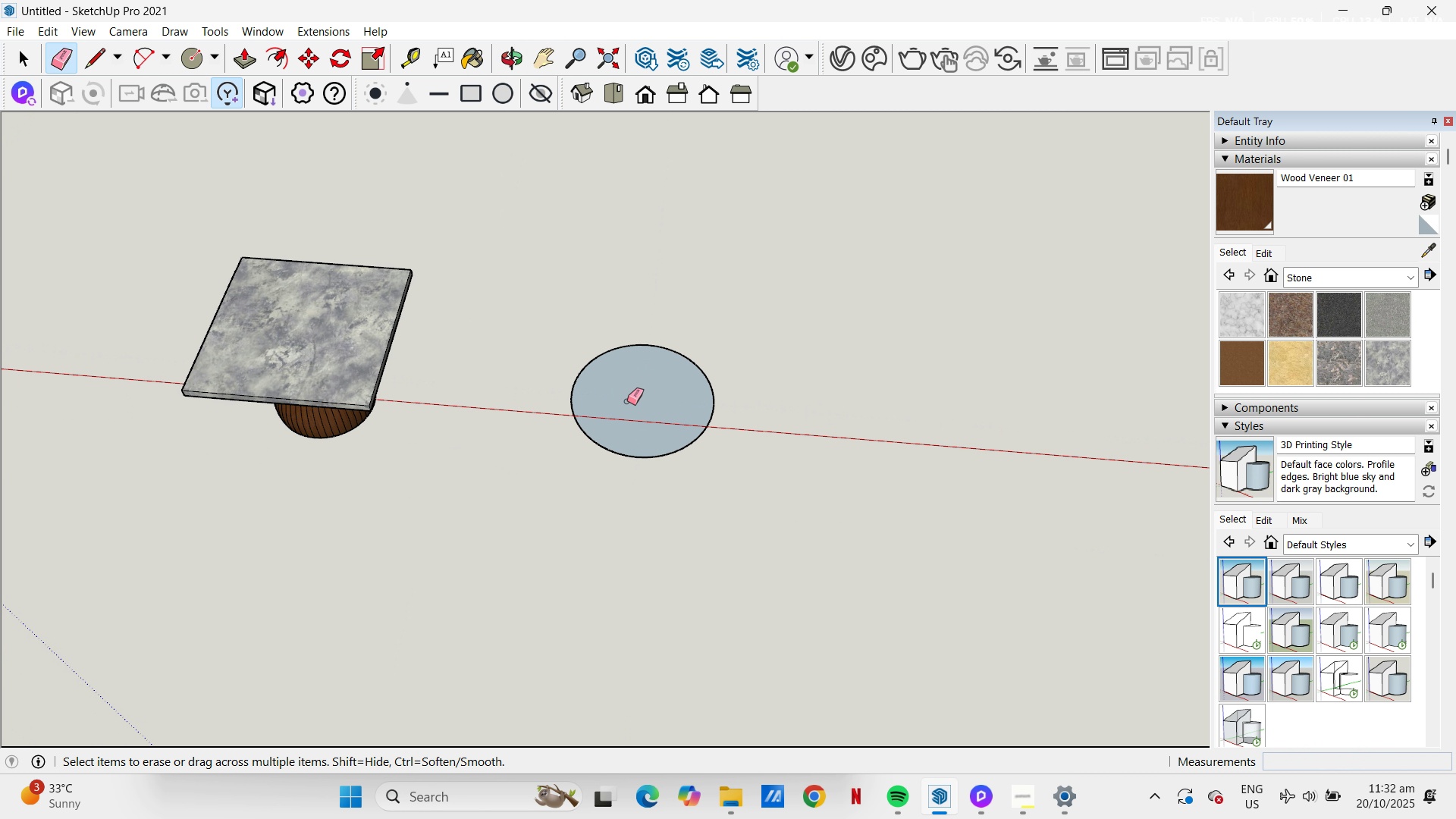 
type(op)
 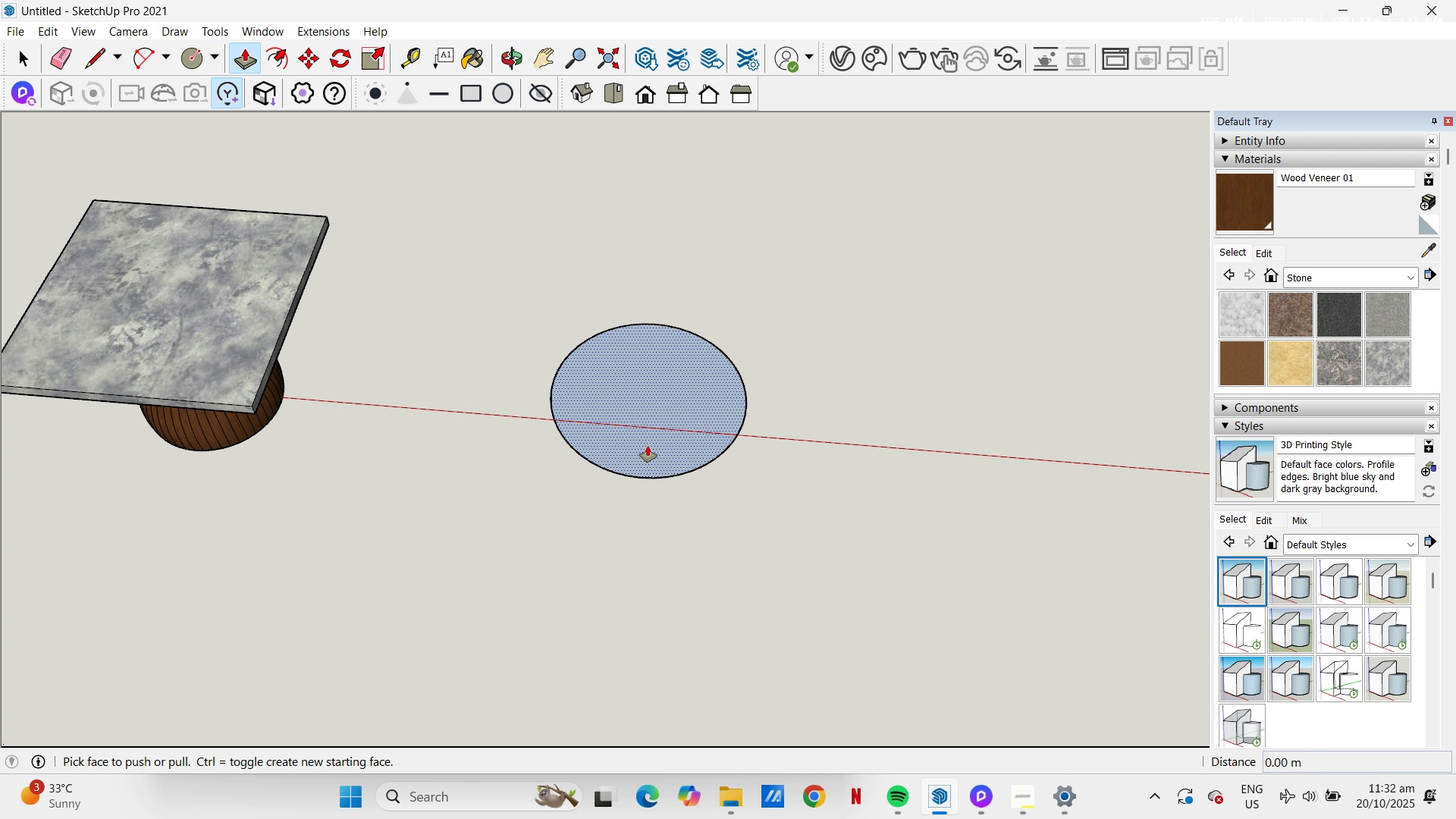 
scroll: coordinate [626, 406], scroll_direction: up, amount: 3.0
 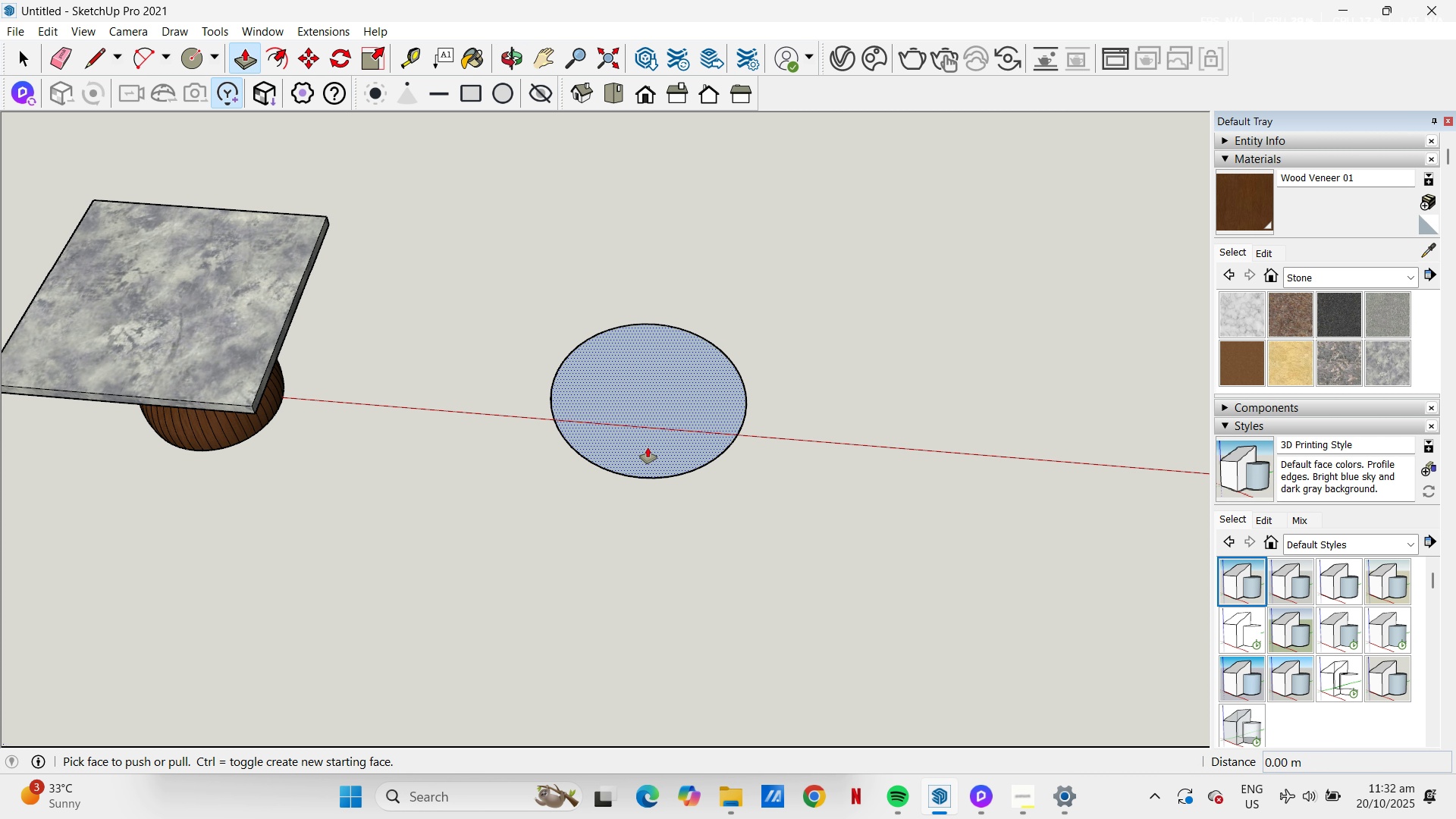 
scroll: coordinate [673, 421], scroll_direction: down, amount: 3.0
 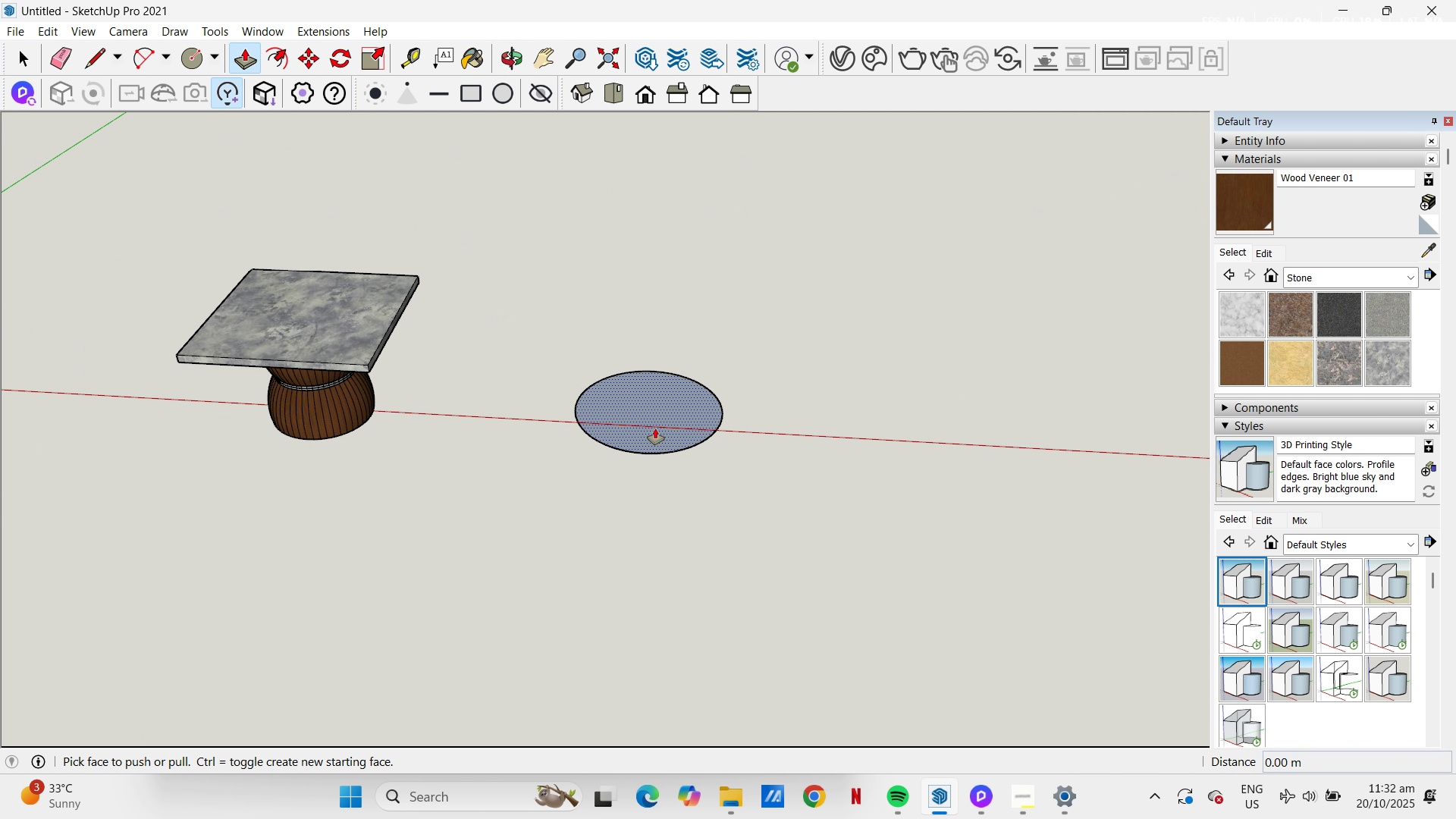 
left_click([655, 428])
 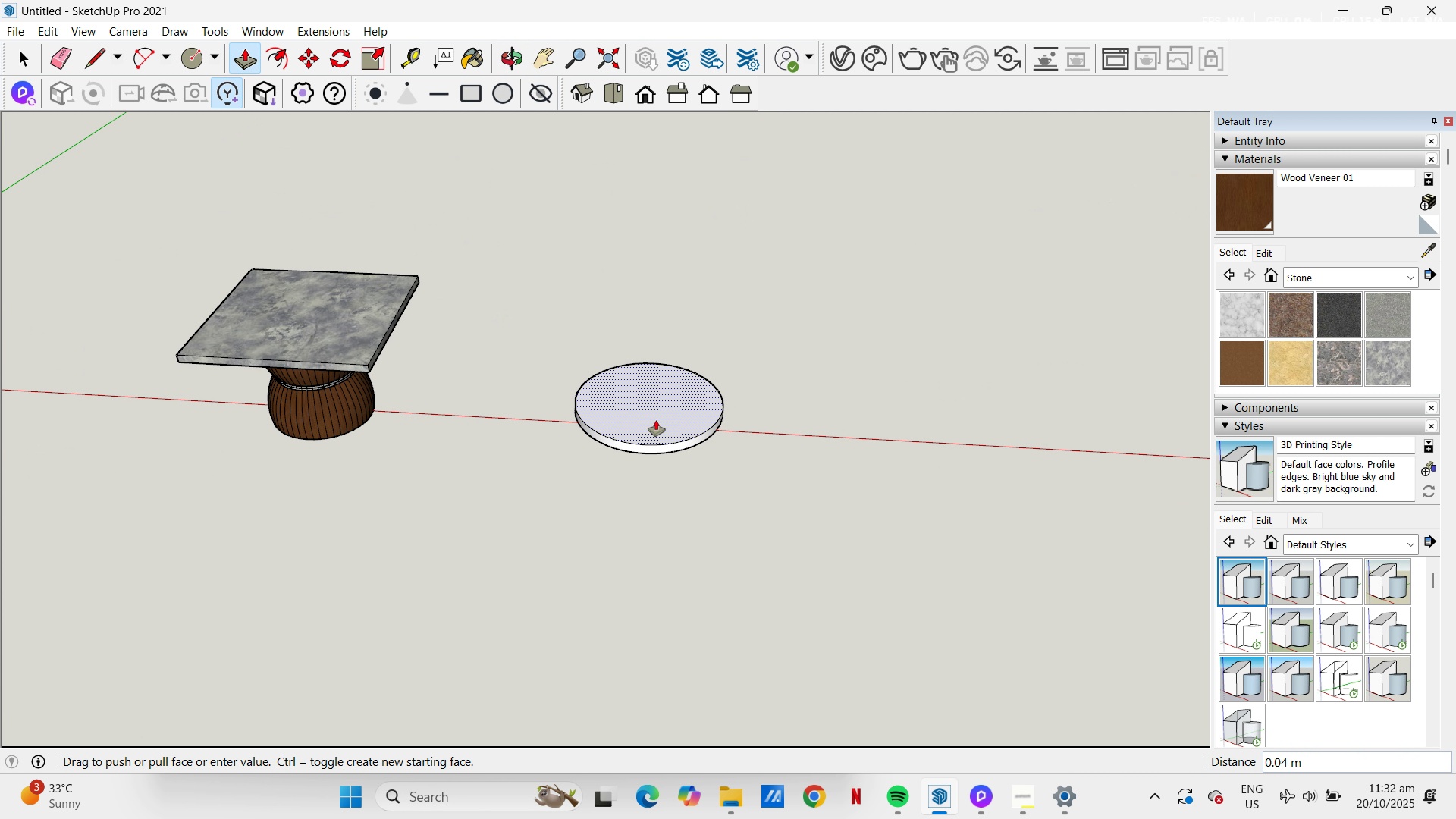 
key(NumpadDecimal)
 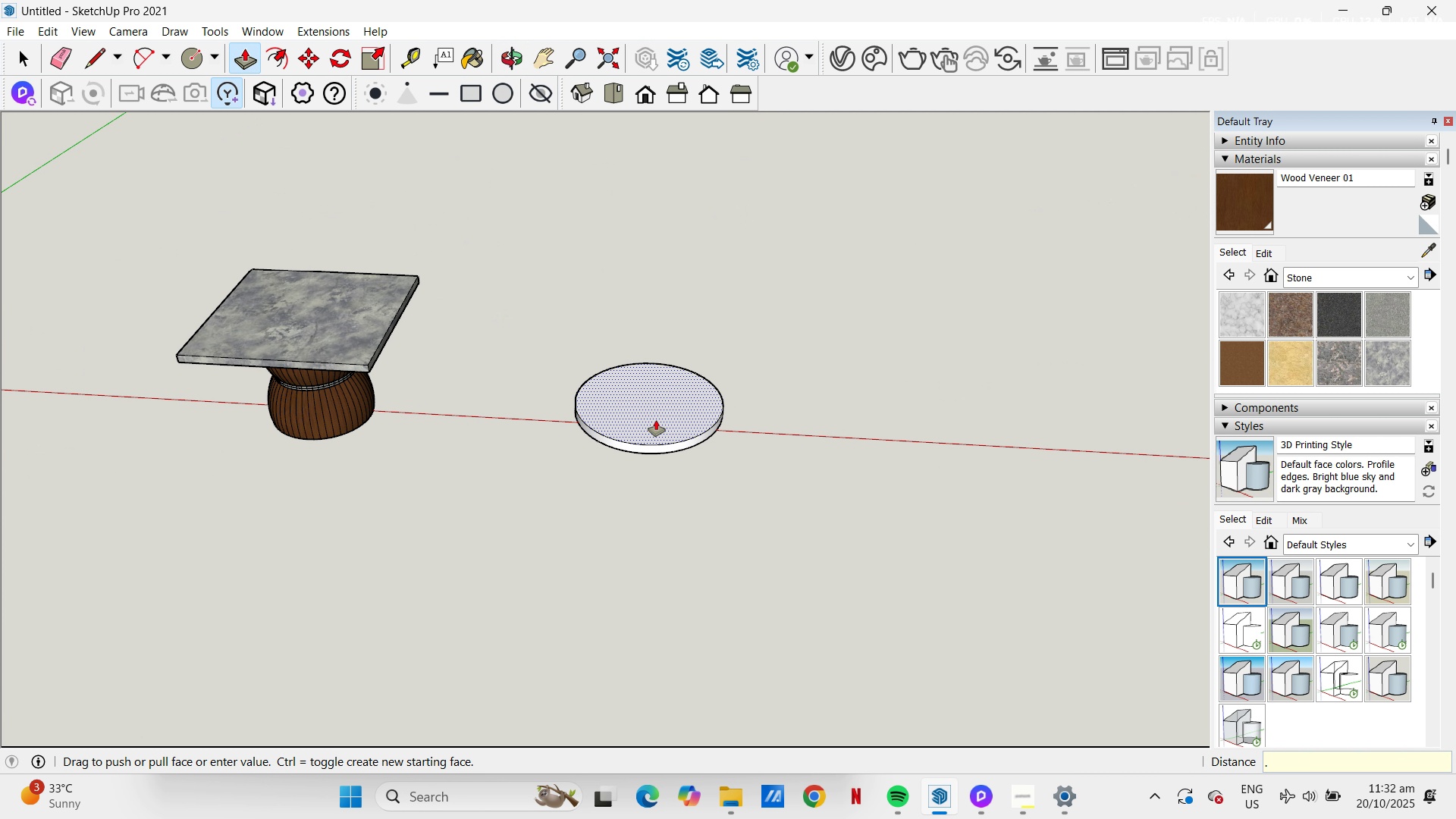 
key(Numpad2)
 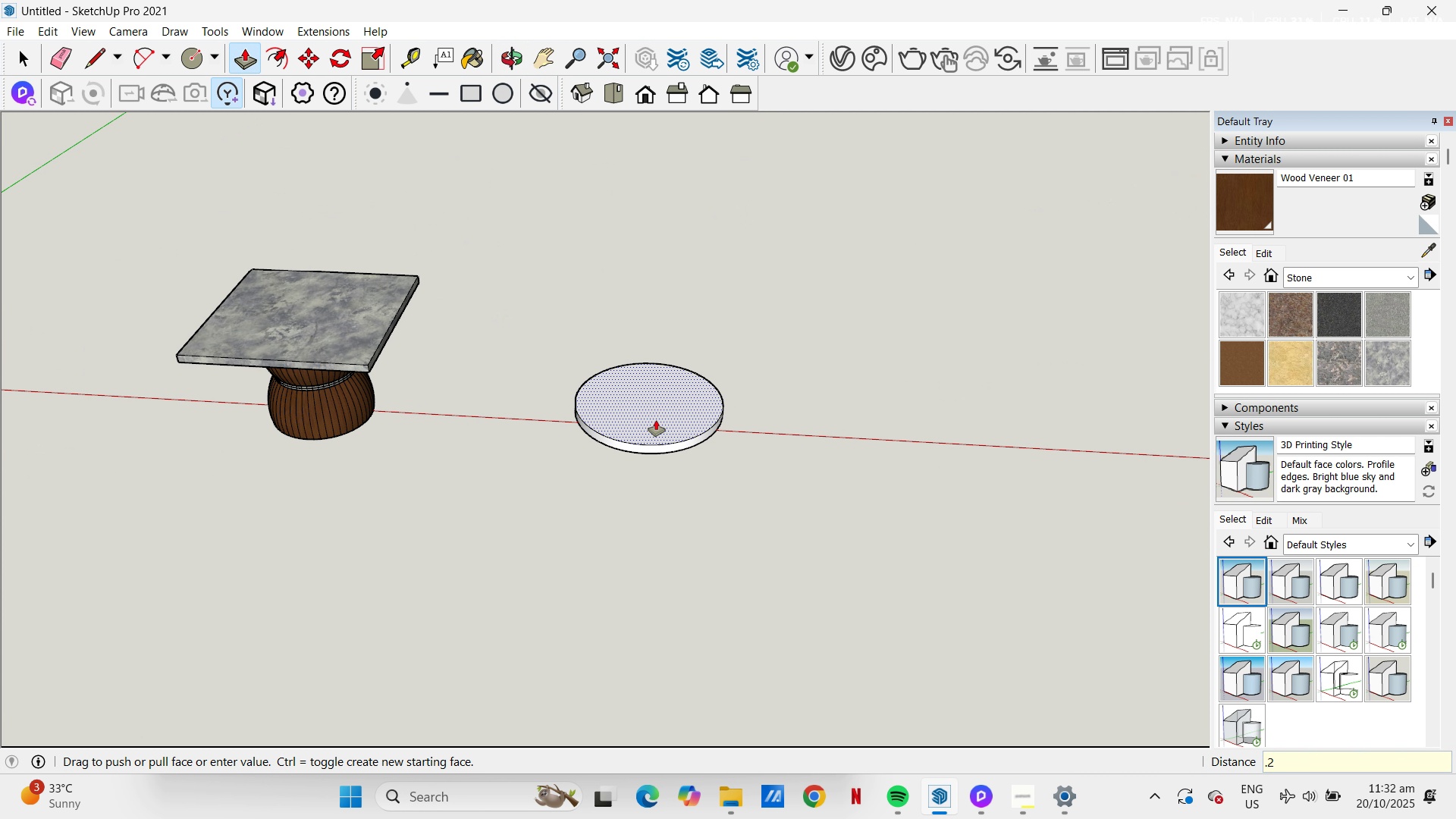 
key(NumpadEnter)
 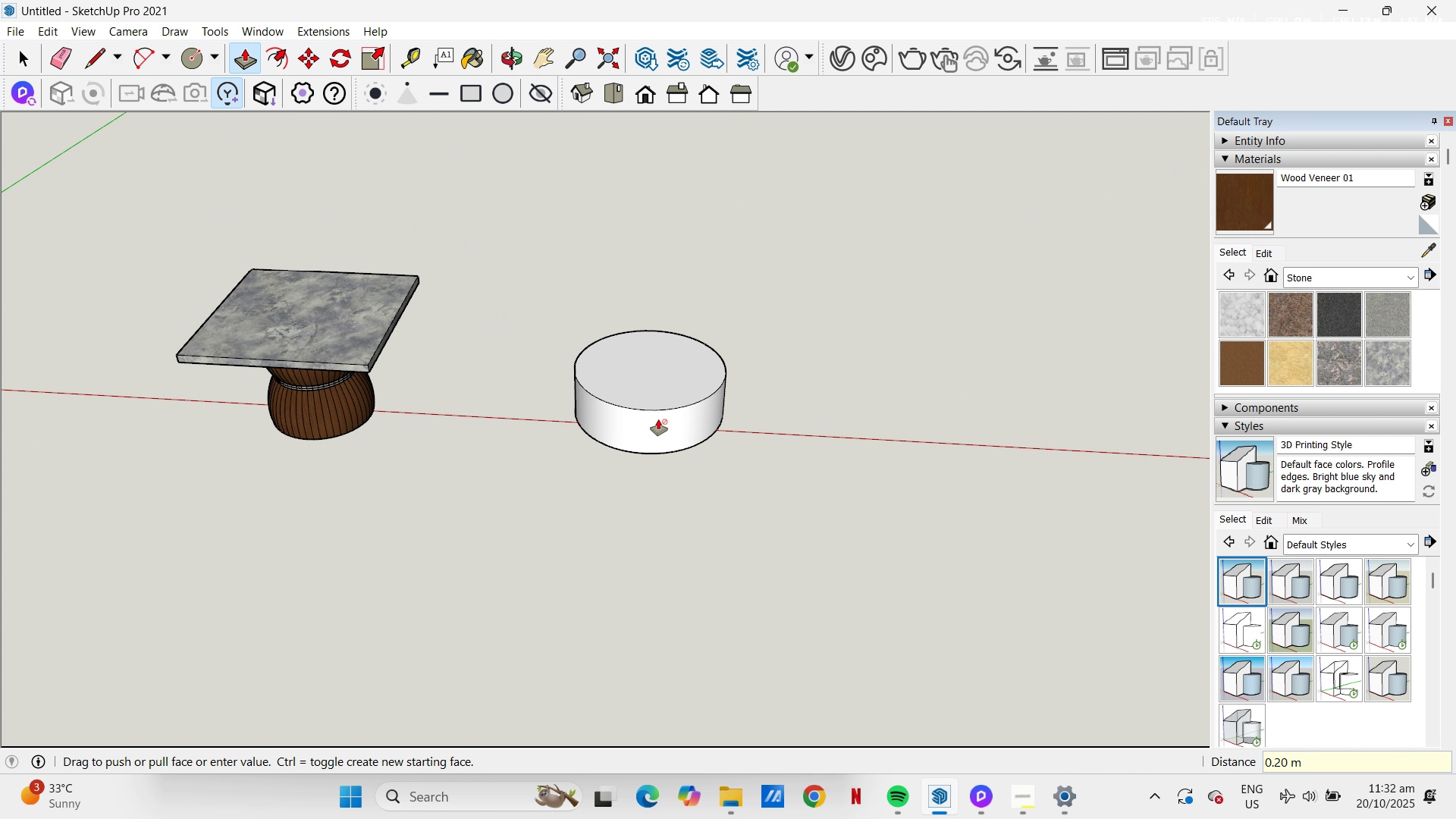 
key(Control+ControlLeft)
 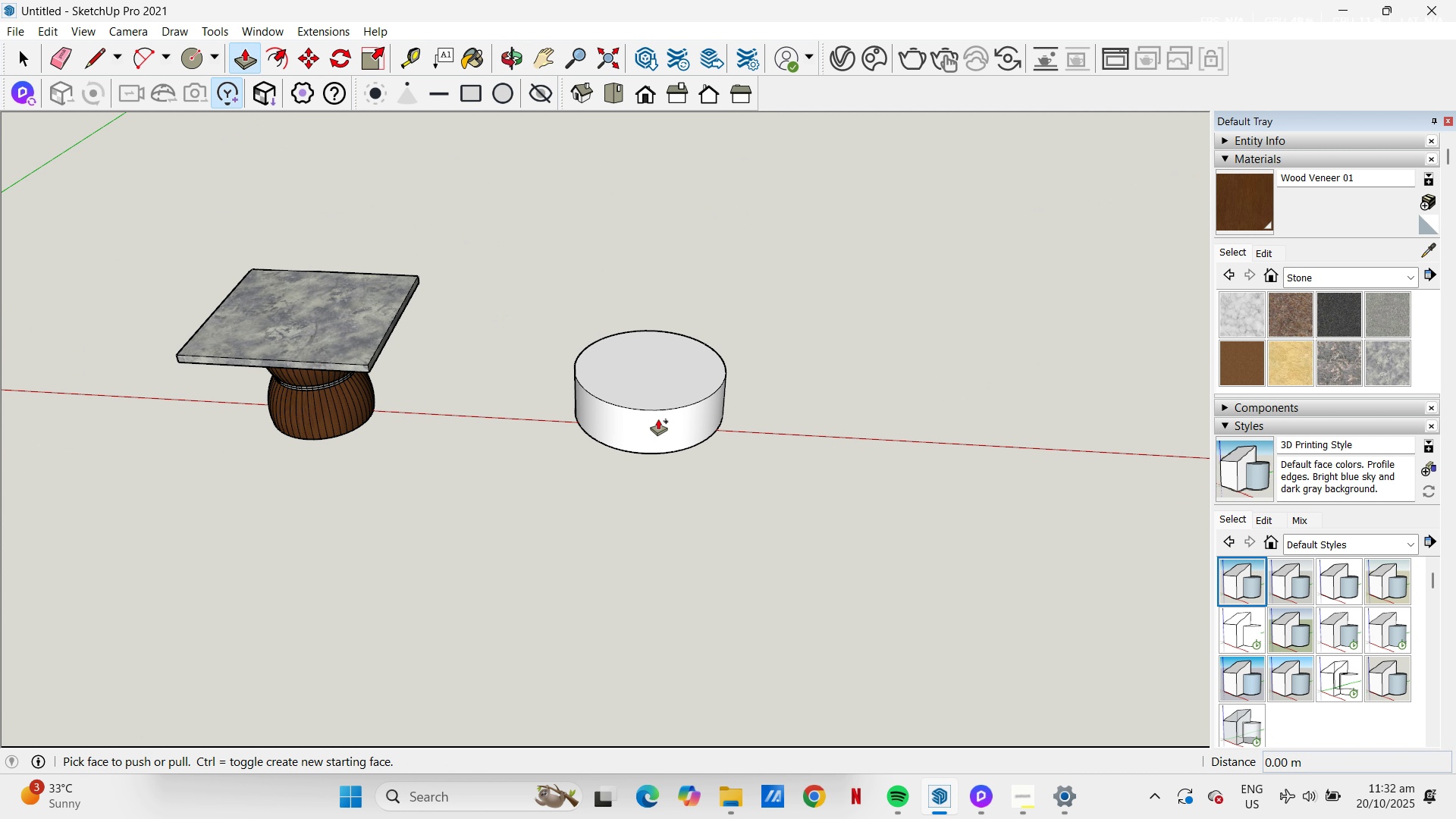 
key(Control+Z)
 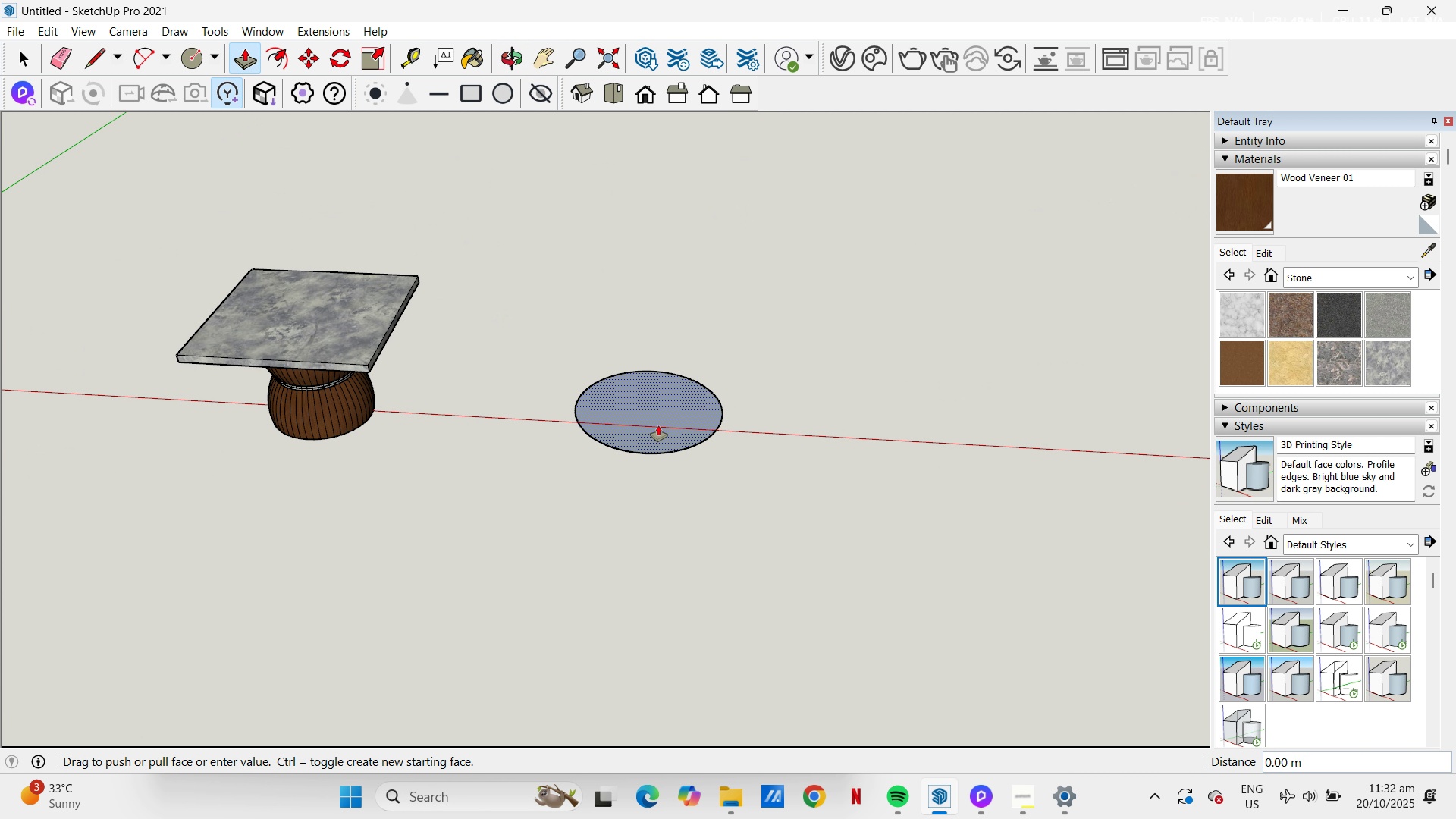 
left_click([658, 425])
 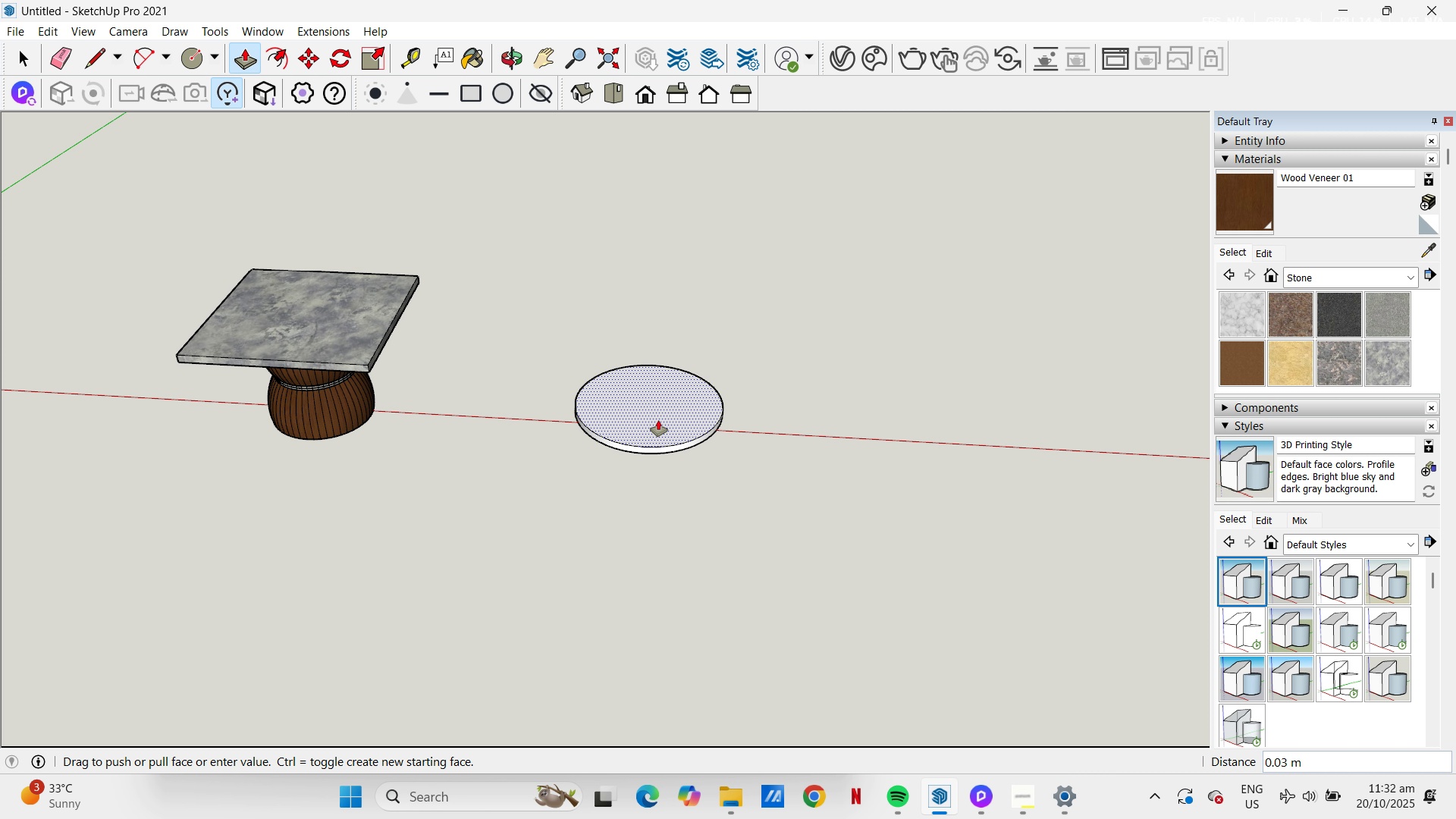 
key(NumpadDecimal)
 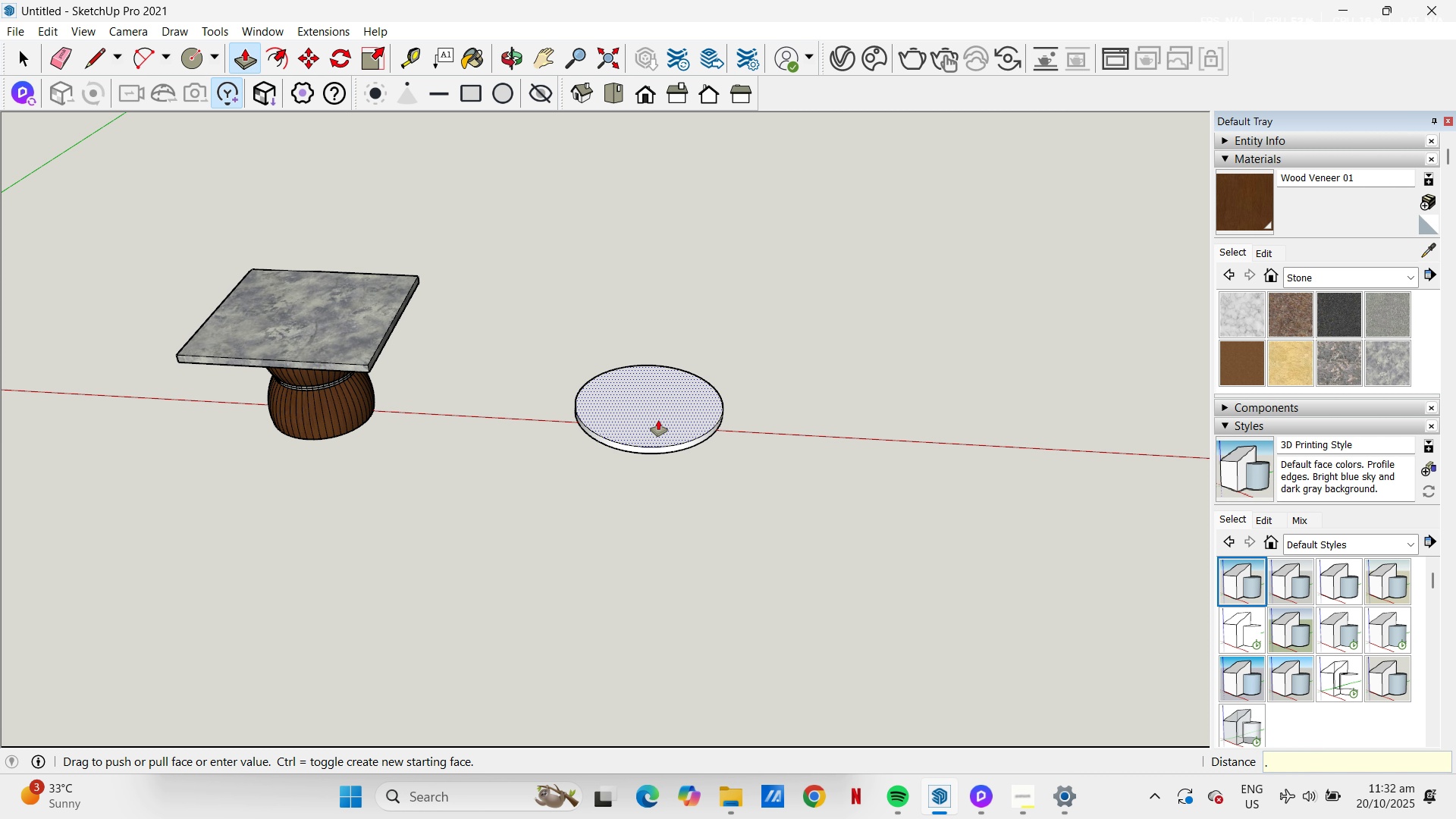 
key(Numpad0)
 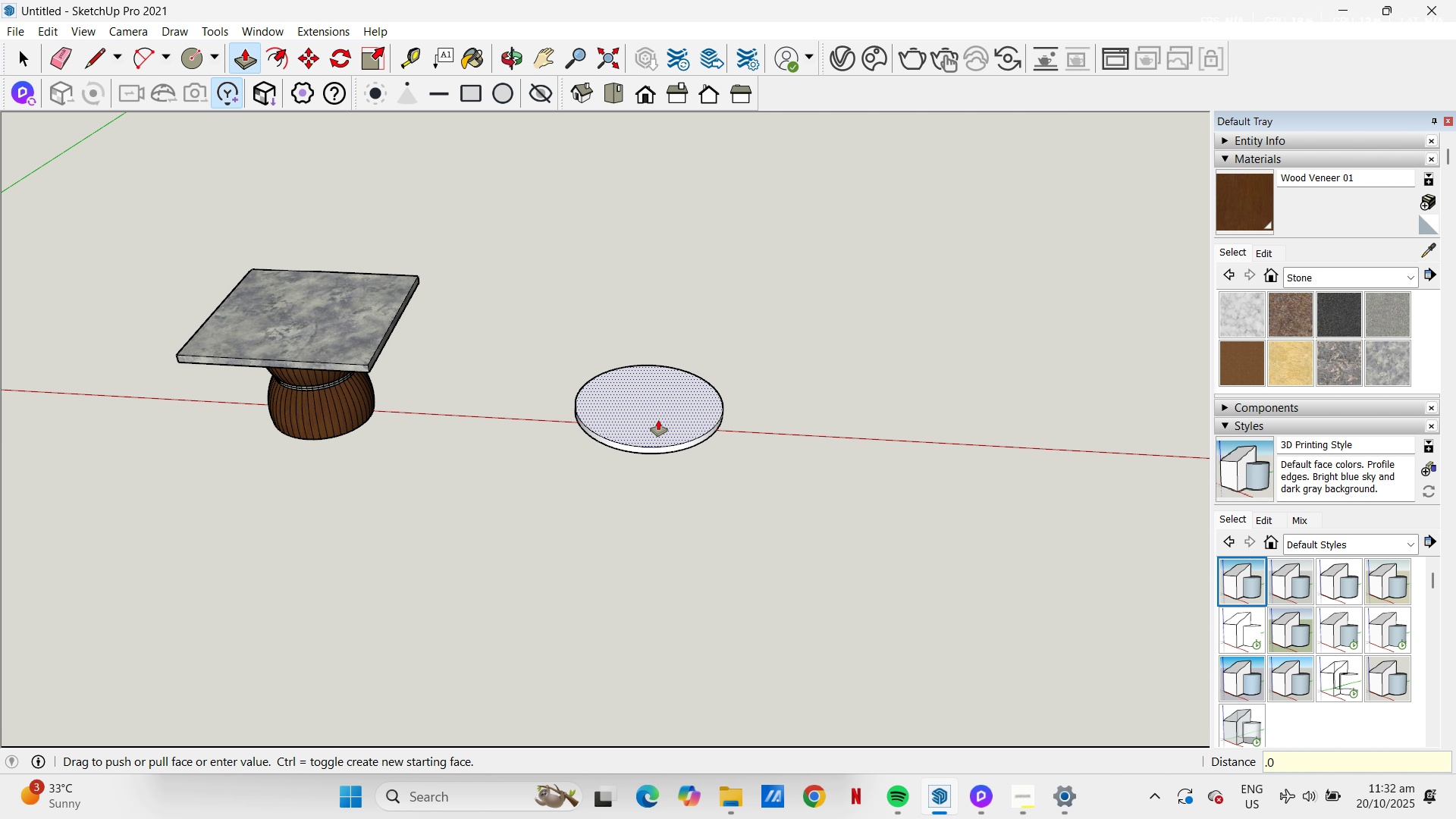 
key(Numpad3)
 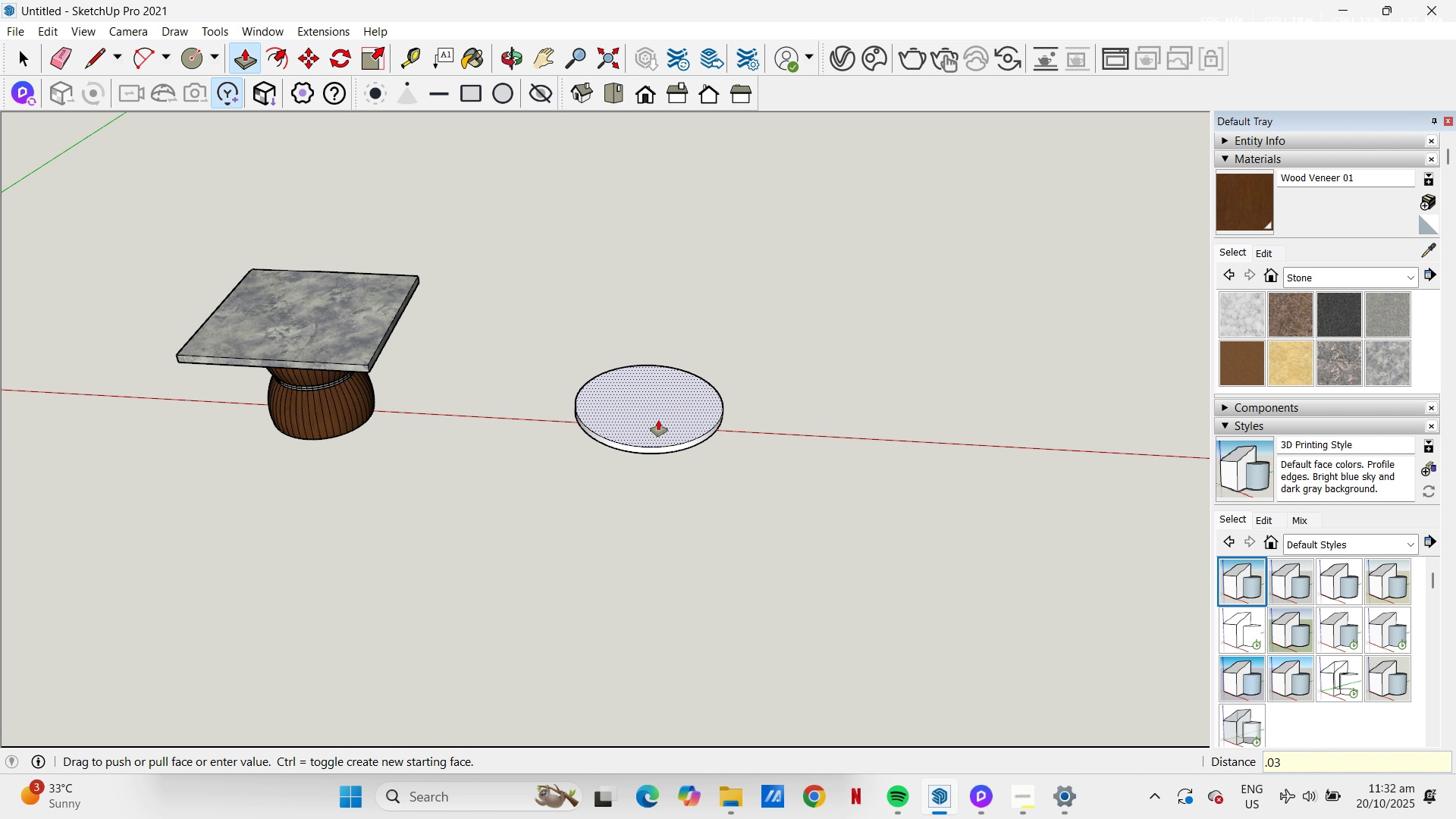 
key(NumpadEnter)
 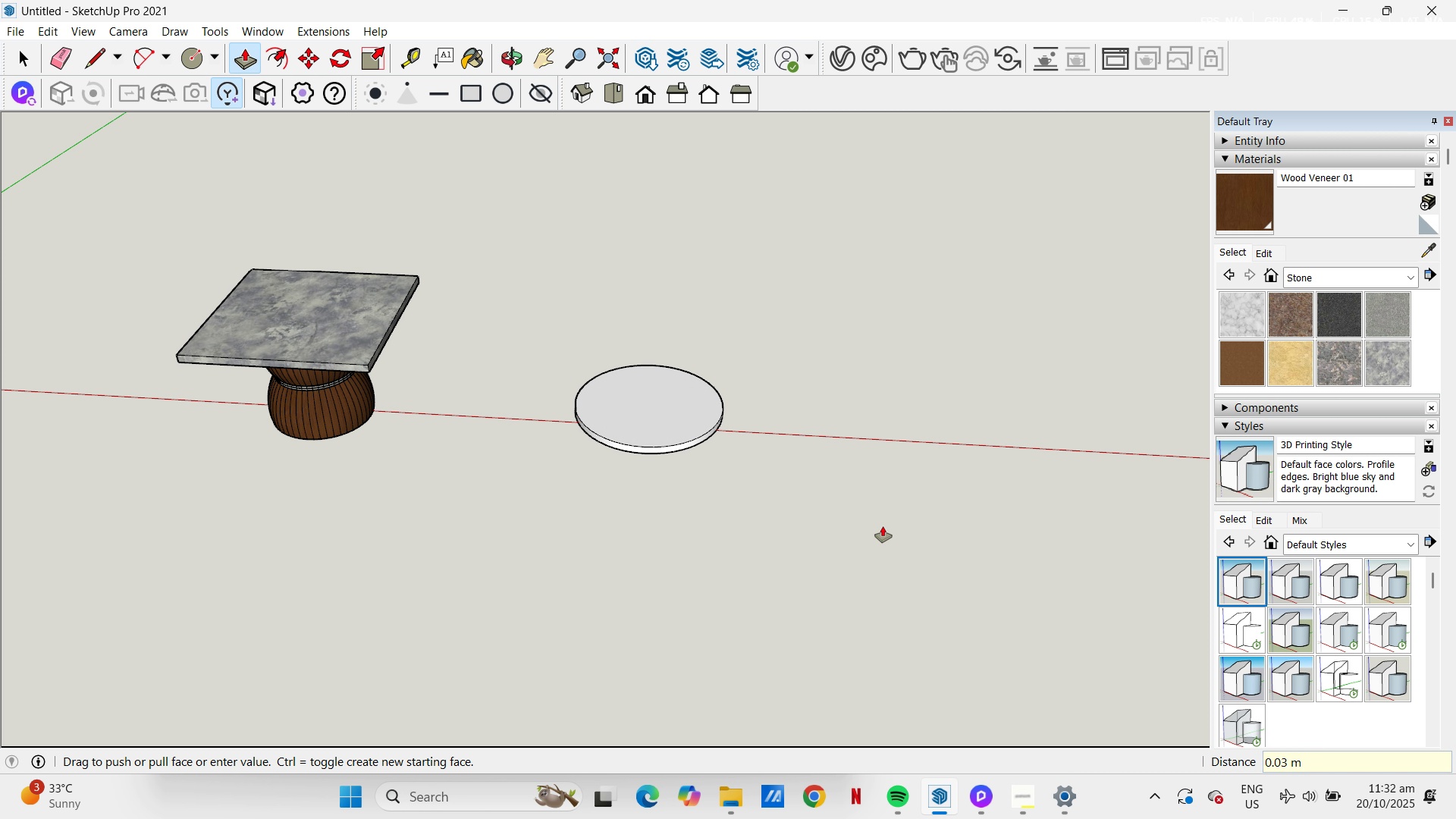 
scroll: coordinate [688, 456], scroll_direction: up, amount: 5.0
 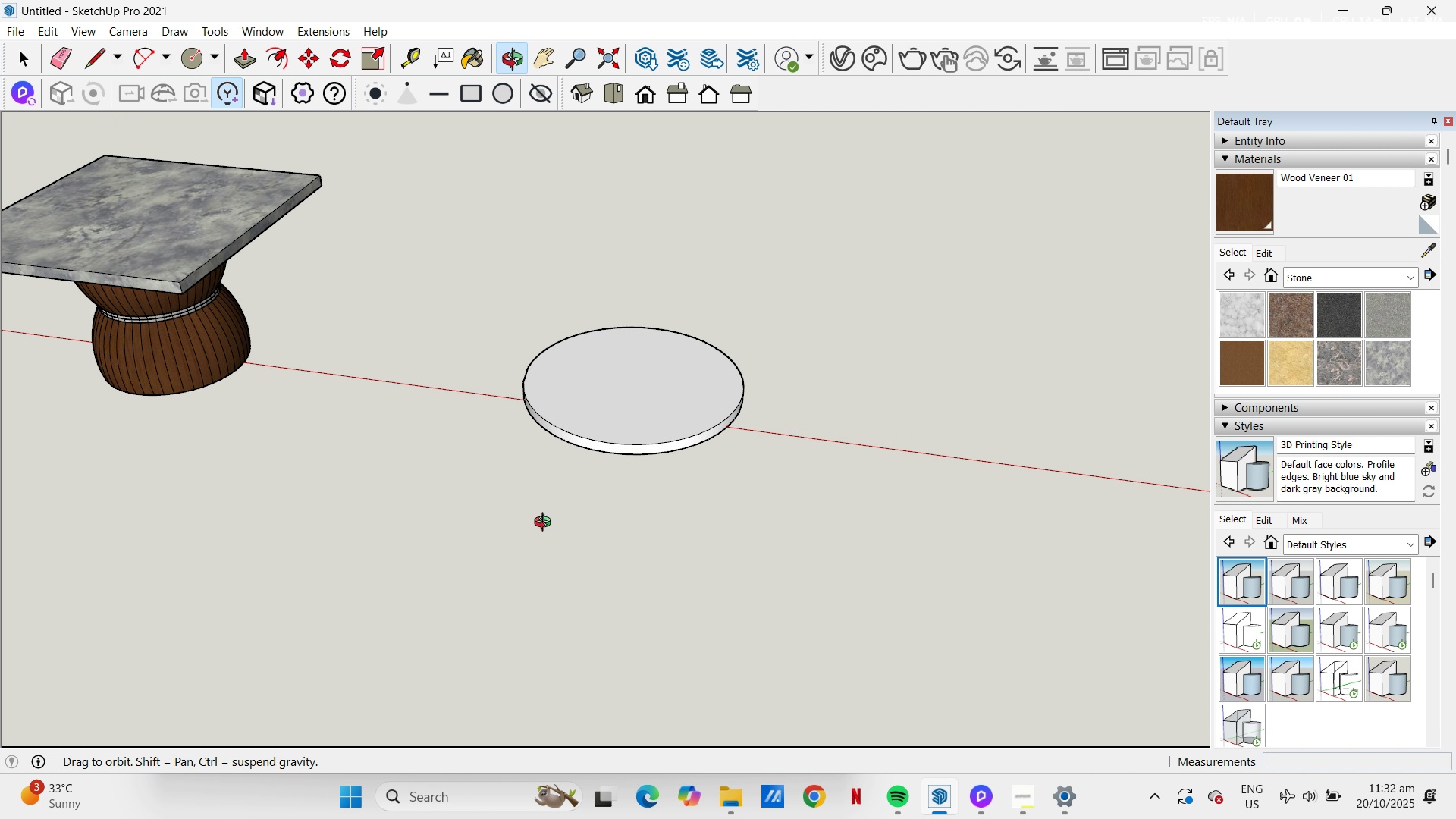 
key(Space)
 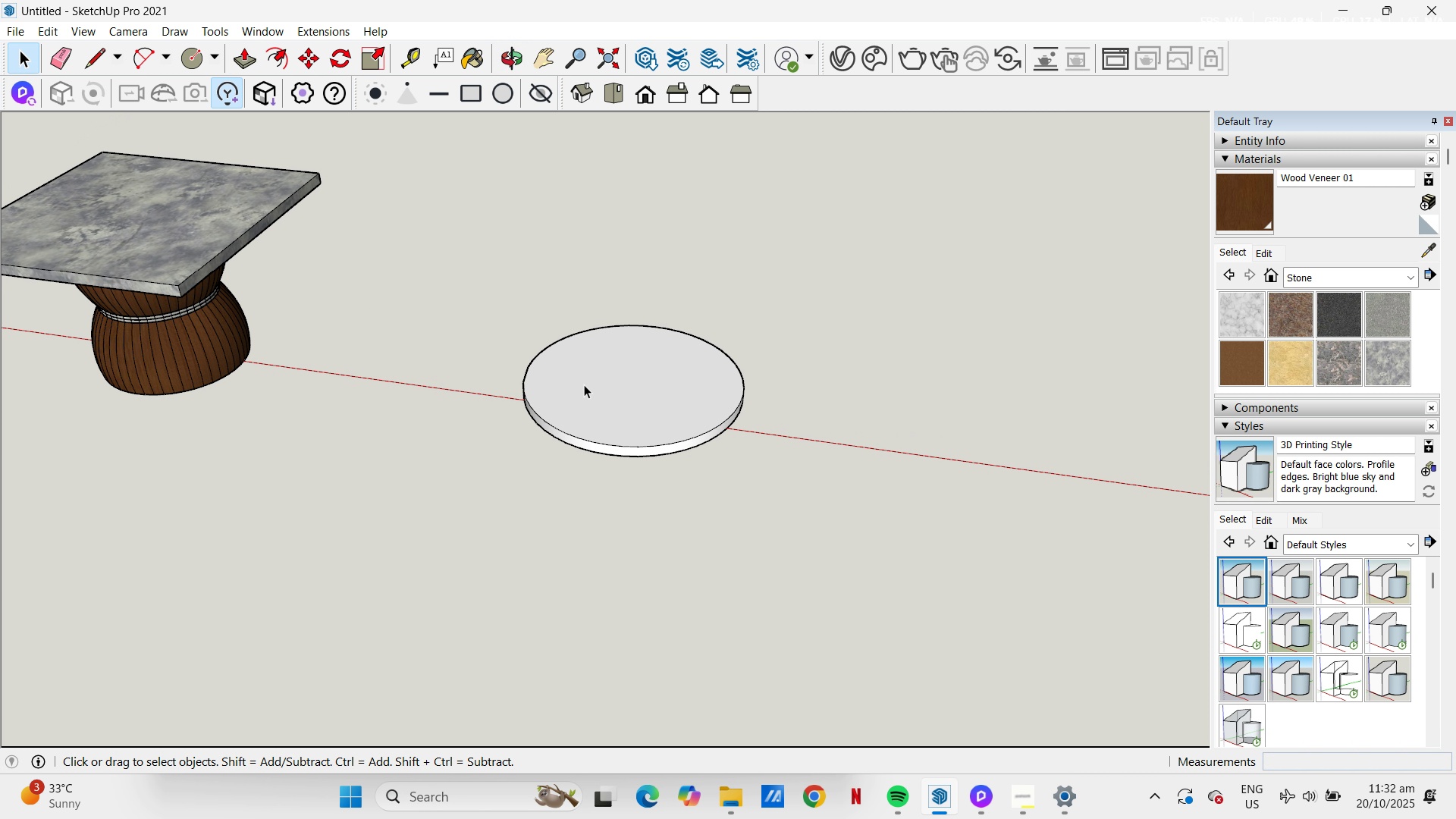 
left_click([584, 384])
 